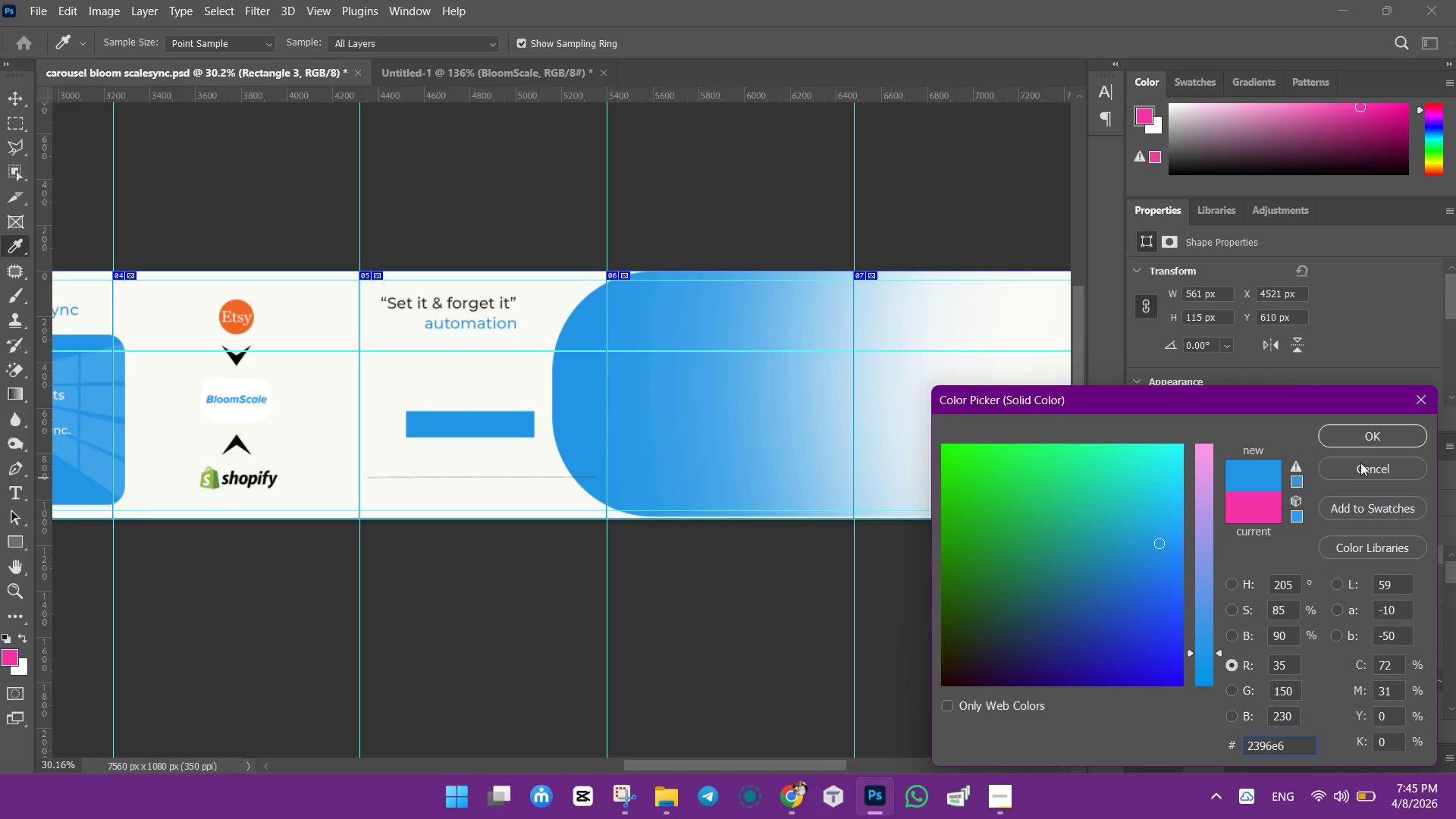 
left_click([1369, 426])
 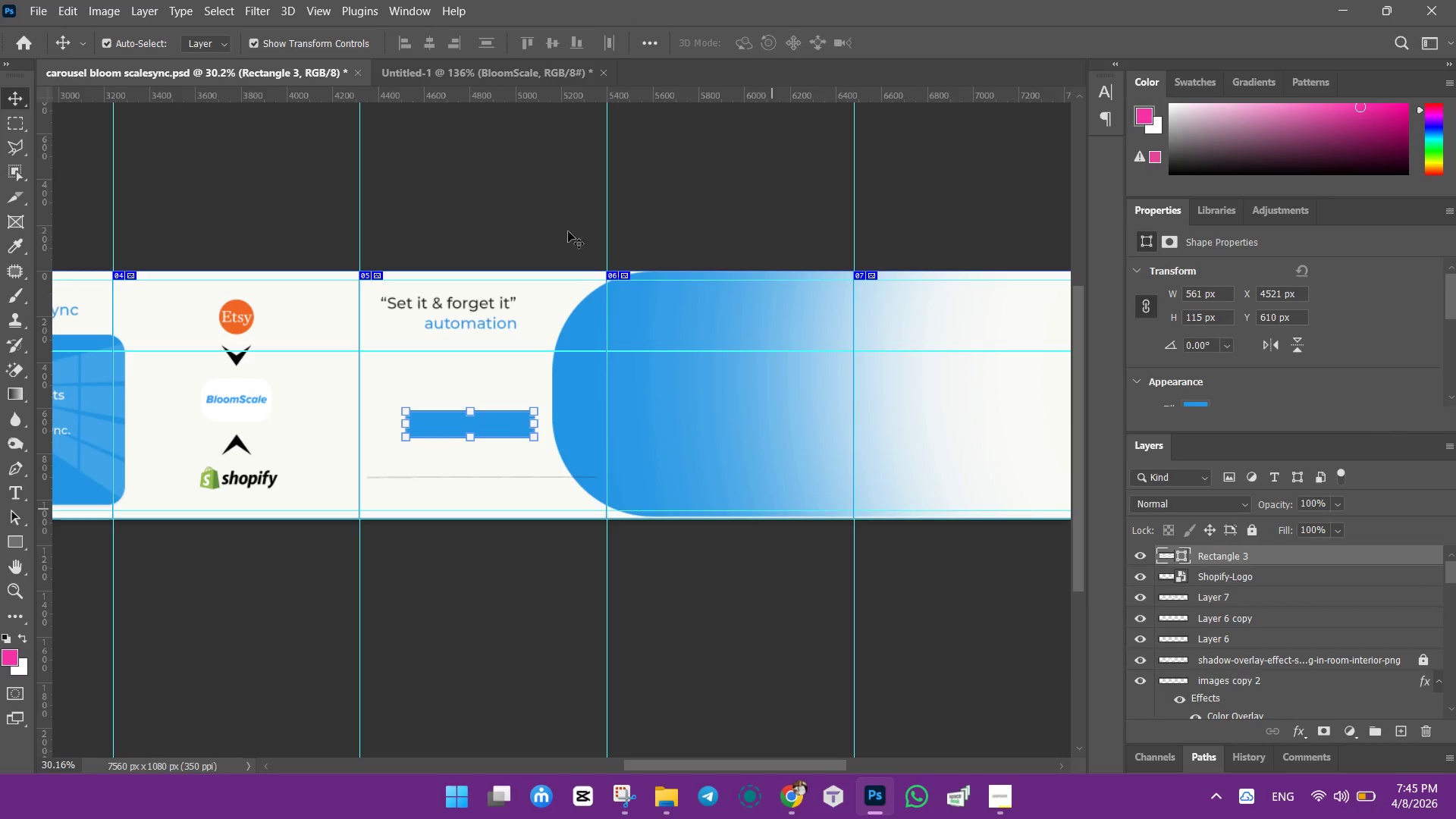 
left_click([775, 214])
 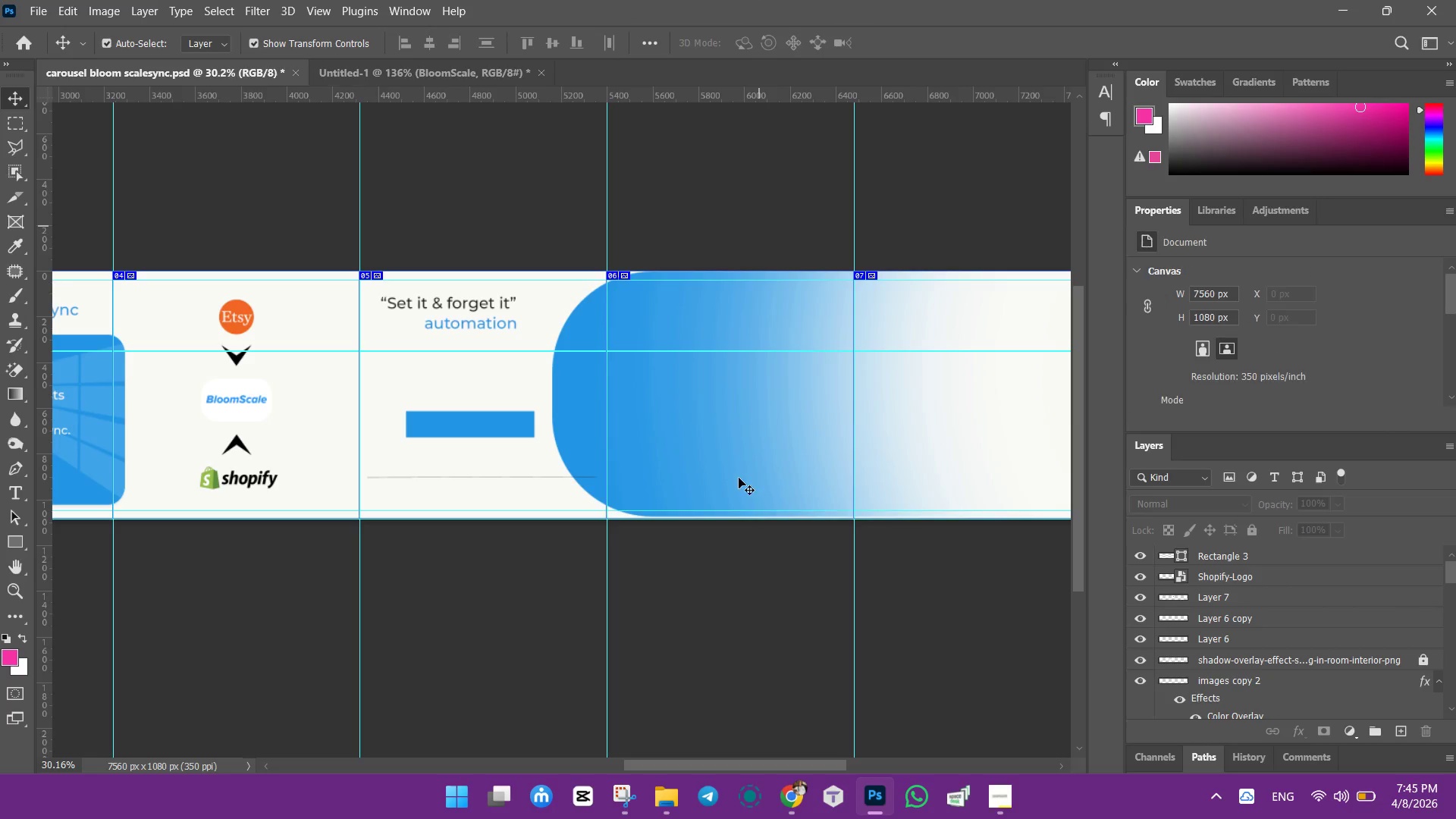 
left_click([724, 437])
 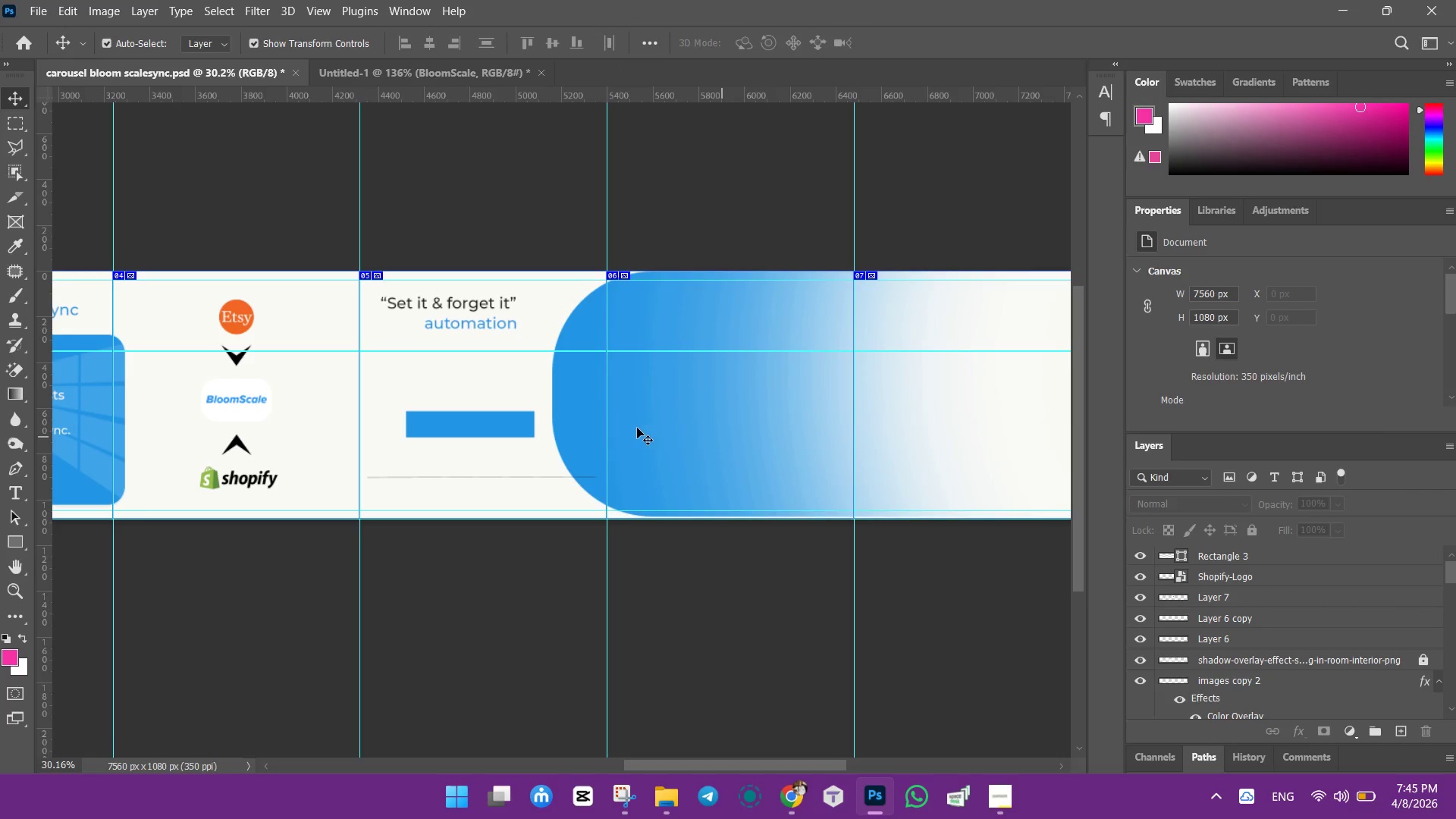 
left_click([666, 425])
 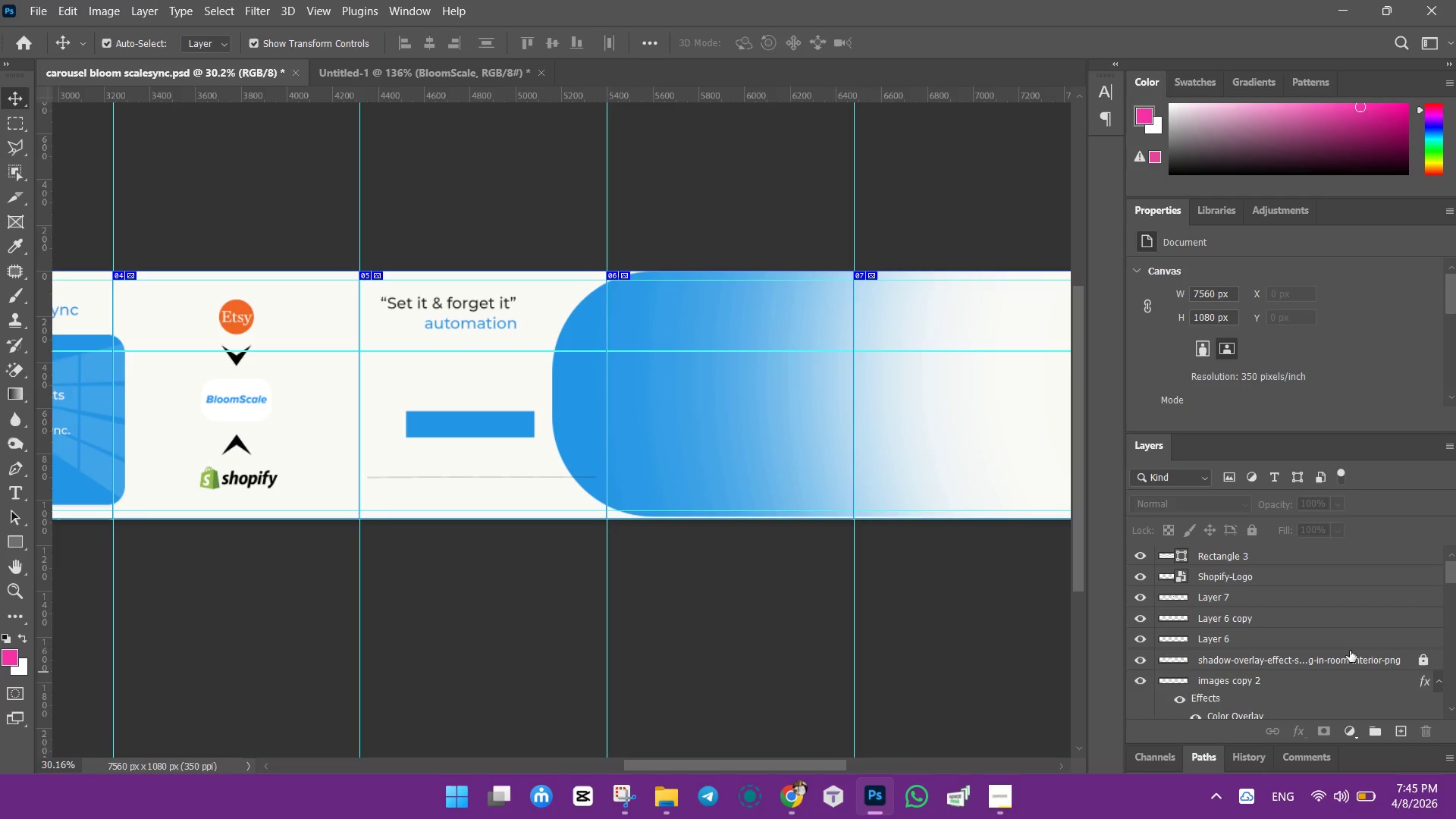 
scroll: coordinate [1341, 650], scroll_direction: down, amount: 14.0
 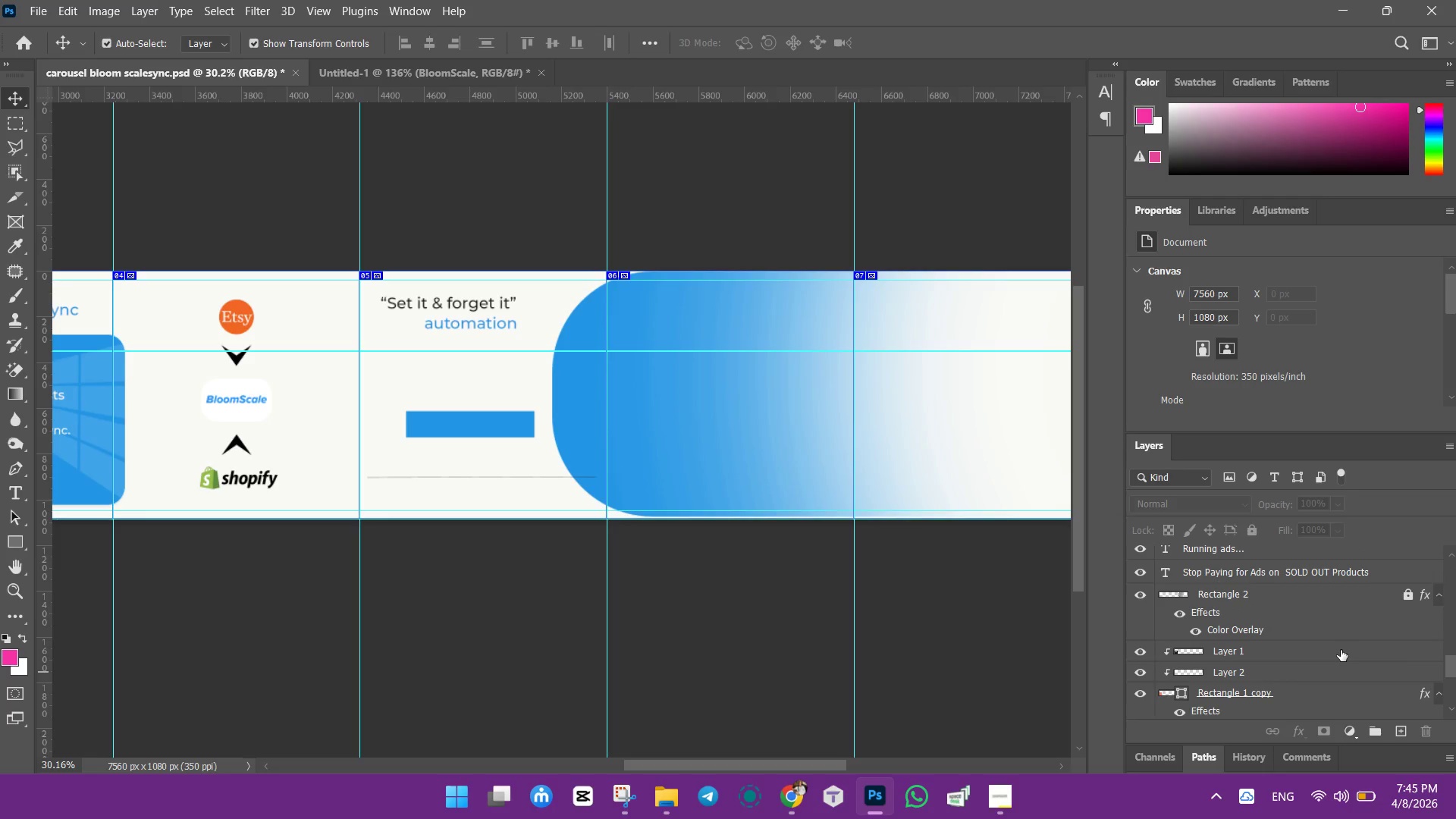 
left_click([1410, 548])
 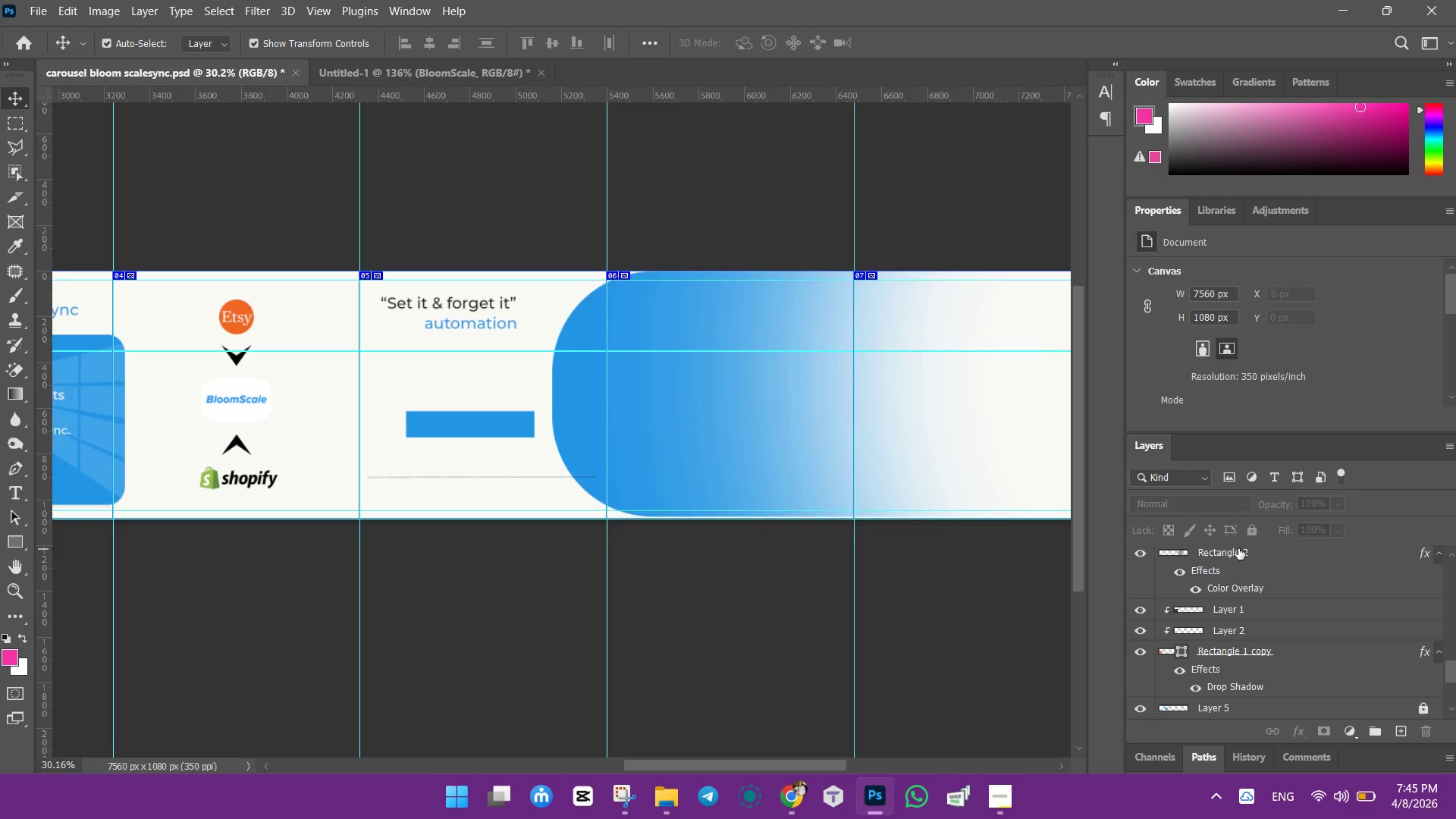 
left_click([1238, 548])
 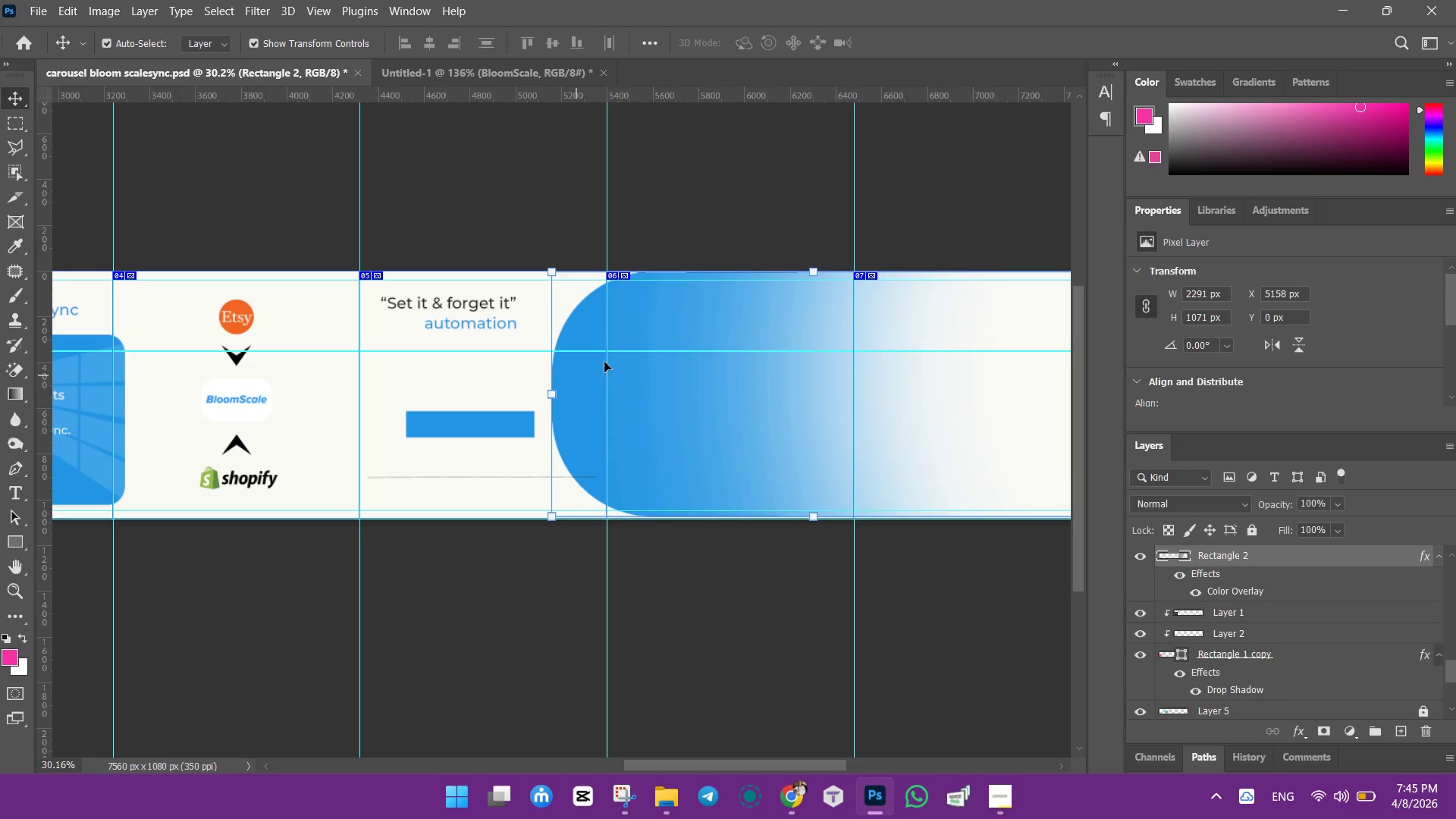 
left_click_drag(start_coordinate=[673, 397], to_coordinate=[747, 400])
 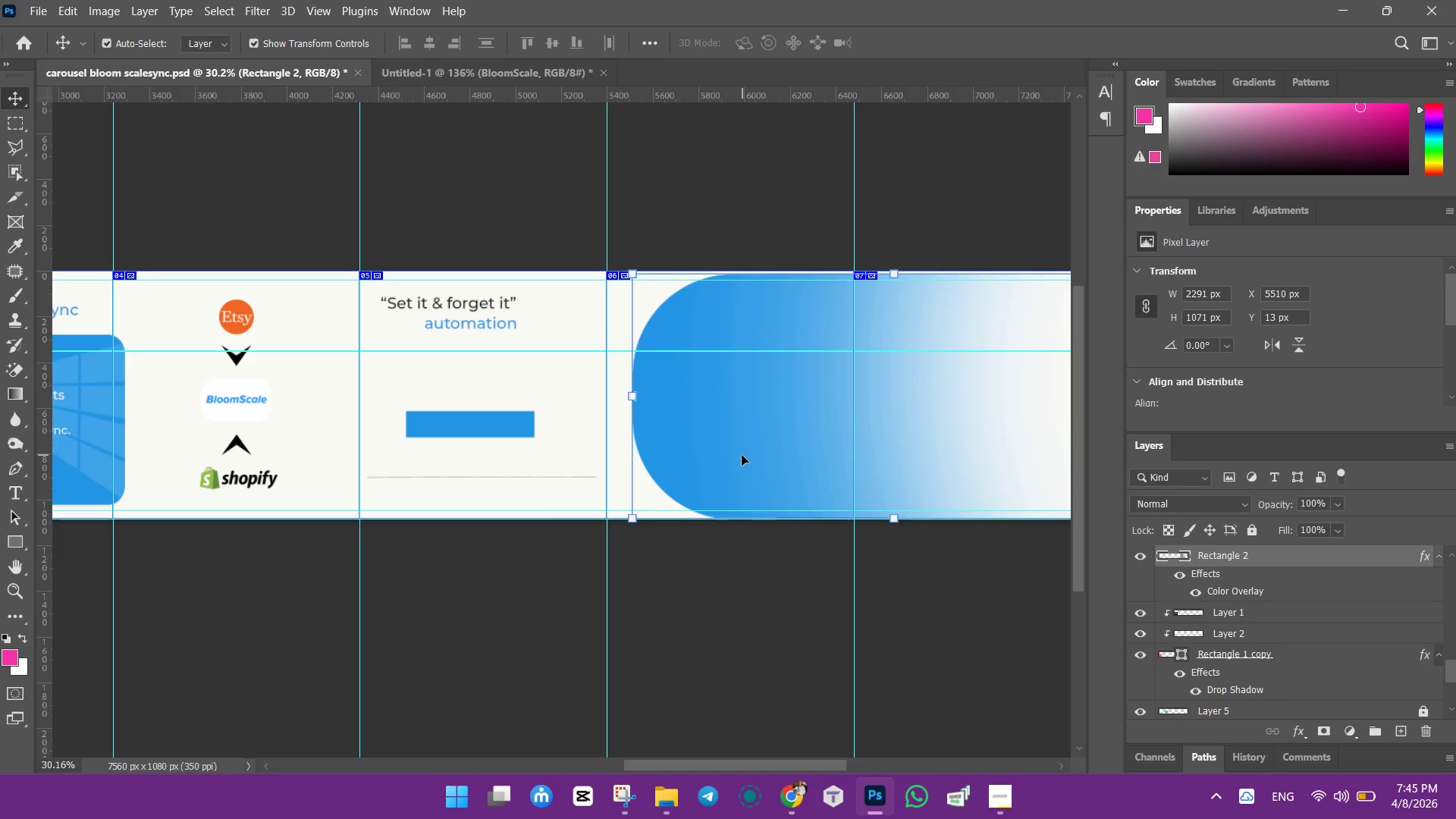 
key(ArrowUp)
 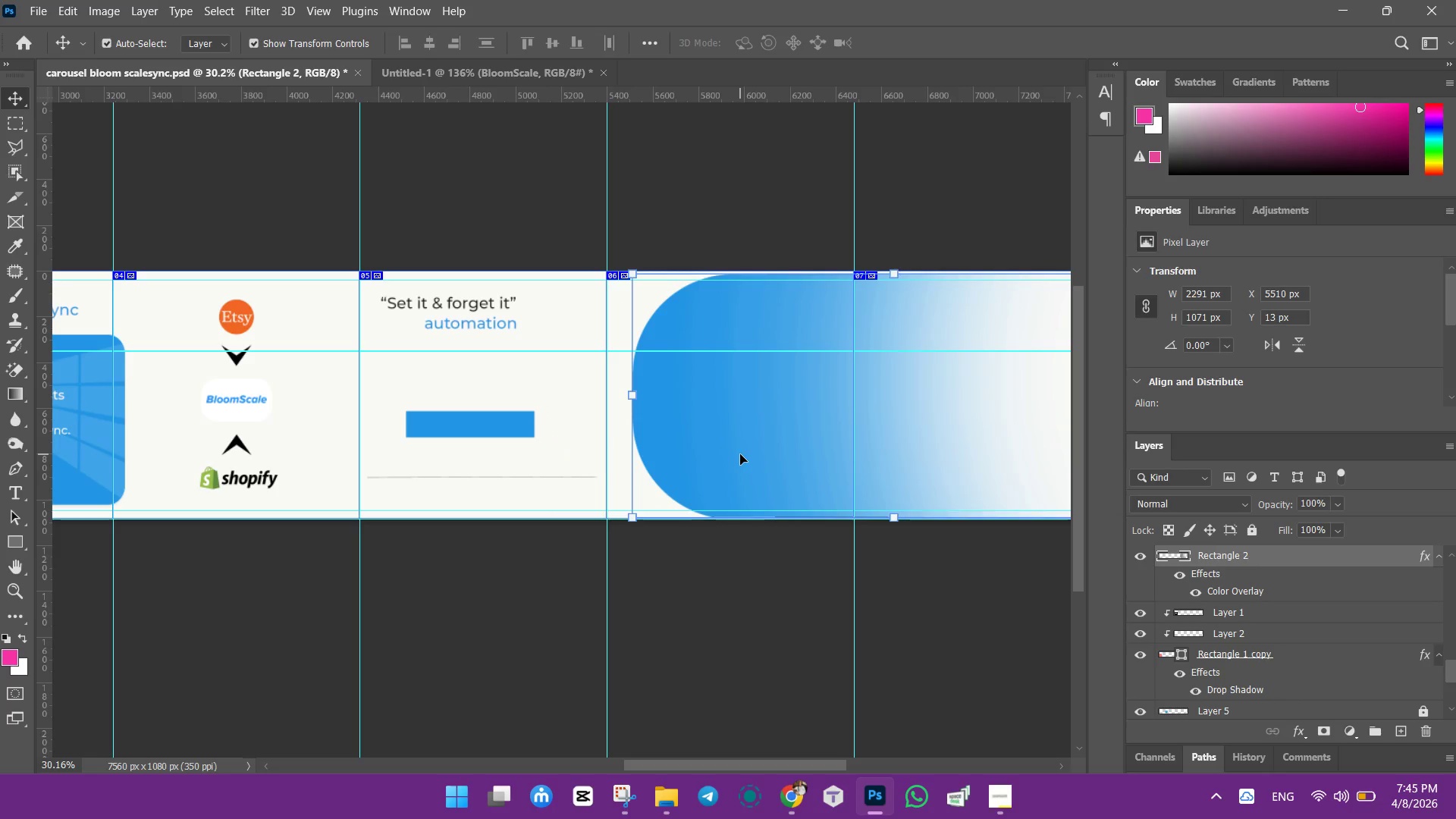 
key(ArrowUp)
 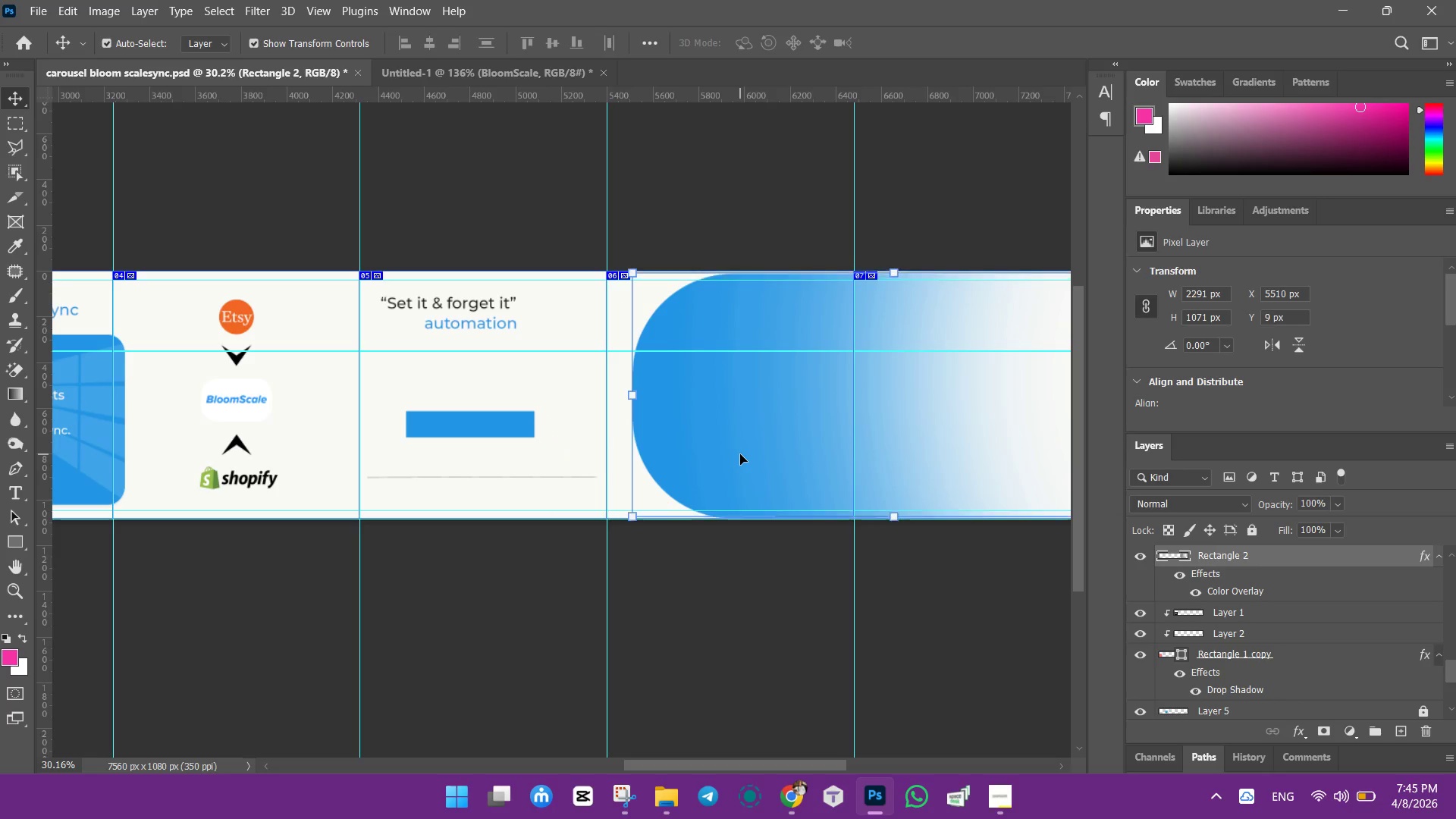 
key(ArrowUp)
 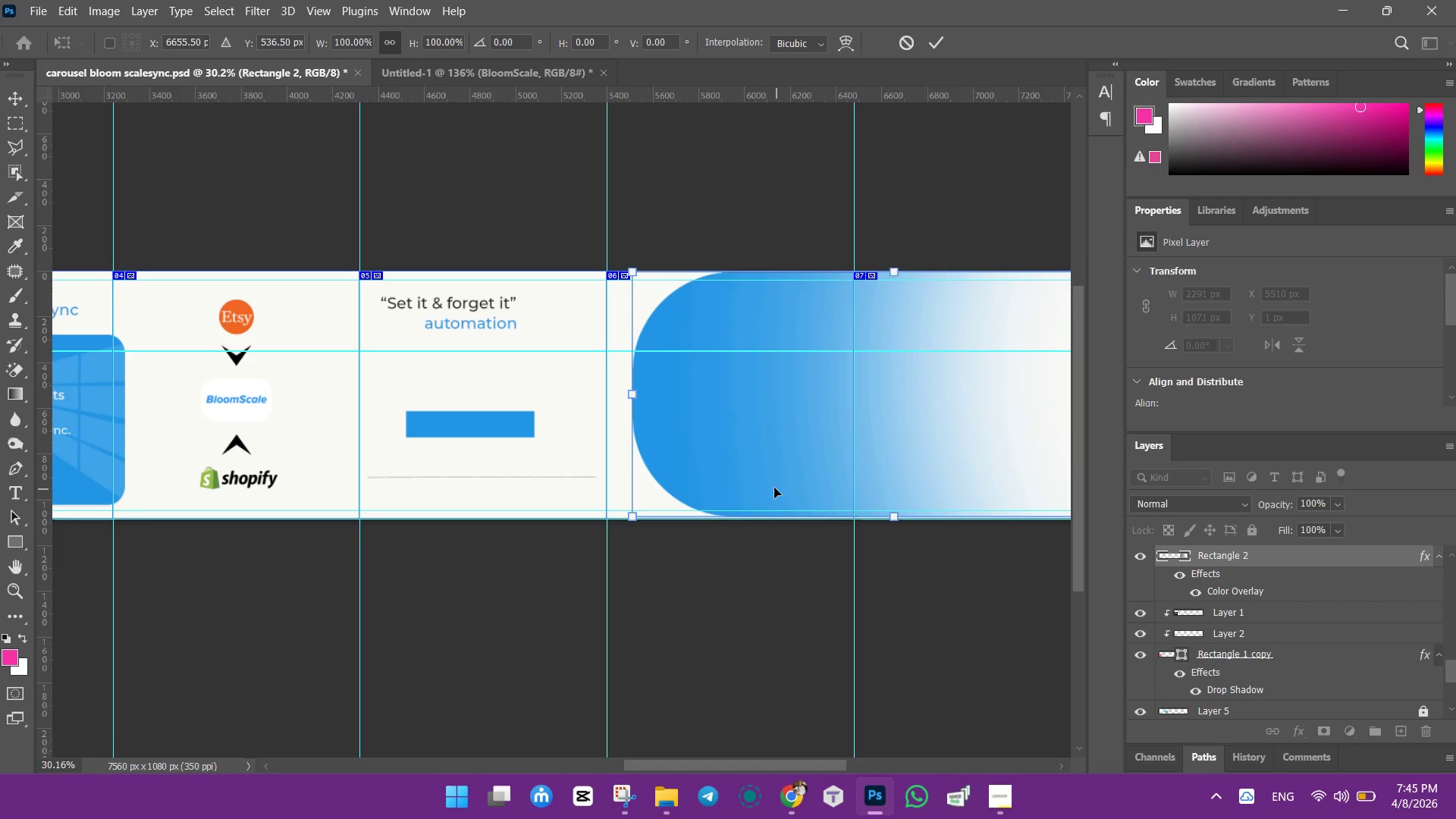 
wait(11.44)
 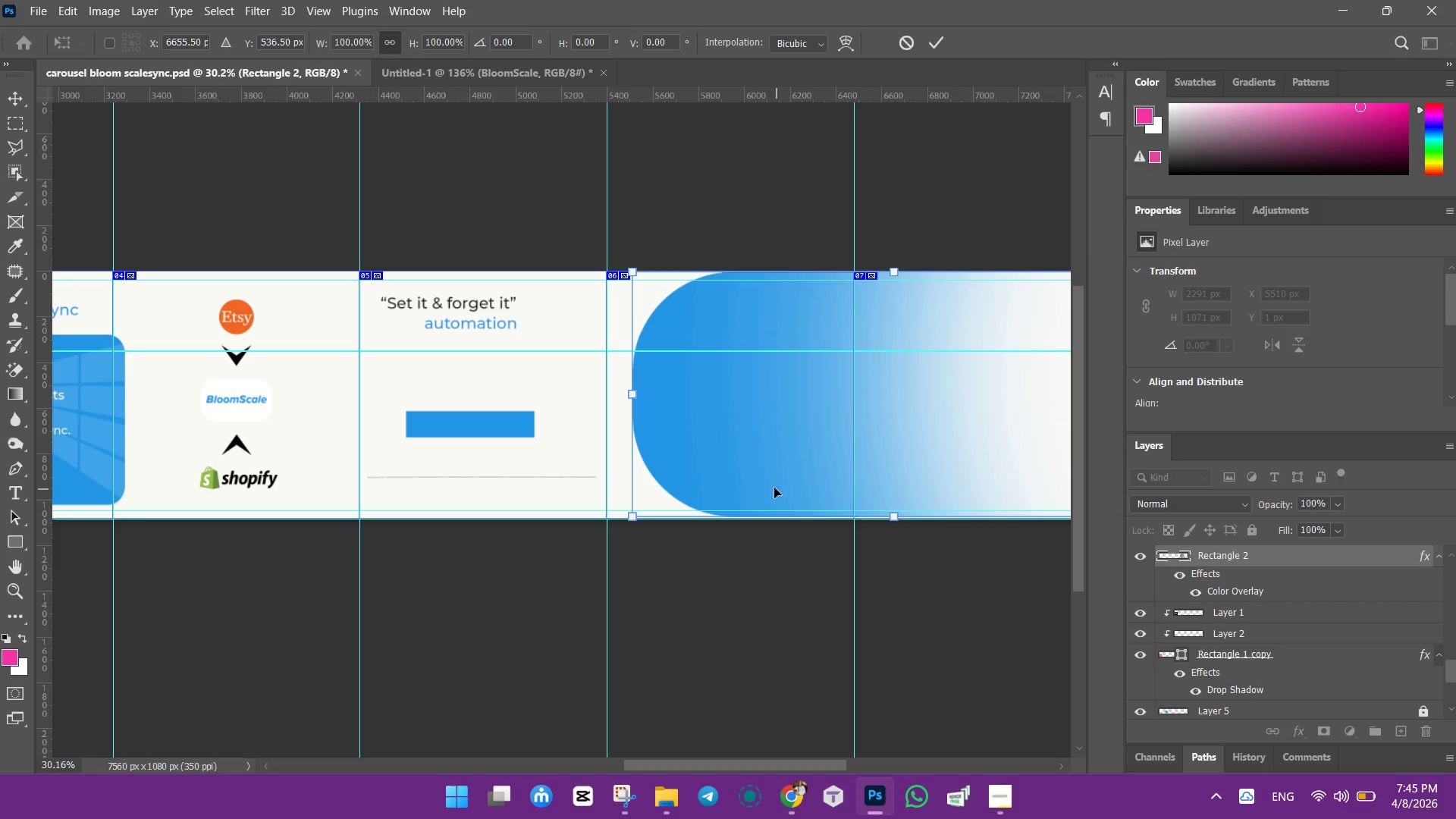 
left_click([928, 47])
 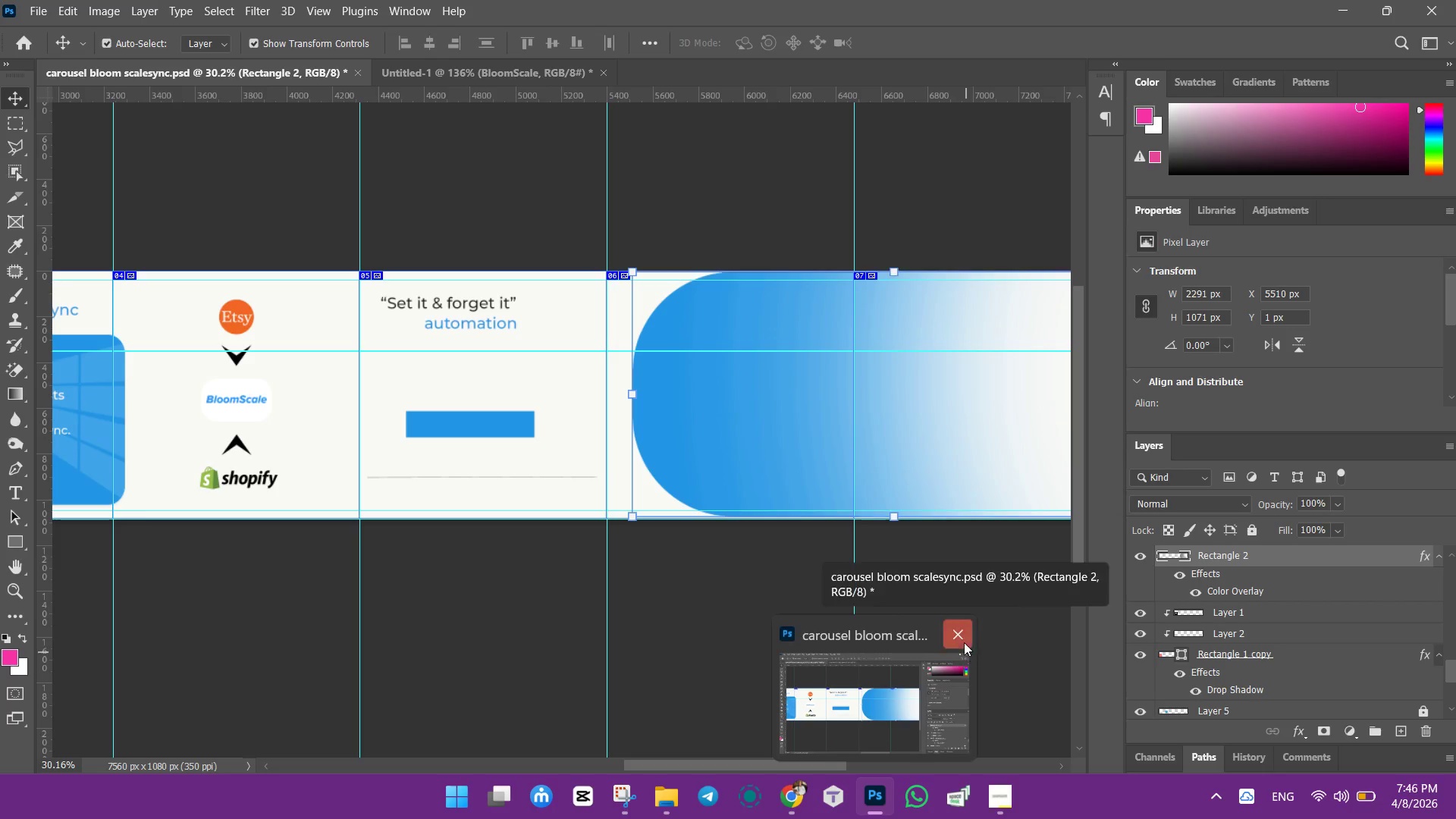 
wait(6.03)
 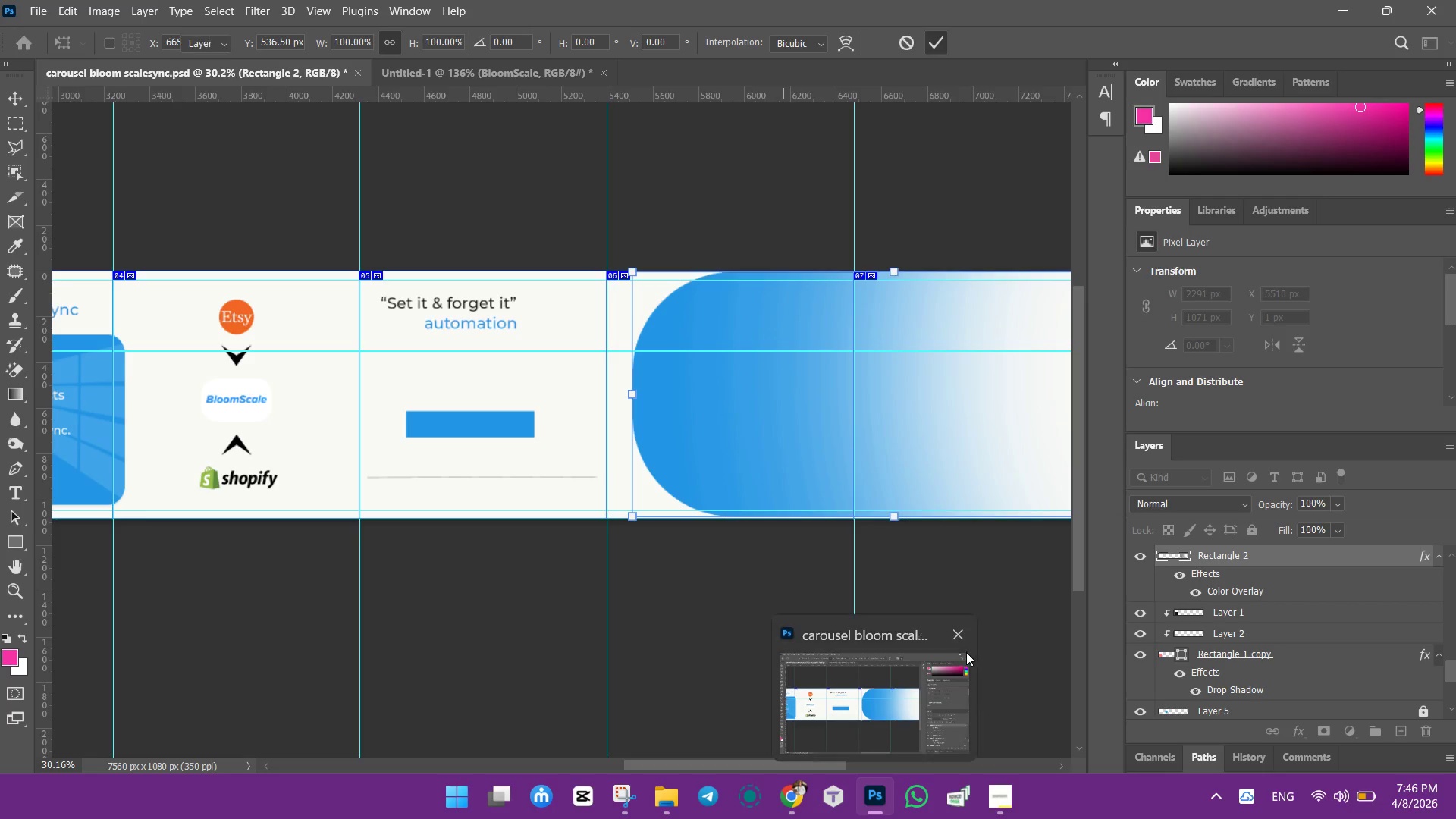 
left_click([738, 596])
 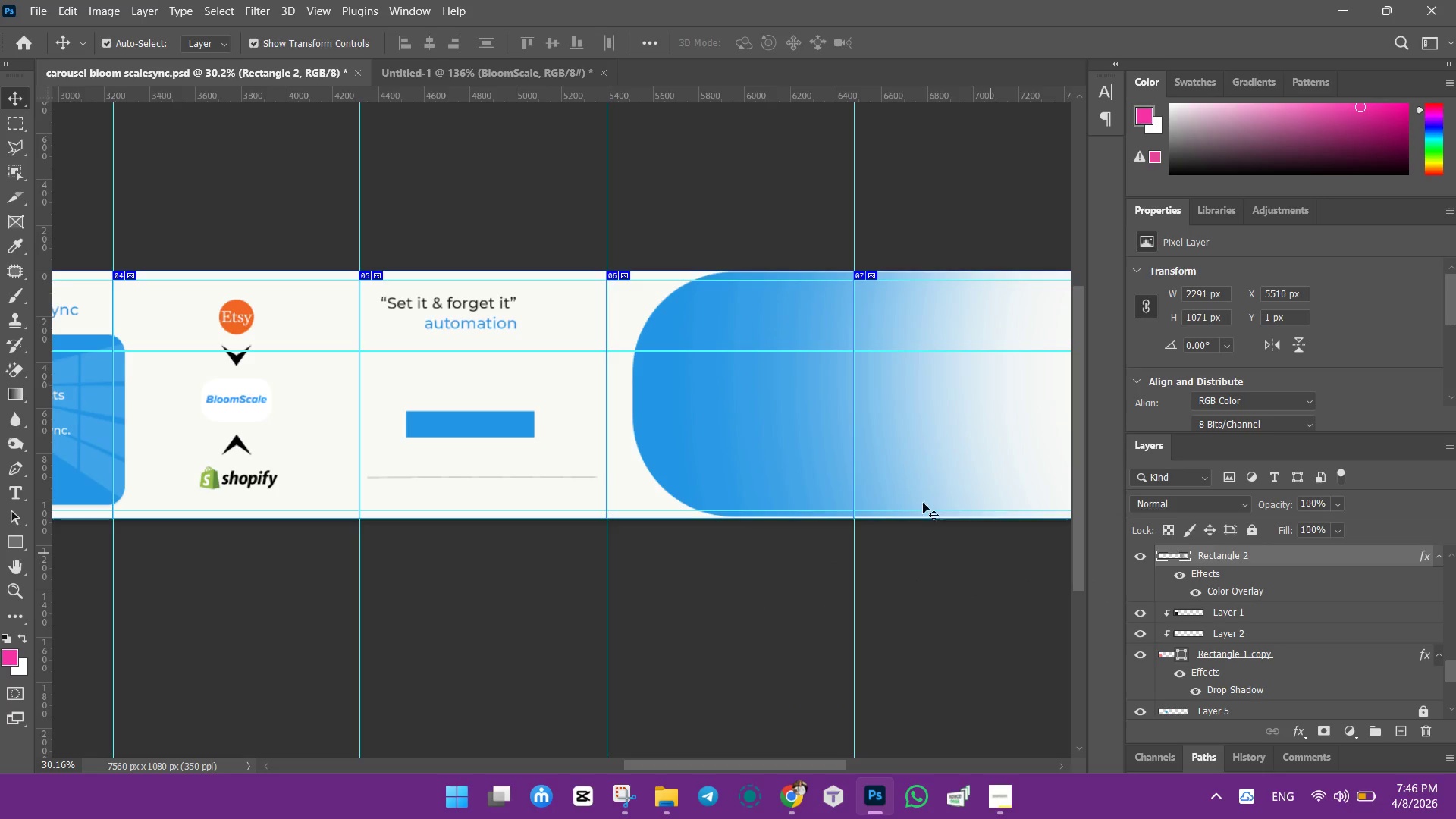 
left_click([926, 465])
 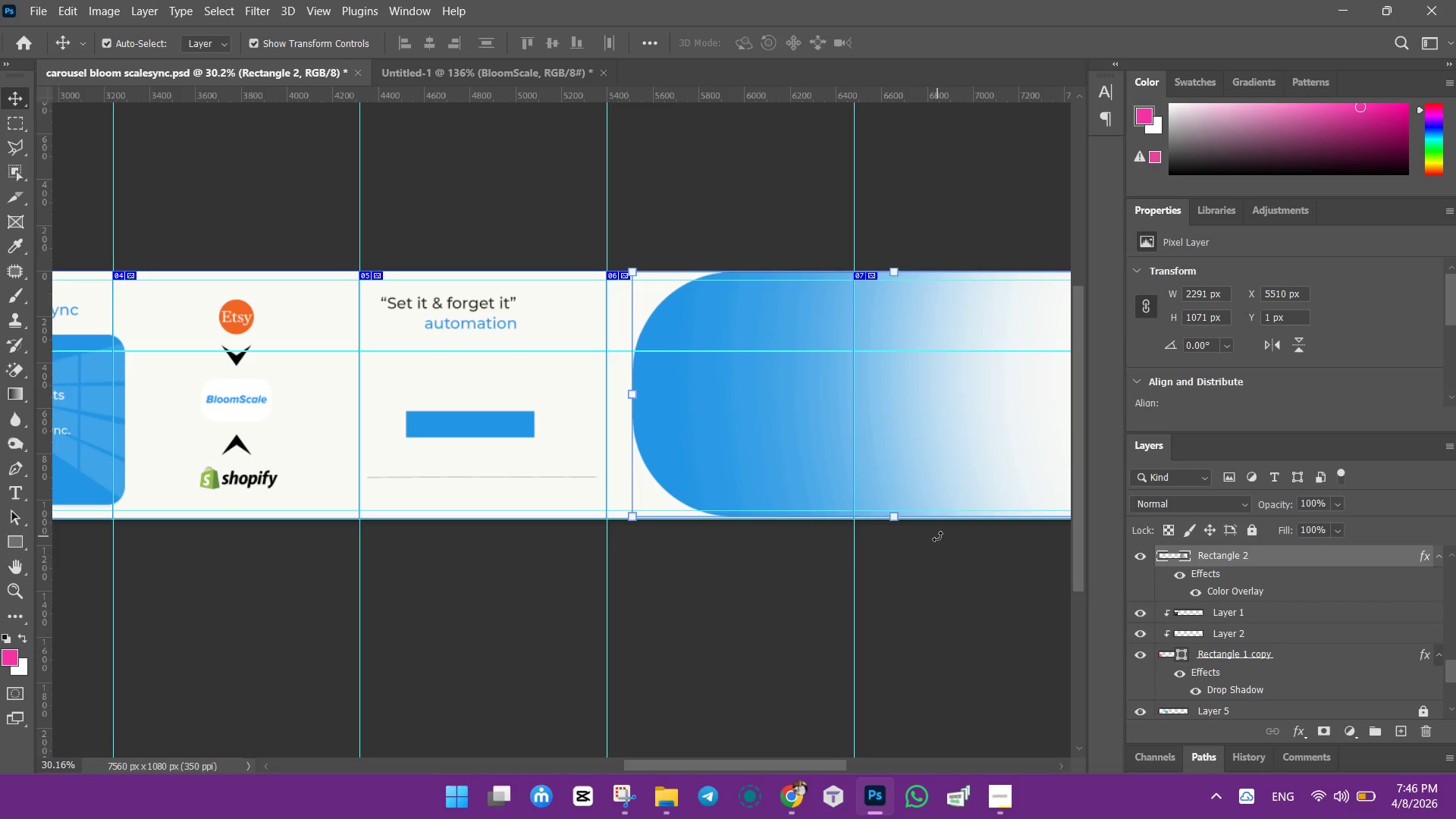 
key(ArrowDown)
 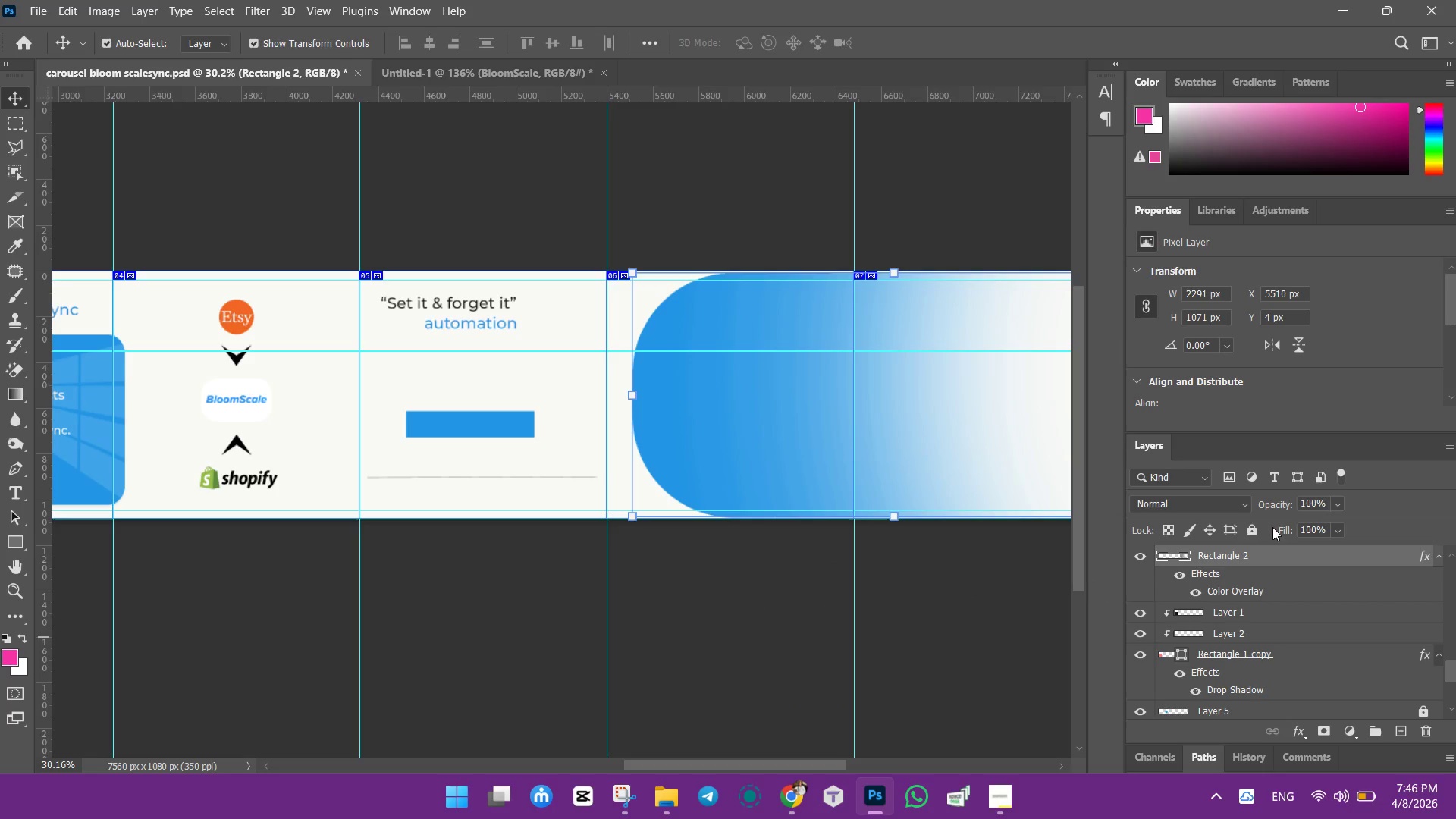 
left_click([1254, 525])
 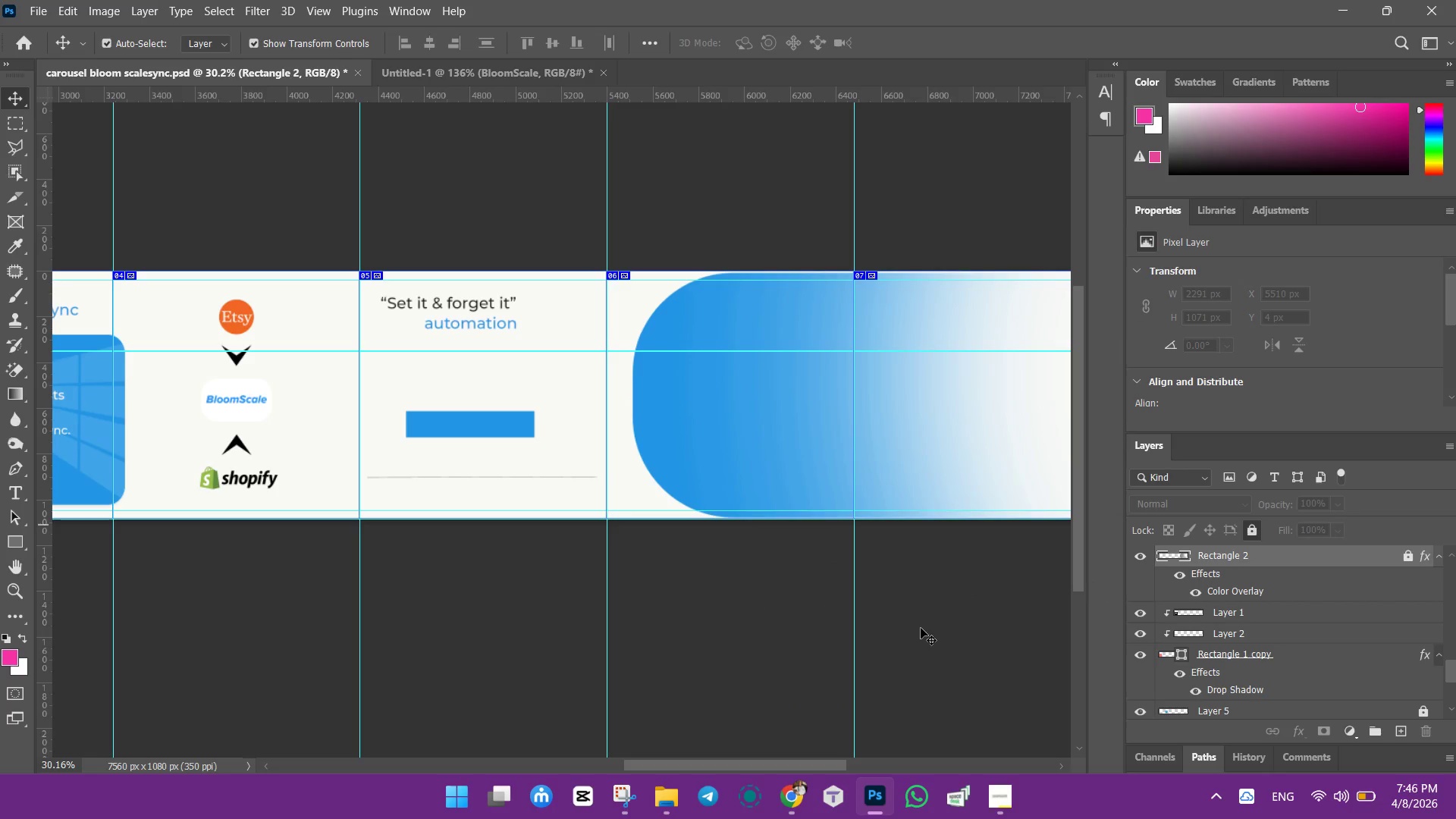 
left_click([921, 628])
 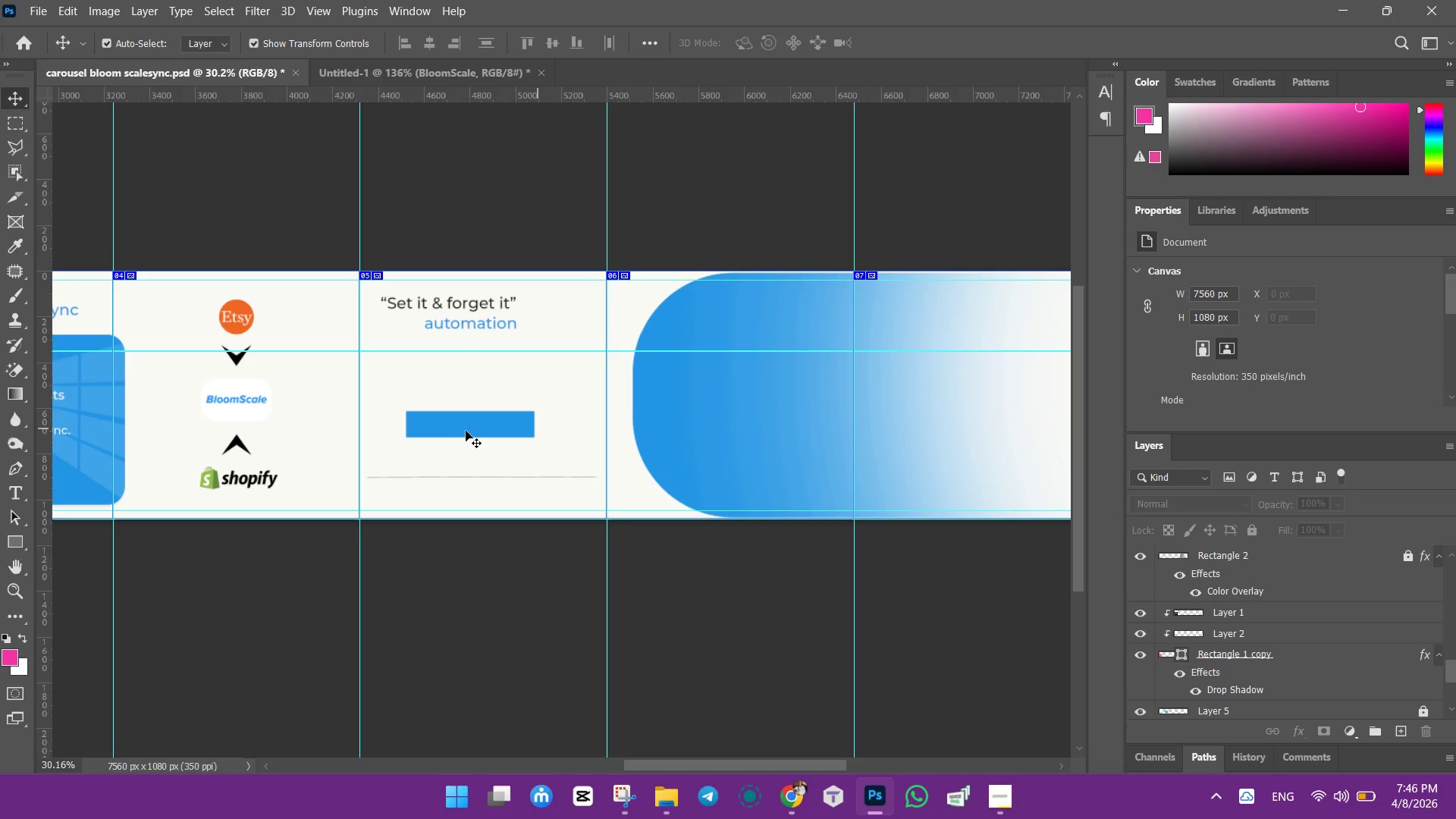 
left_click_drag(start_coordinate=[471, 419], to_coordinate=[483, 470])
 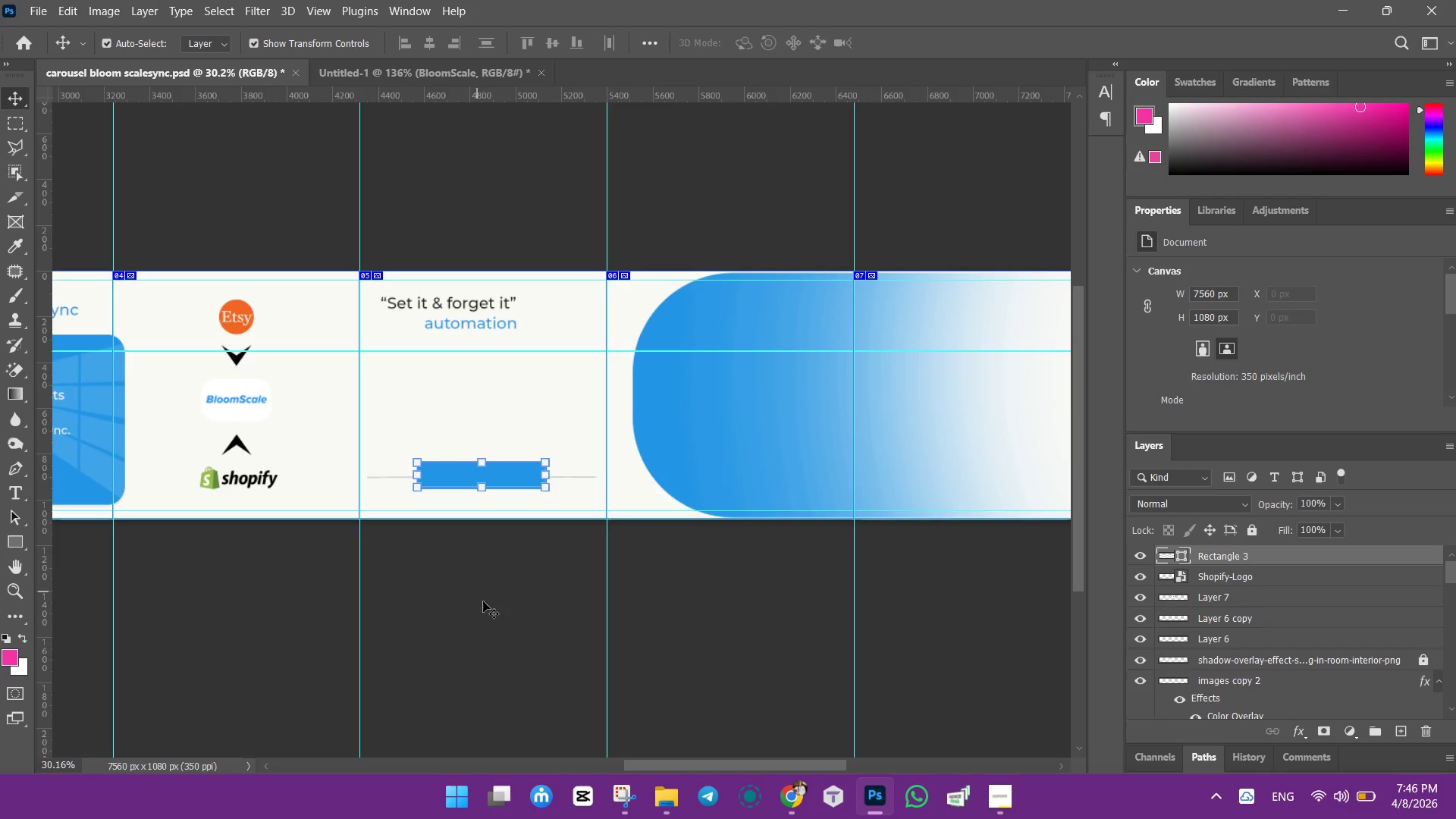 
left_click([483, 602])
 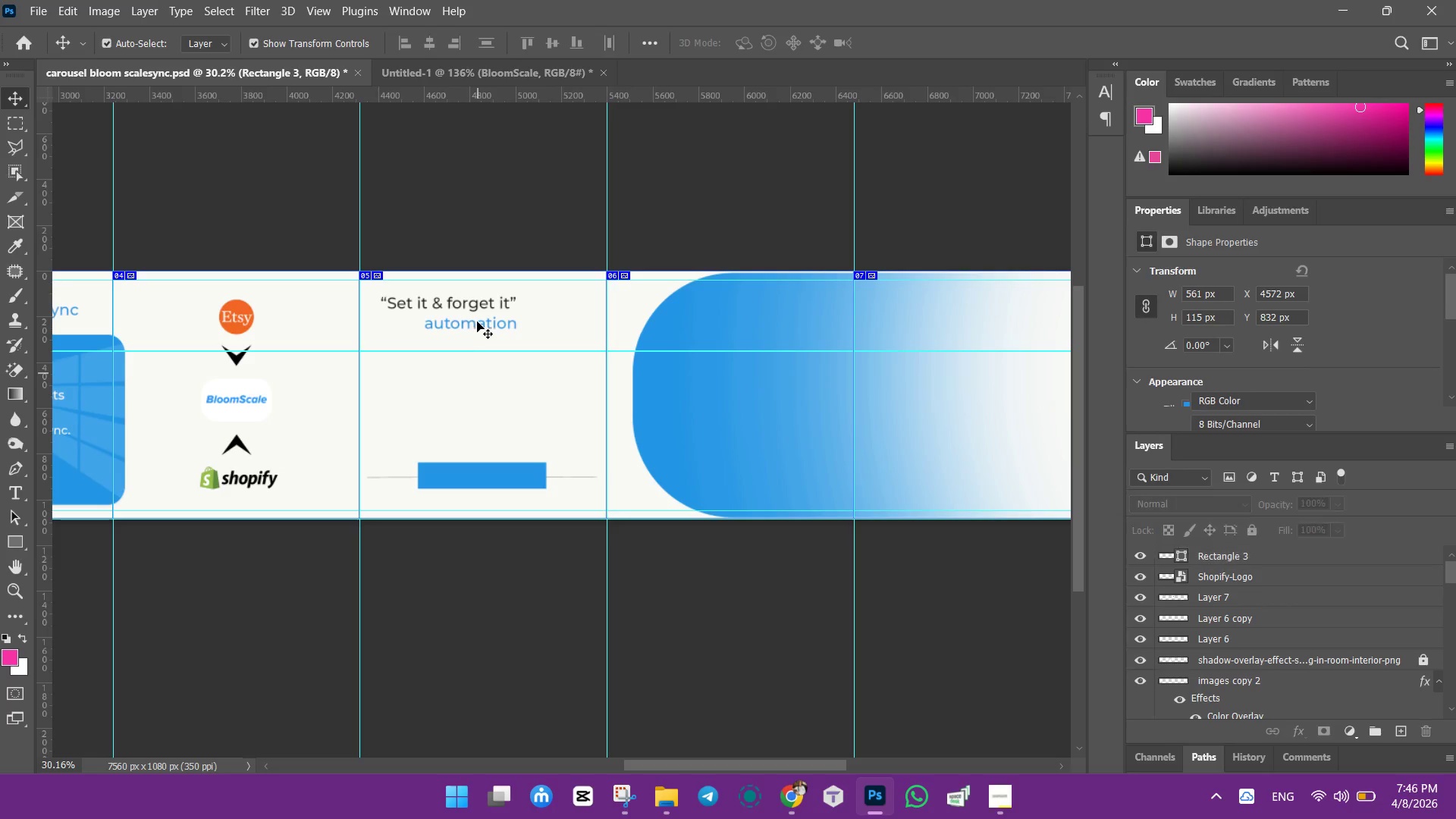 
double_click([476, 322])
 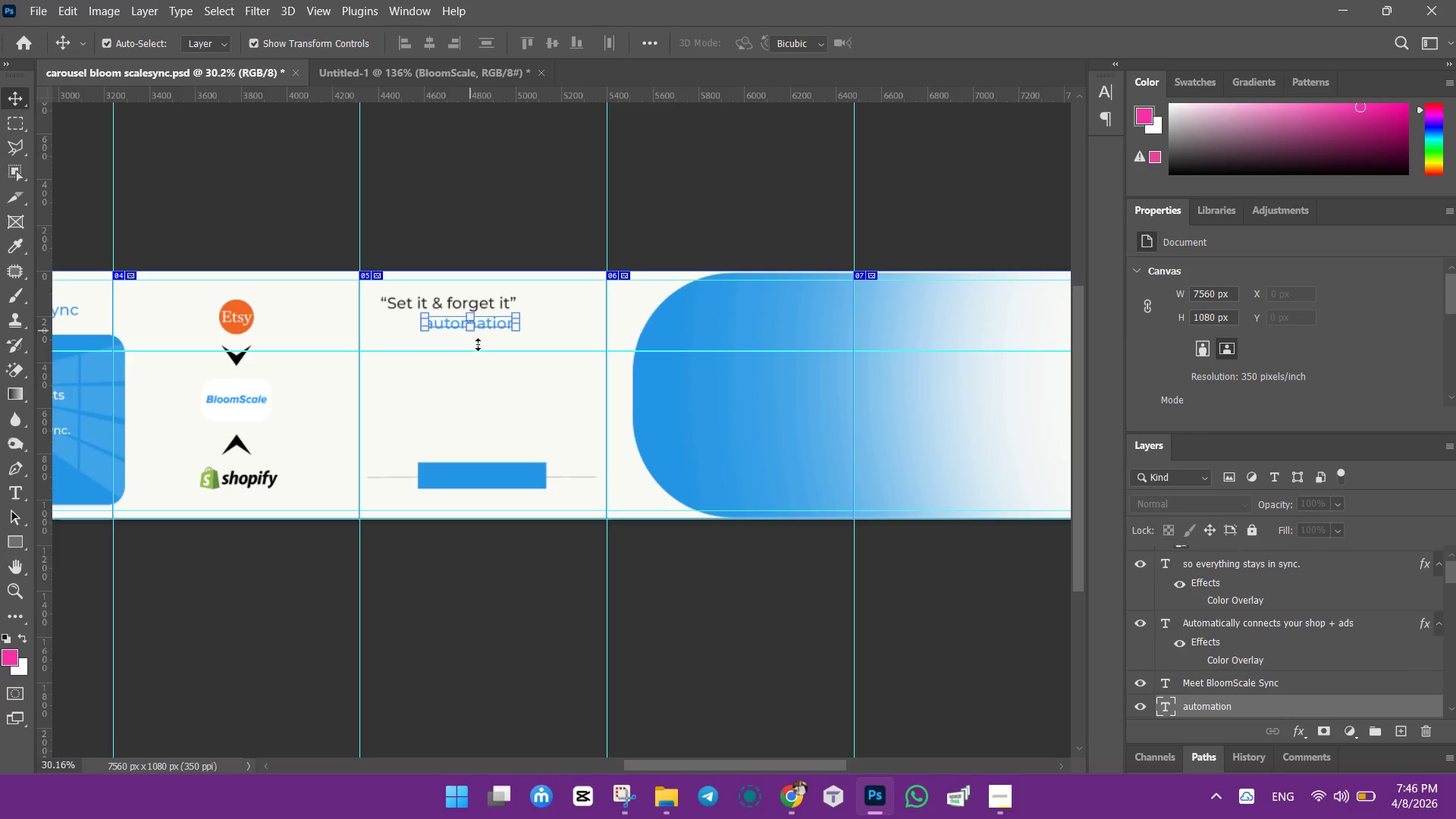 
left_click([477, 322])
 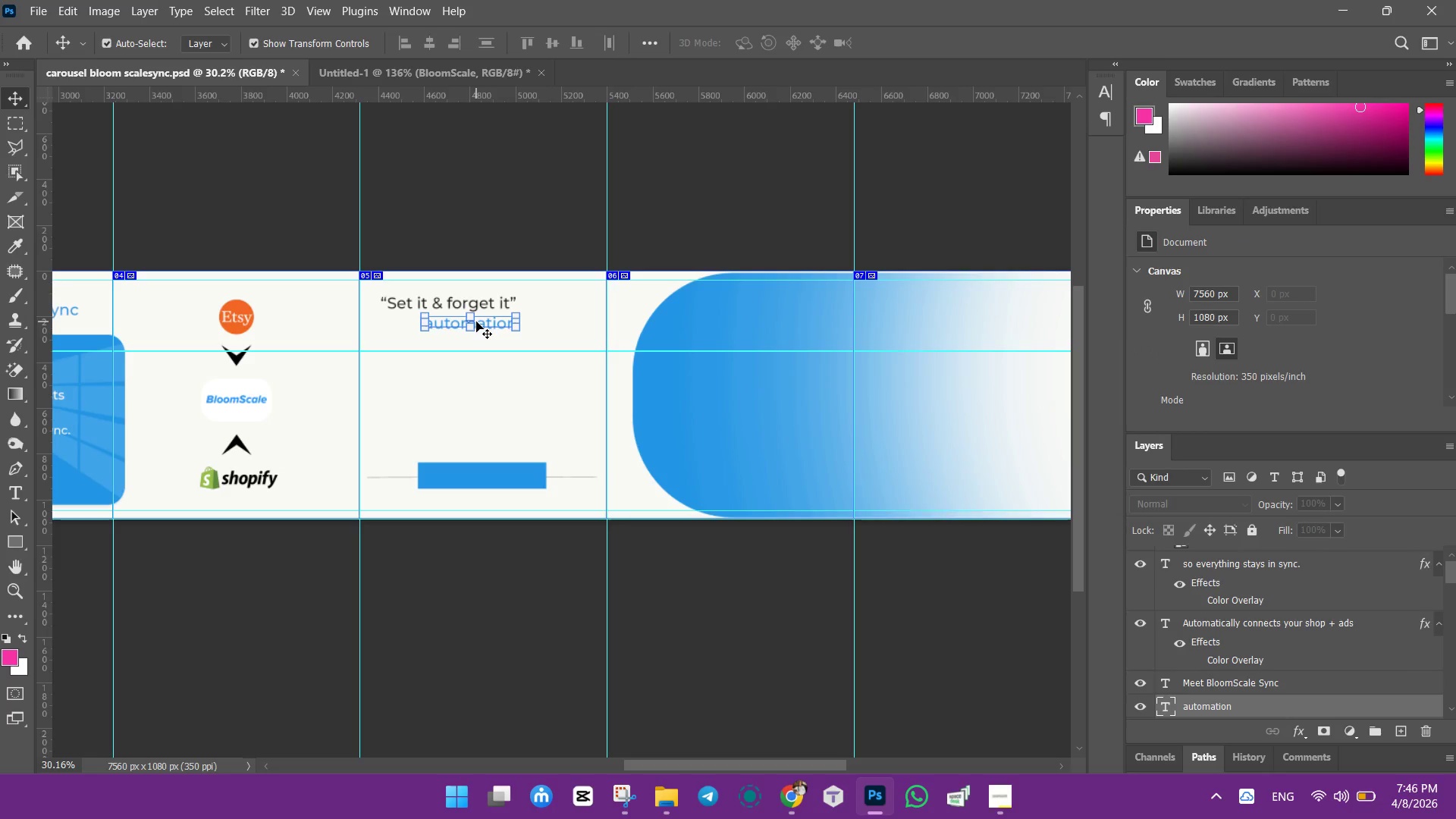 
double_click([490, 605])
 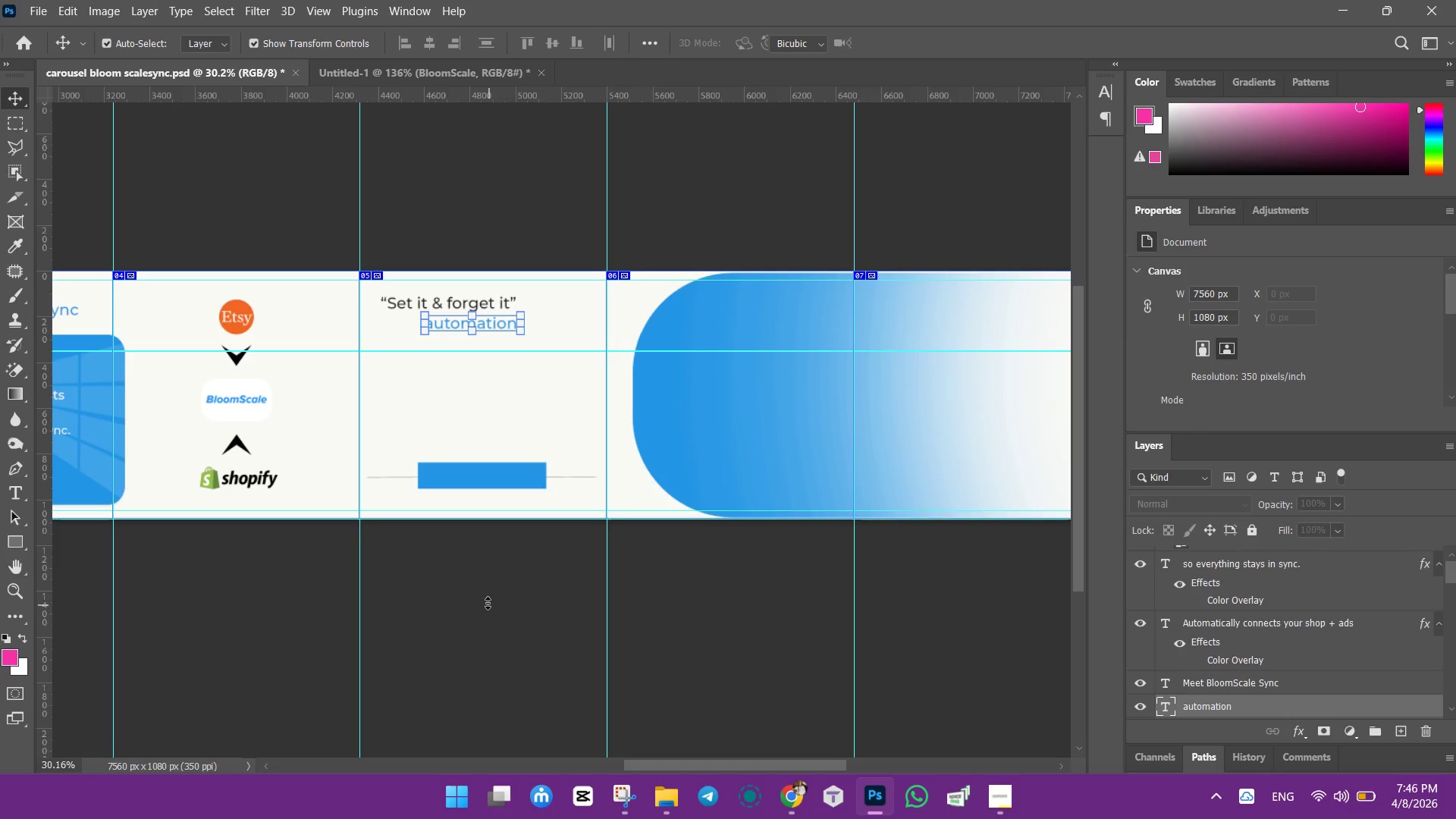 
left_click([488, 603])
 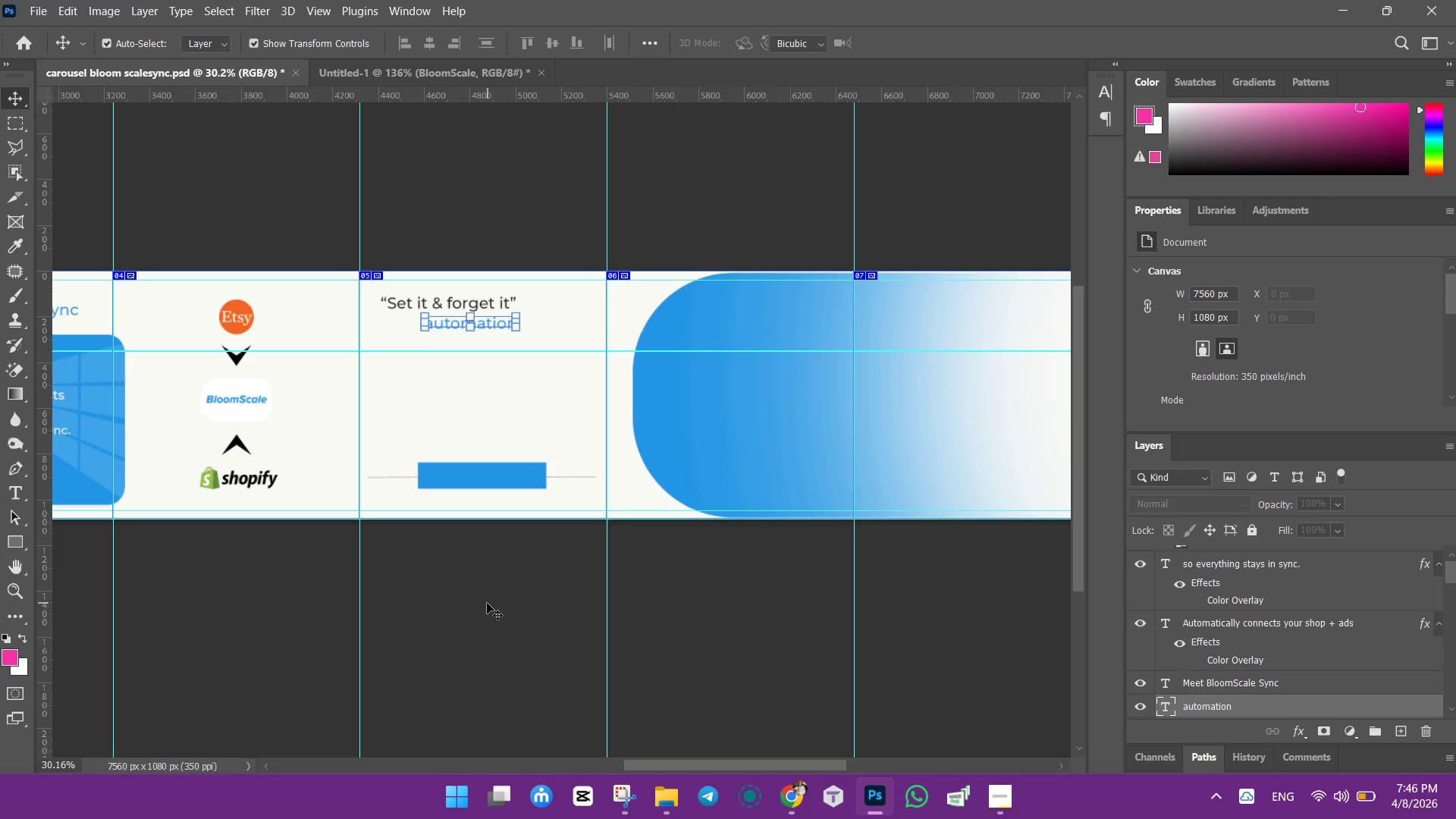 
double_click([487, 603])
 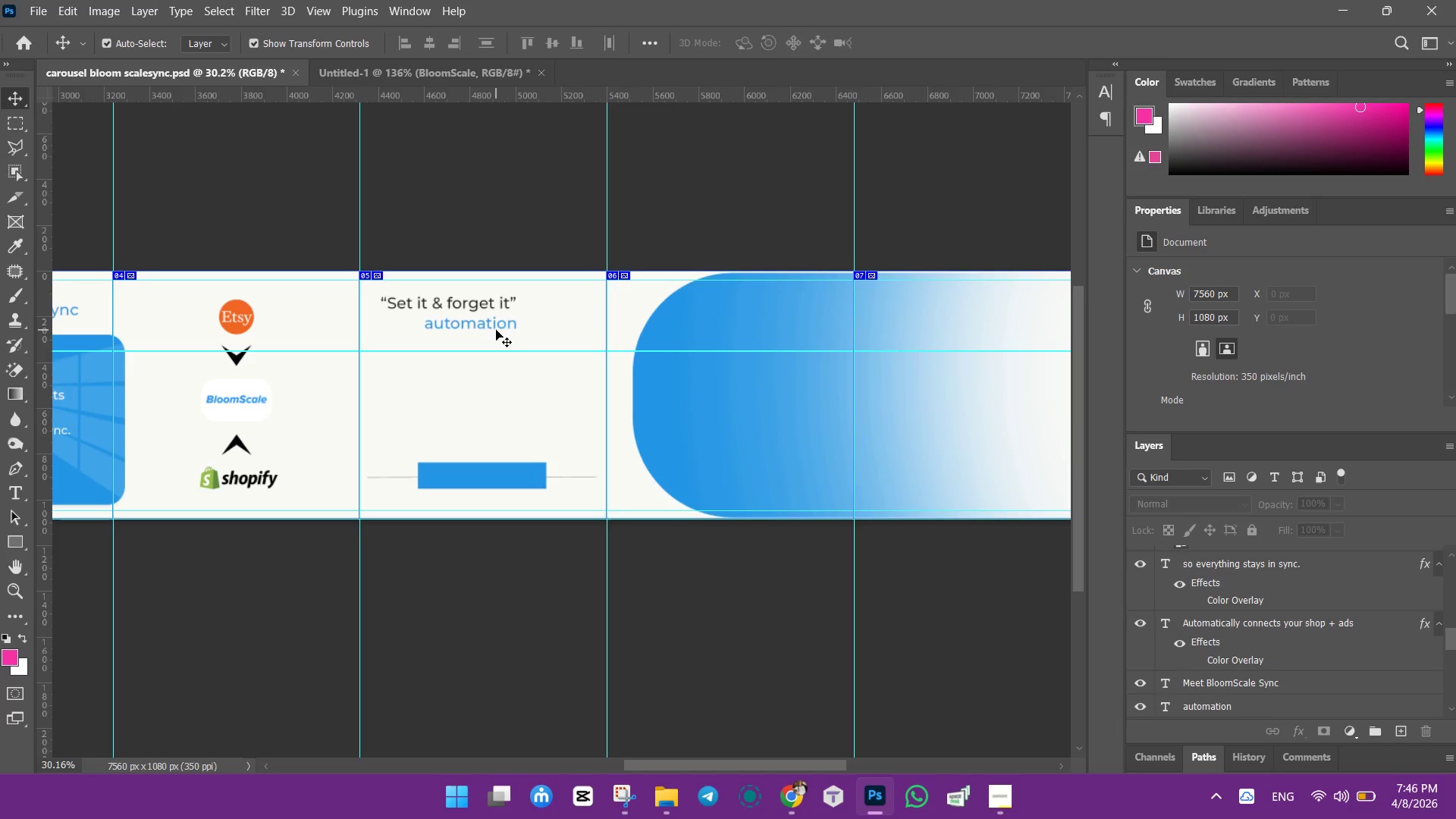 
hold_key(key=AltLeft, duration=1.52)
 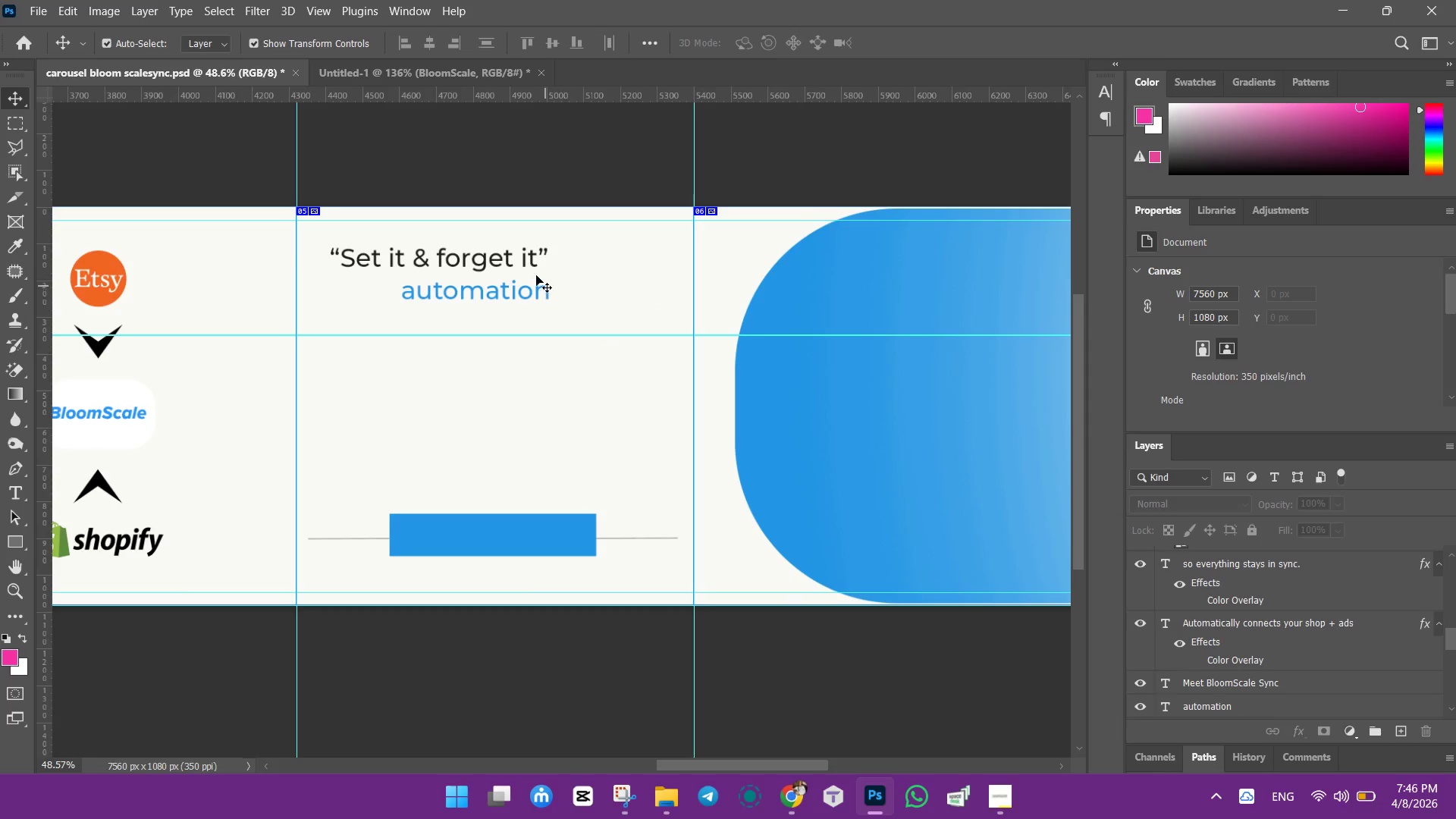 
key(Alt+AltLeft)
 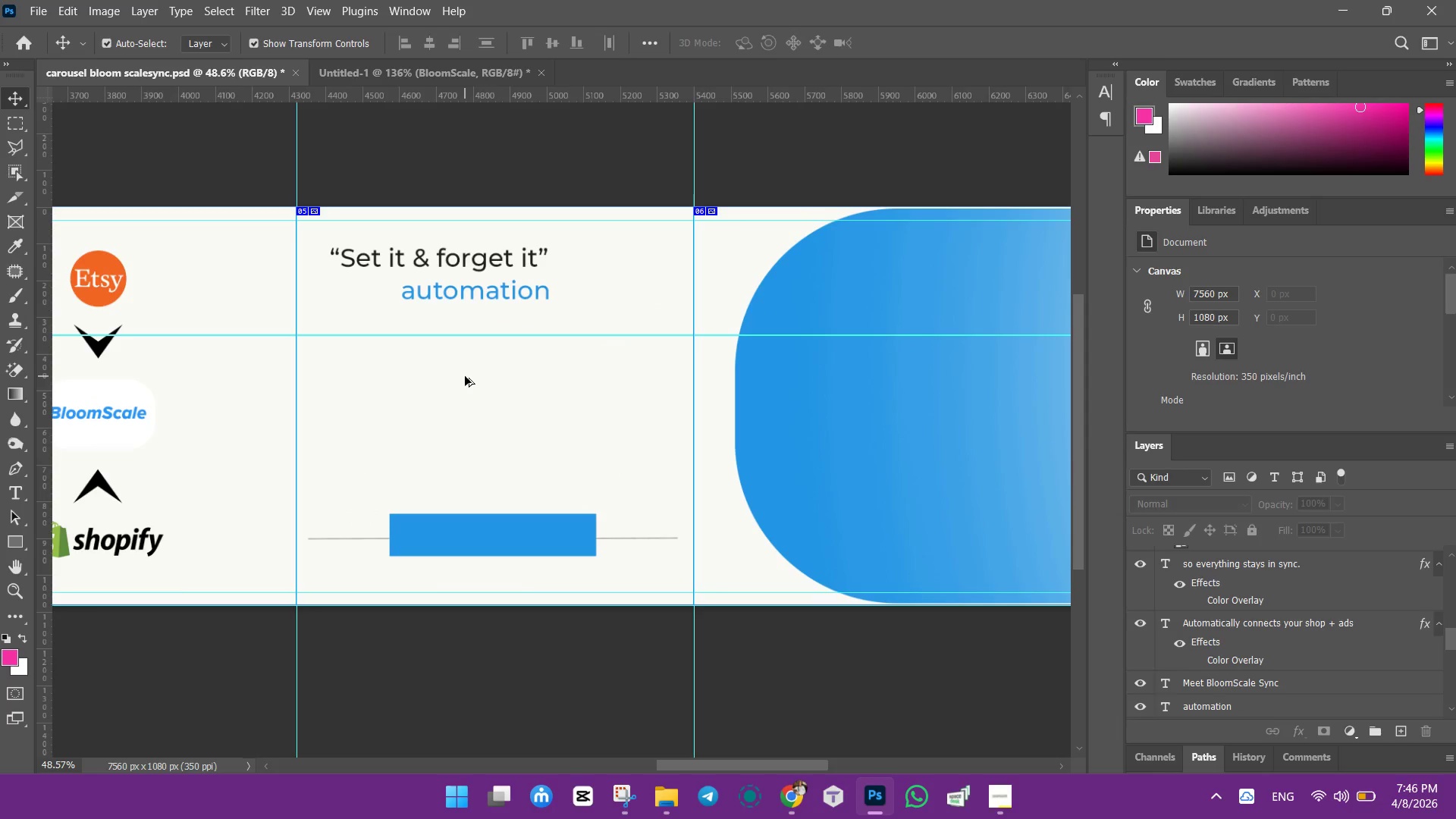 
key(Alt+AltLeft)
 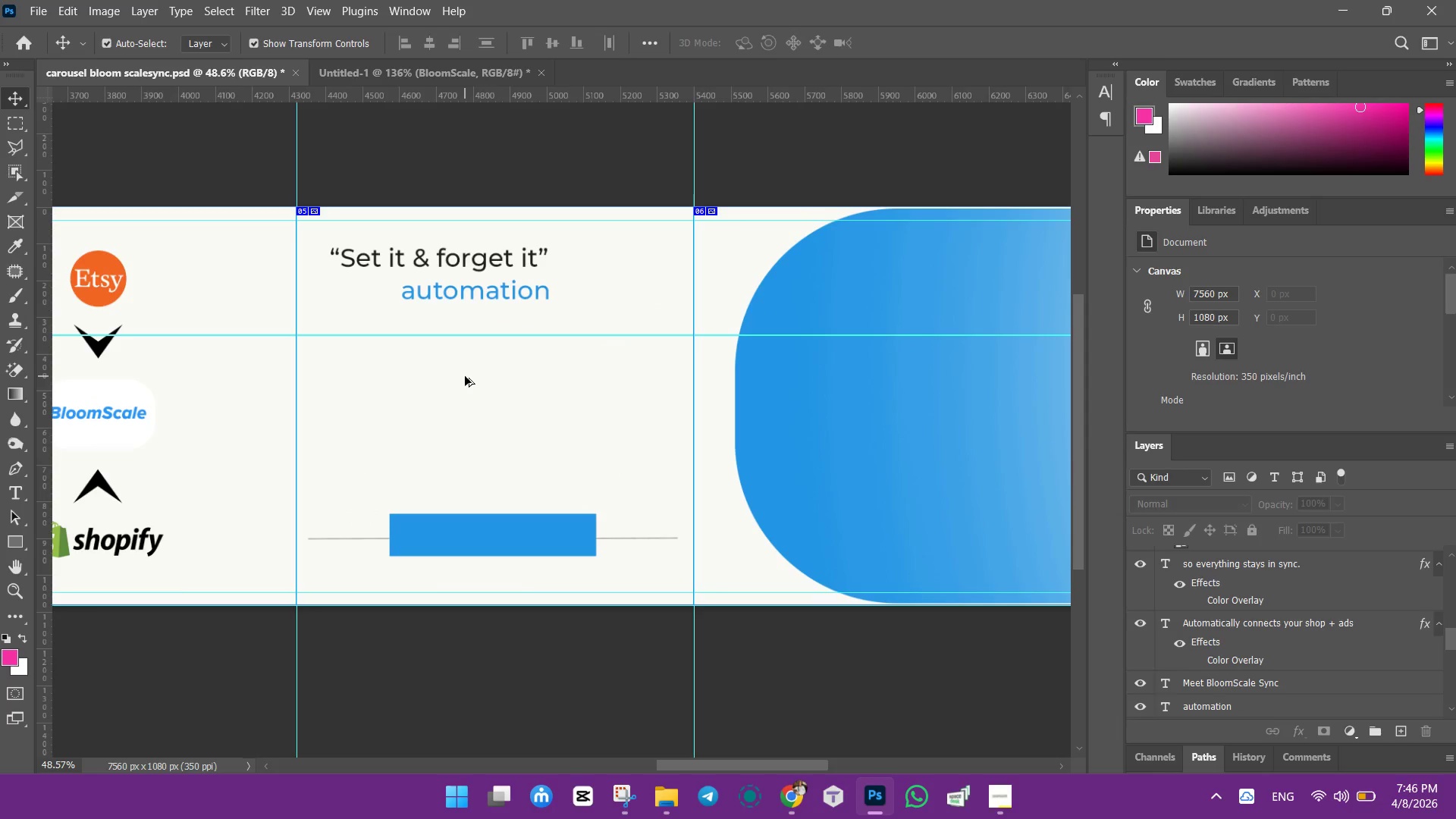 
key(Alt+AltLeft)
 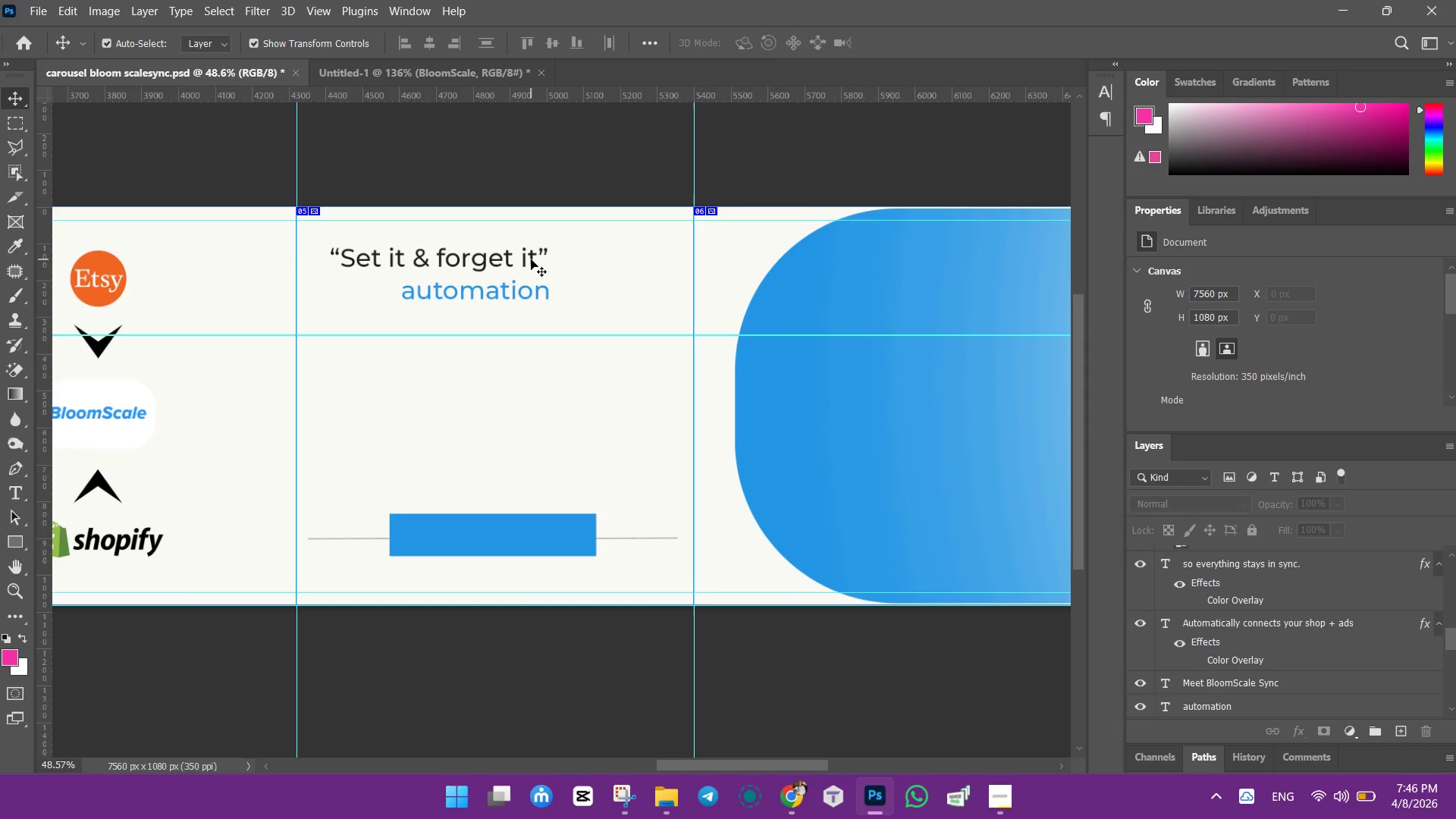 
left_click_drag(start_coordinate=[531, 259], to_coordinate=[538, 259])
 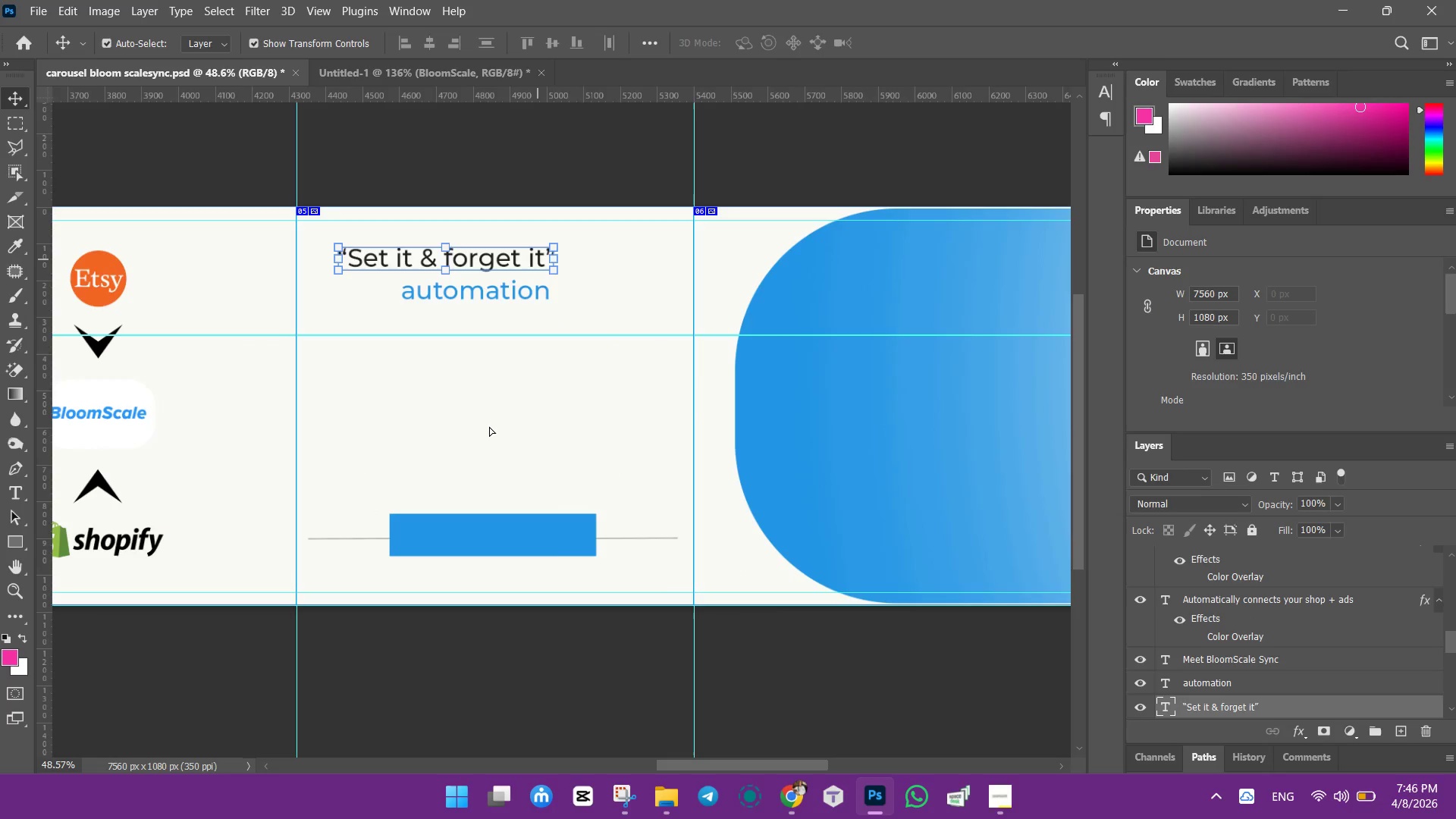 
scroll: coordinate [465, 376], scroll_direction: up, amount: 3.0
 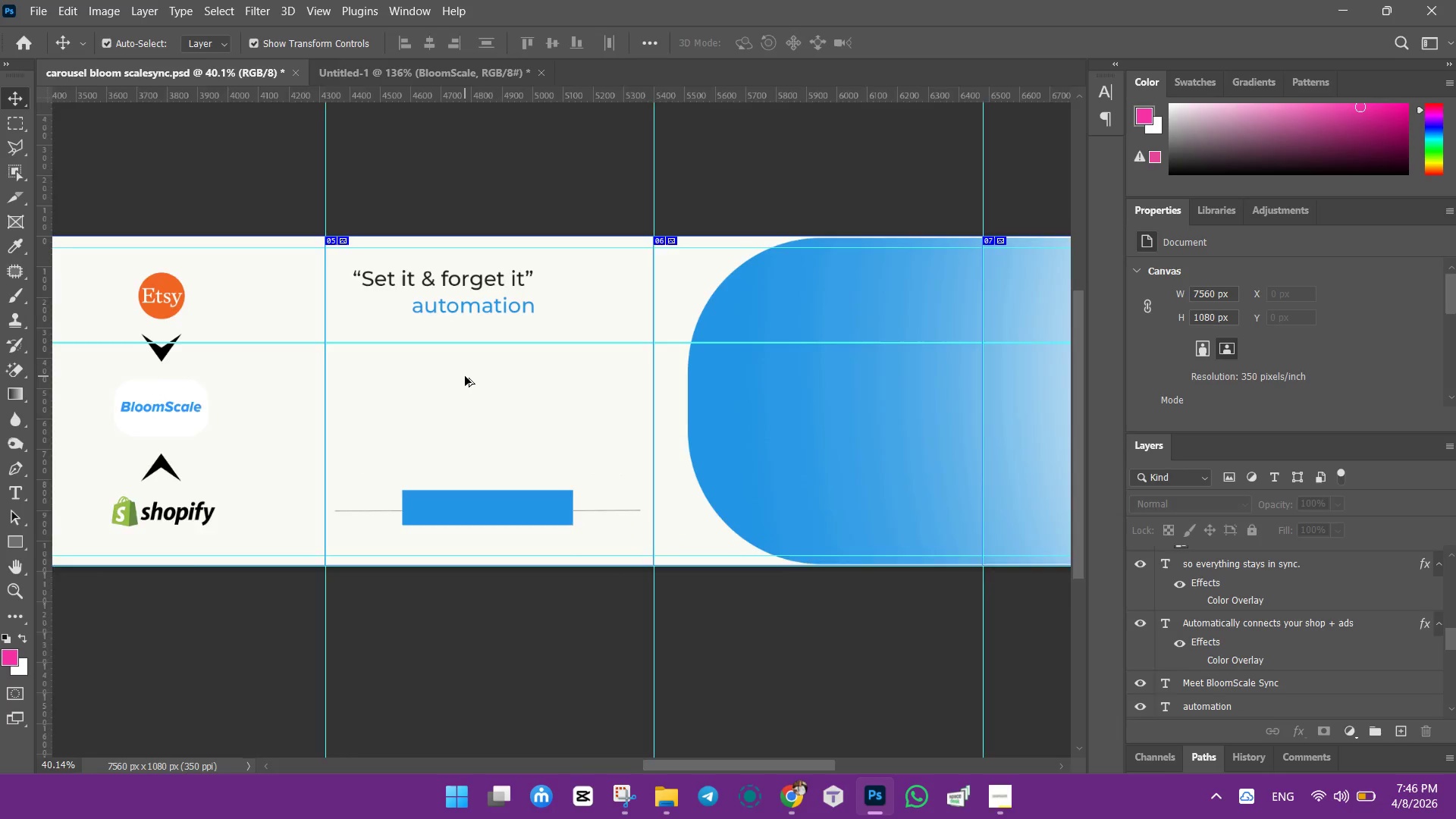 
left_click([486, 422])
 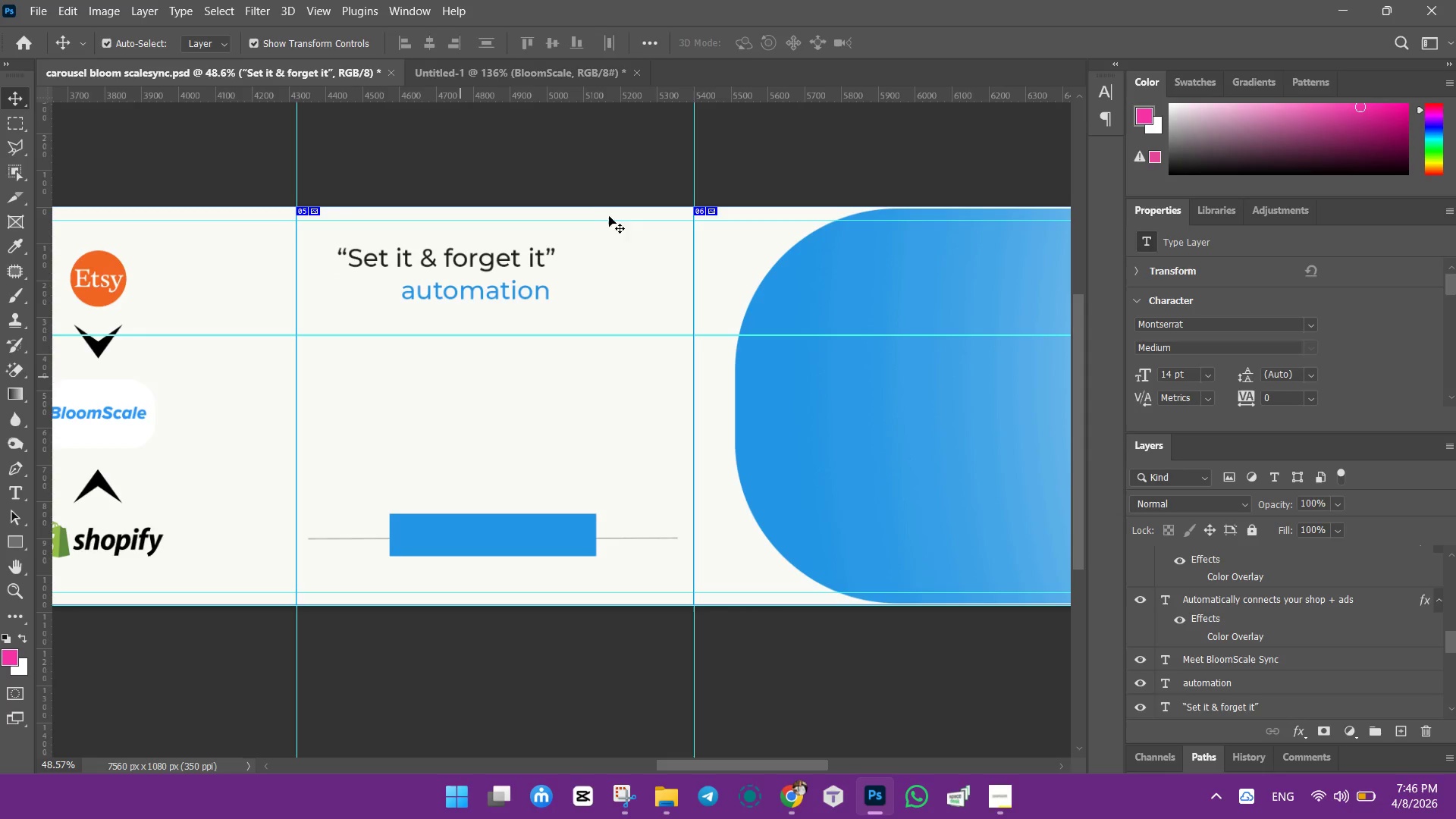 
hold_key(key=AltLeft, duration=1.51)
left_click_drag(start_coordinate=[537, 258], to_coordinate=[549, 428])
 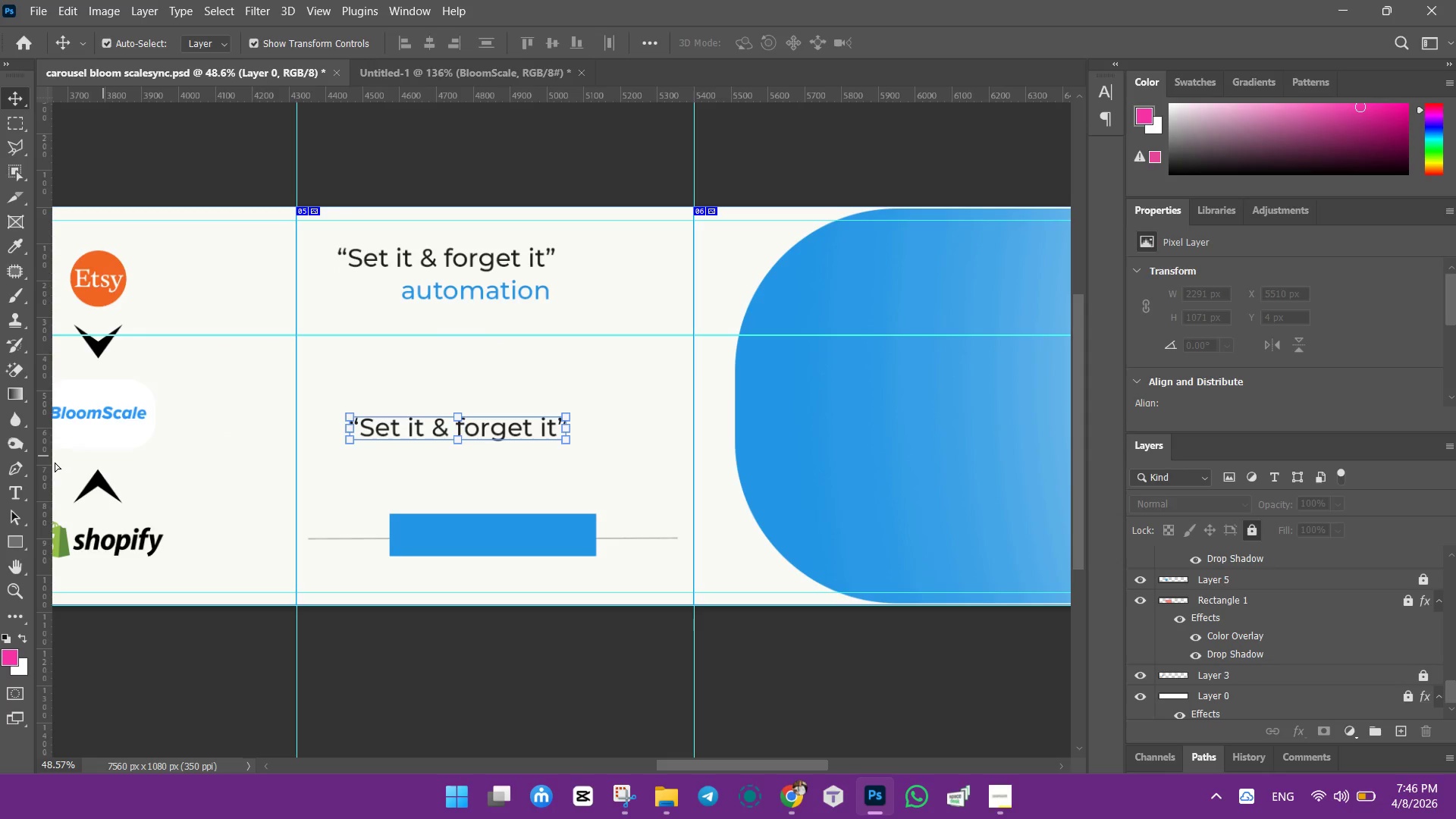 
hold_key(key=AltLeft, duration=1.5)
 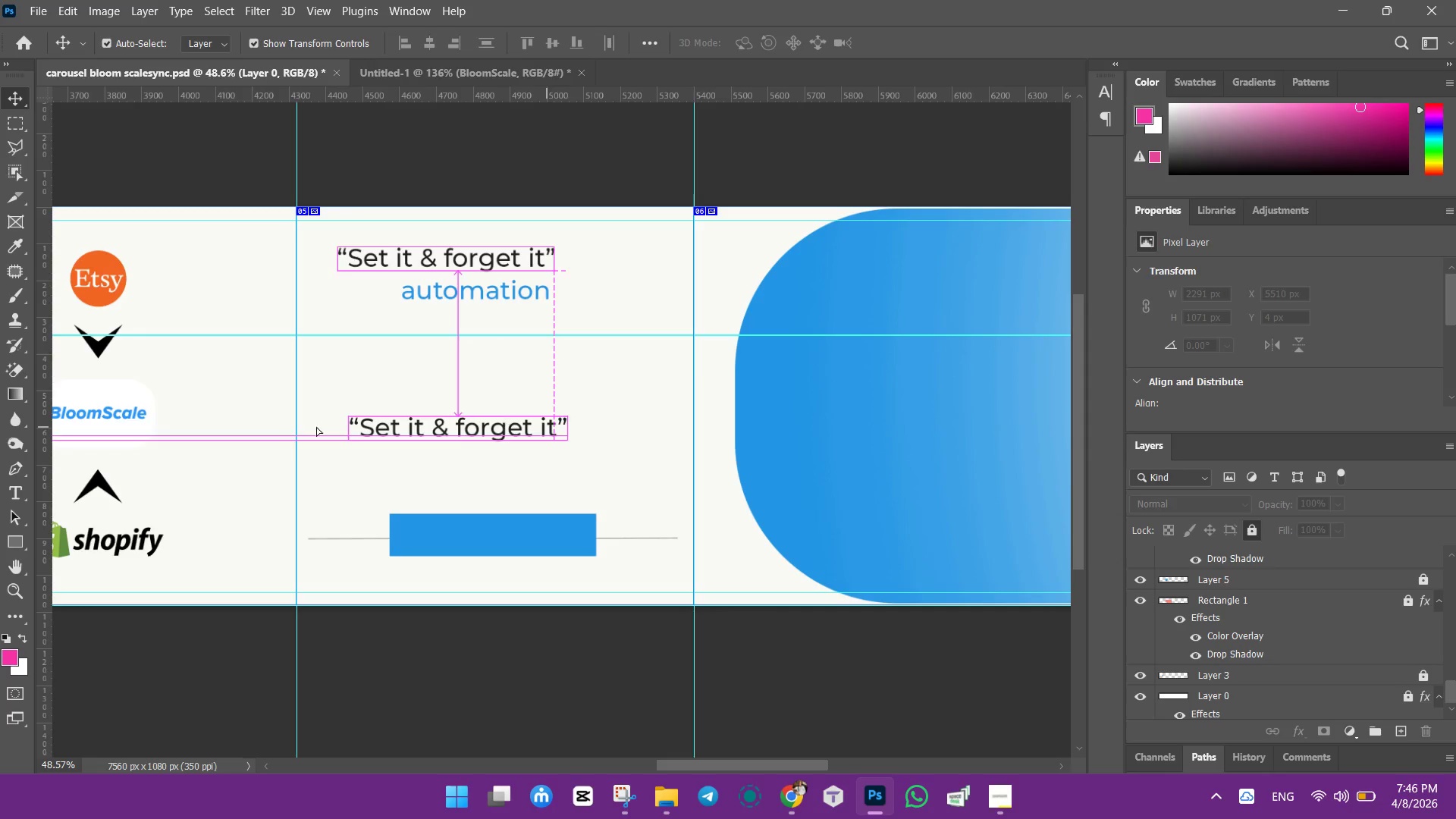 
key(Alt+AltLeft)
 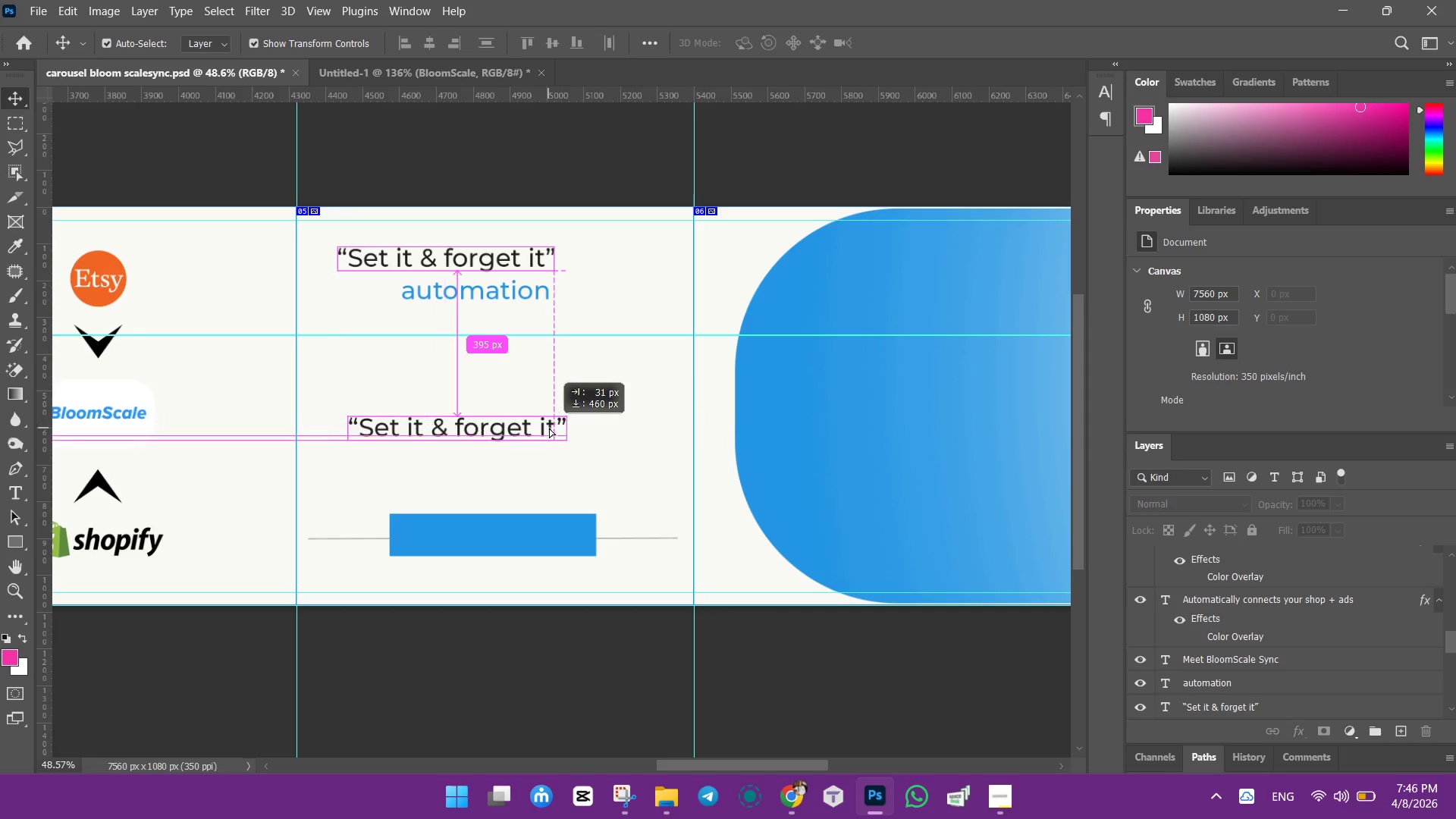 
key(Alt+AltLeft)
 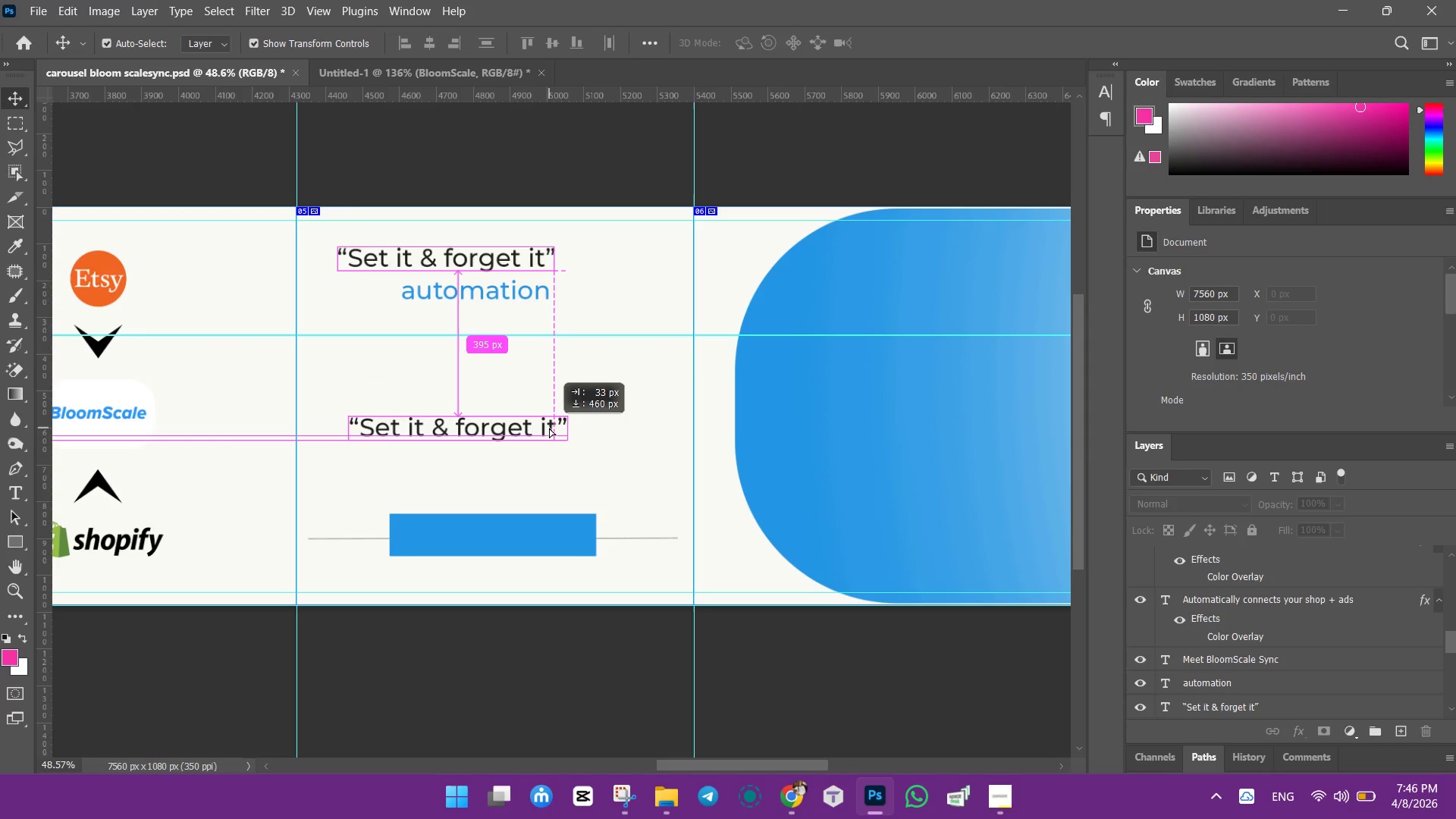 
key(Alt+AltLeft)
 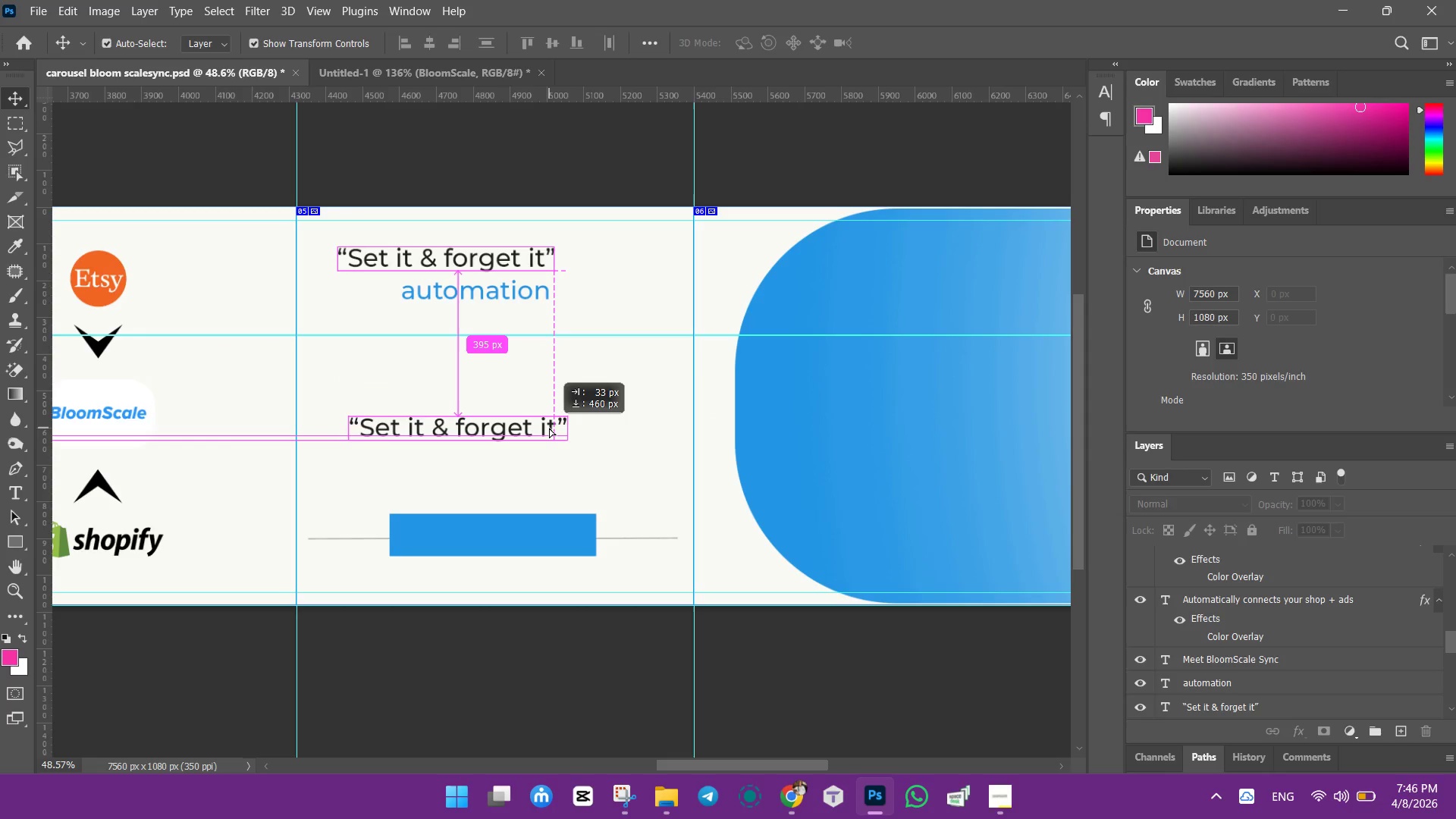 
key(Alt+AltLeft)
 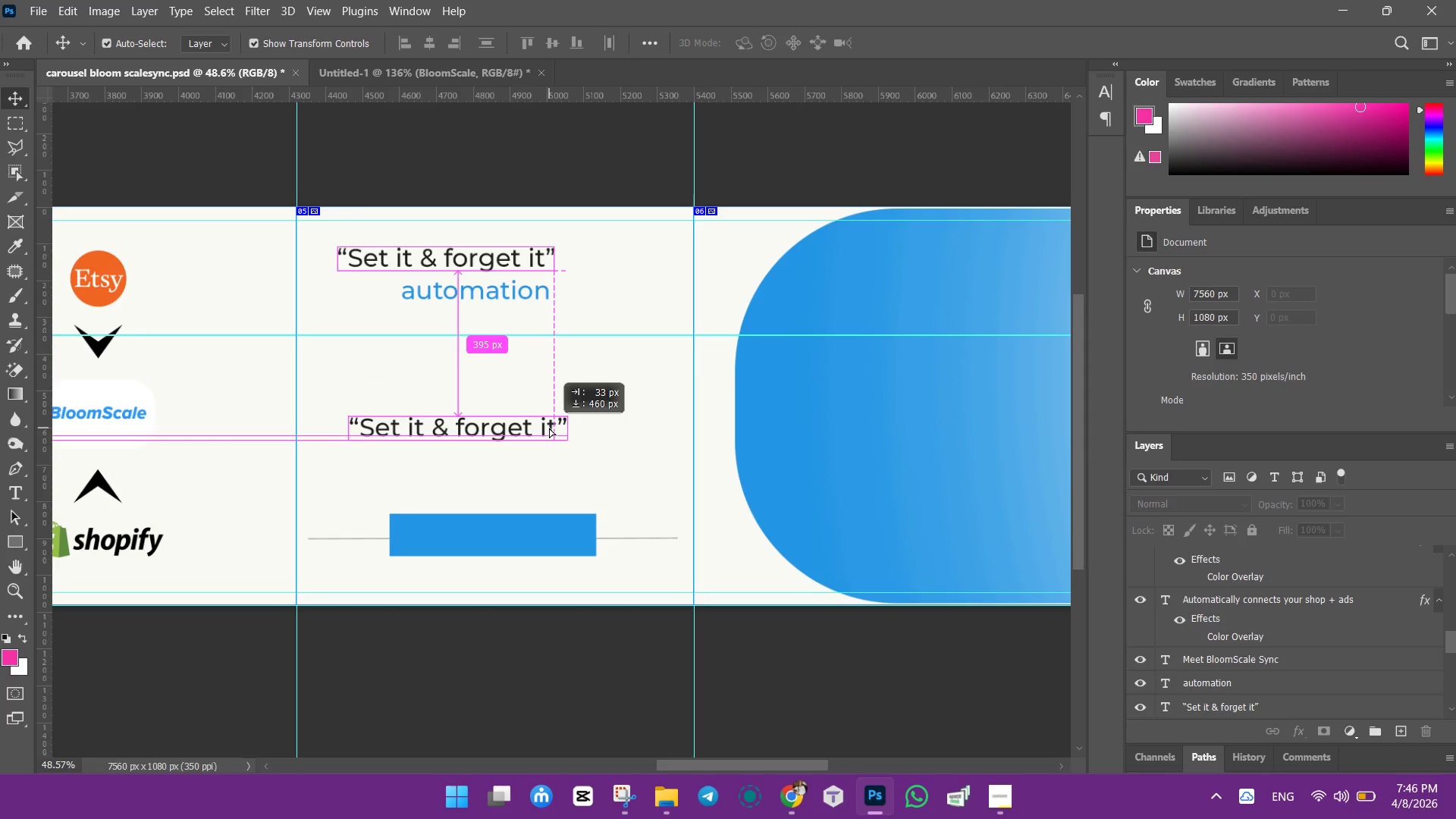 
key(Alt+AltLeft)
 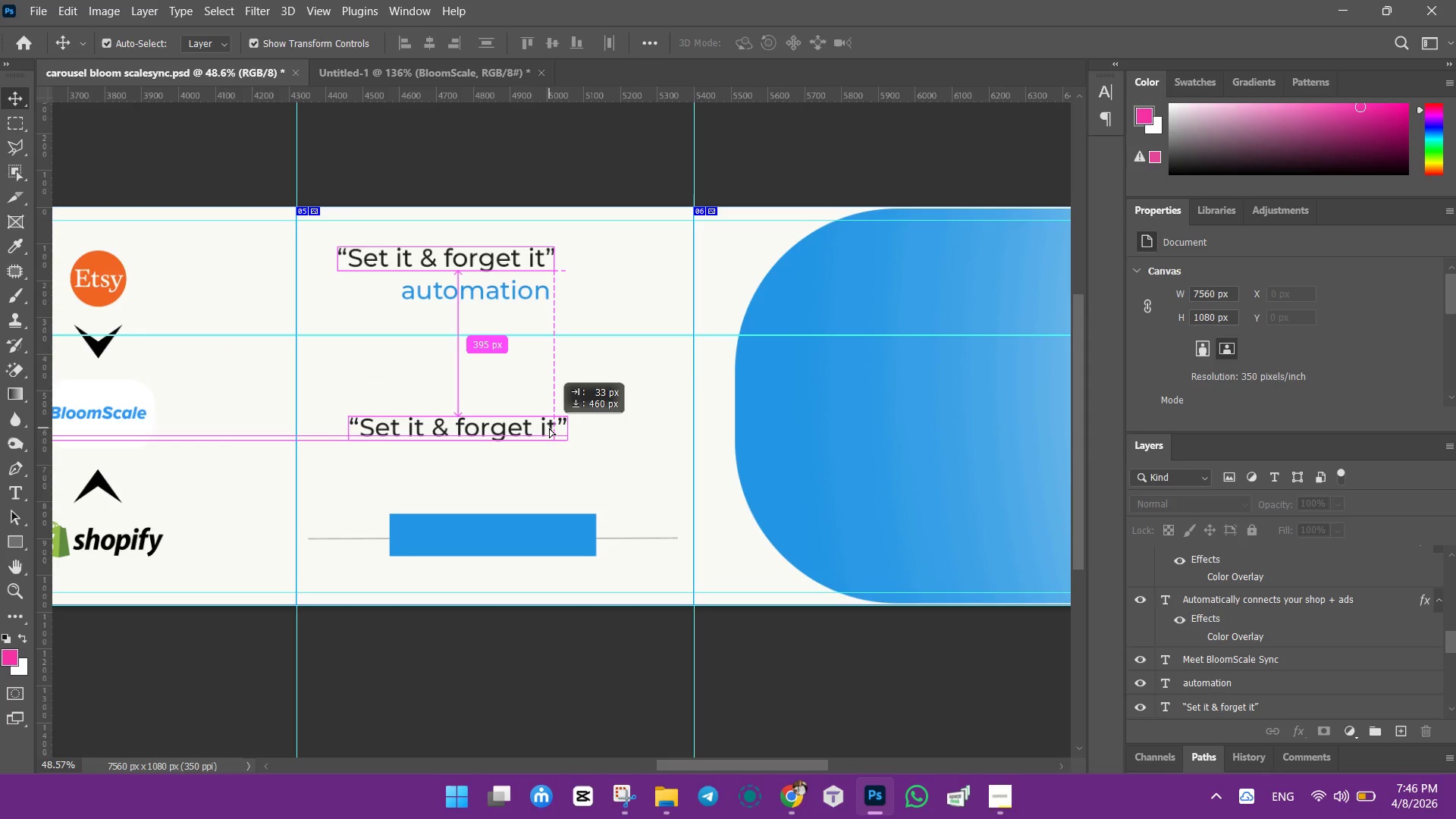 
key(Alt+AltLeft)
 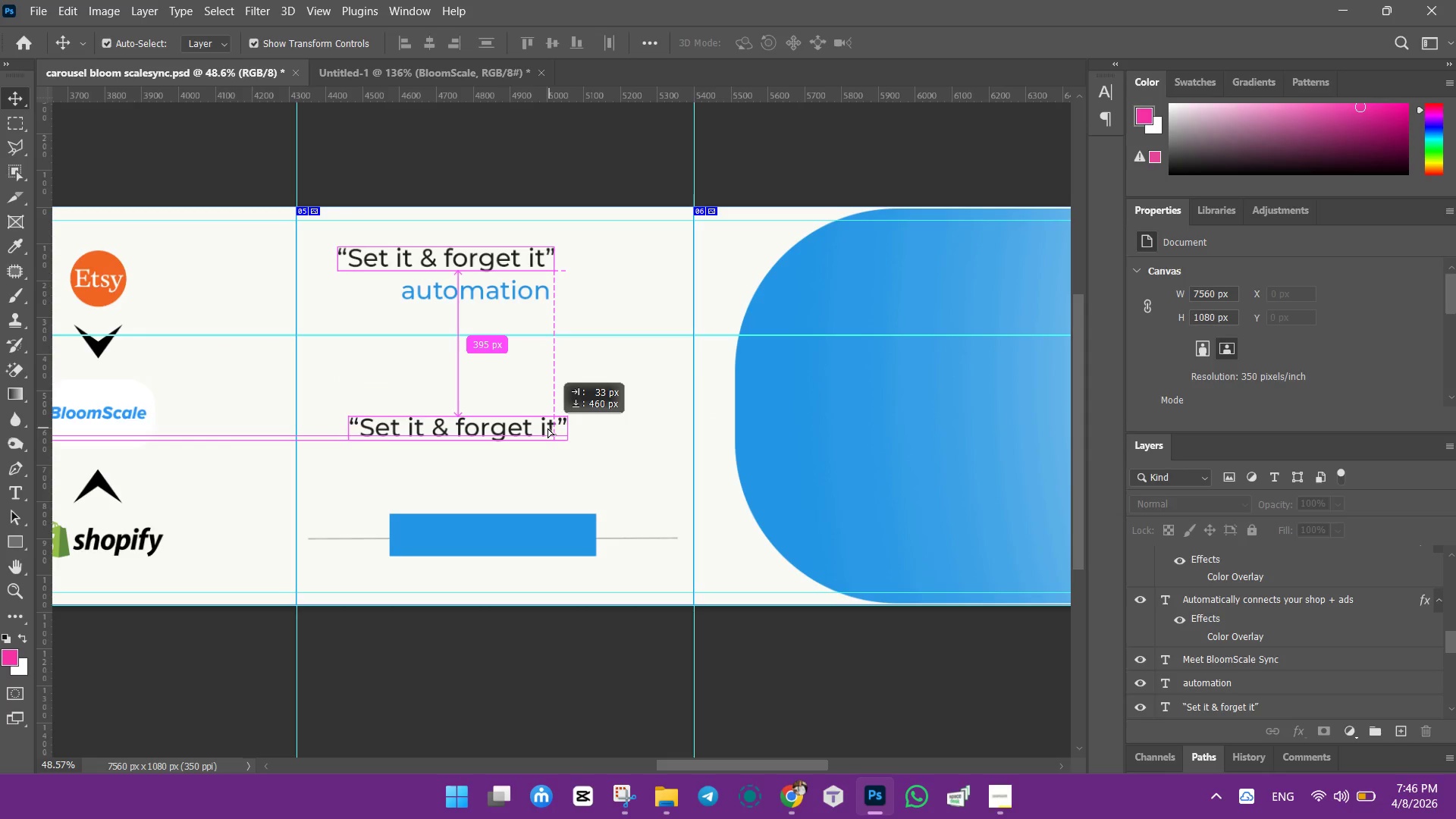 
key(Alt+AltLeft)
 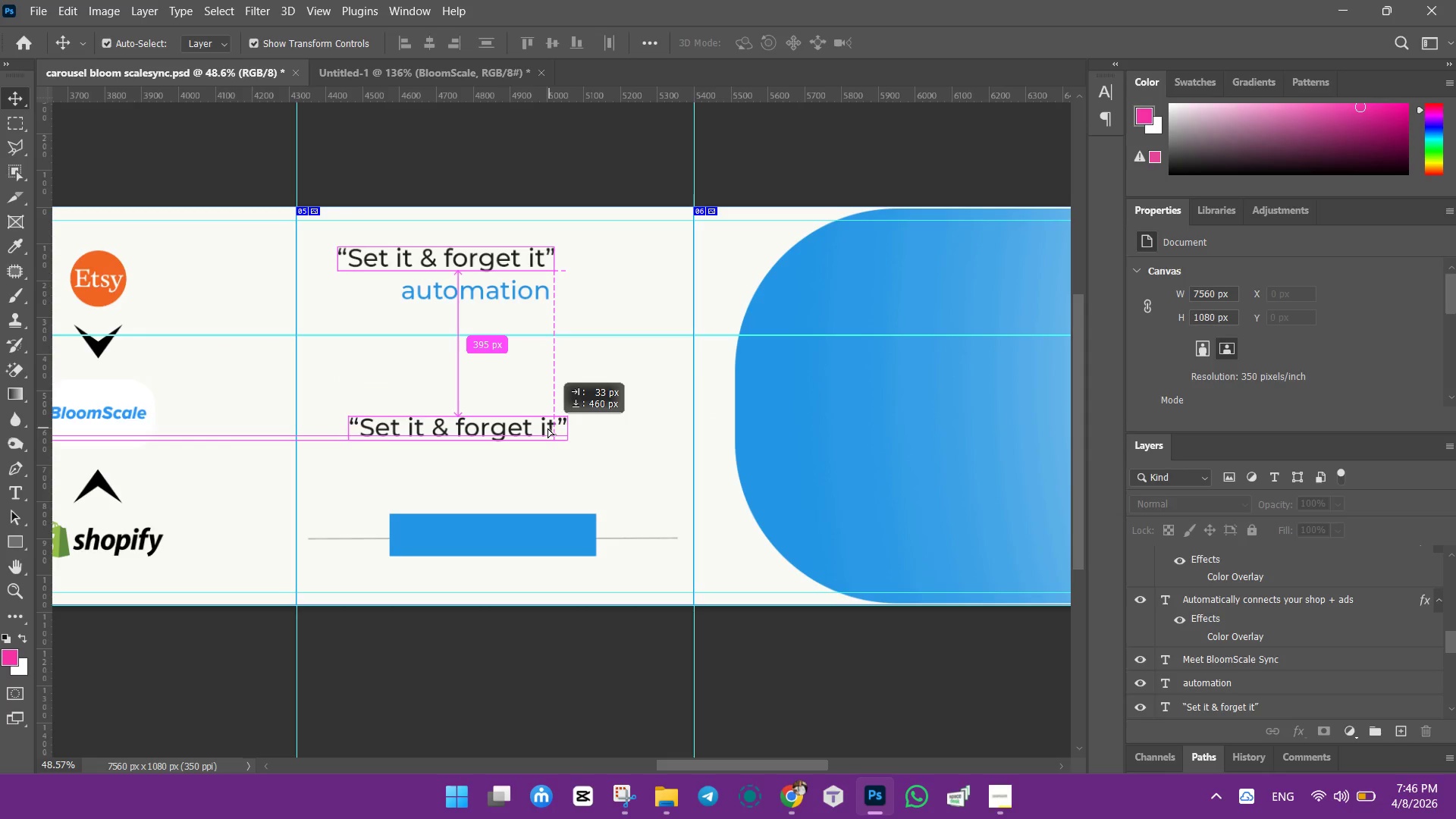 
key(Alt+AltLeft)
 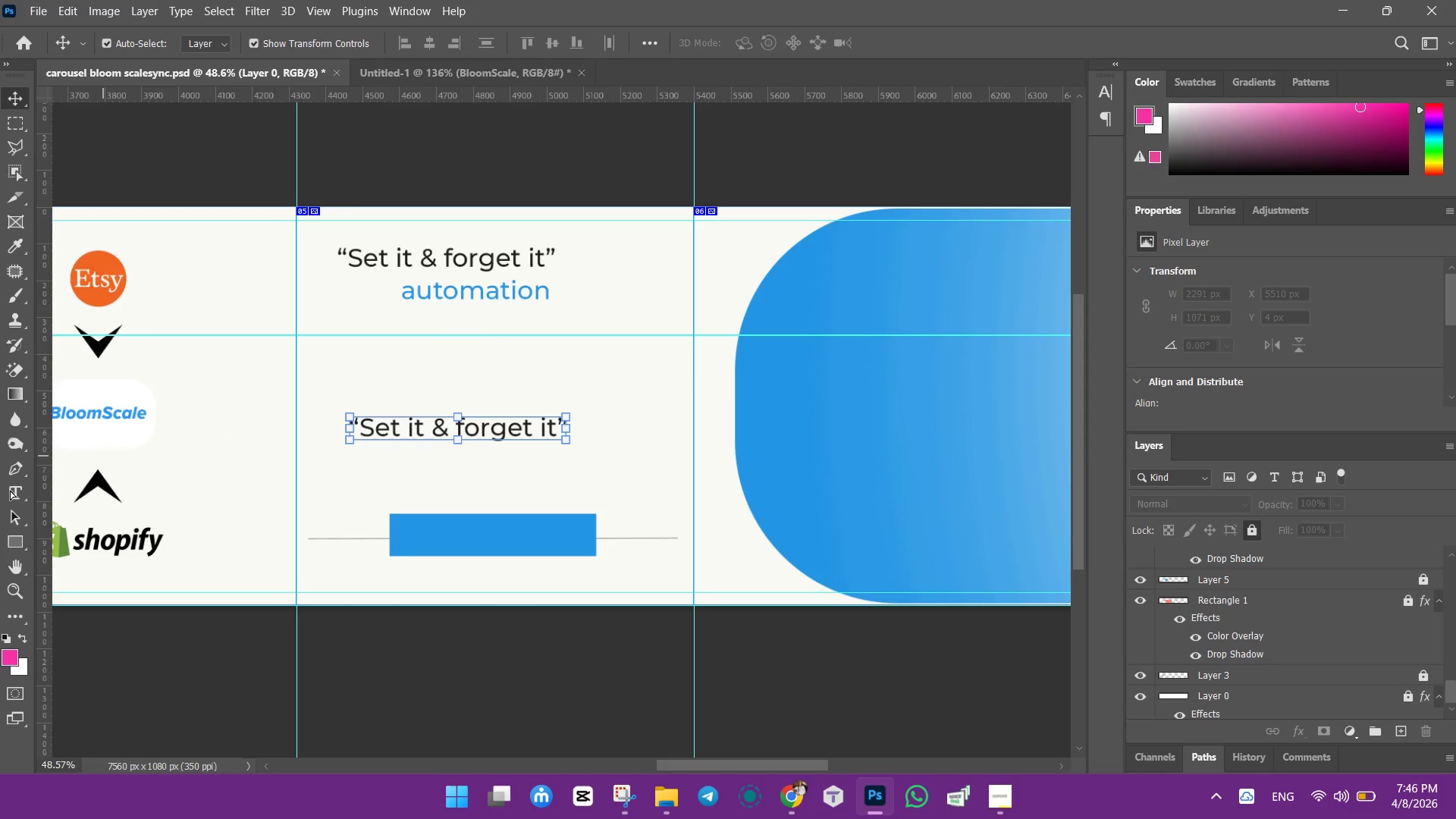 
left_click([10, 494])
 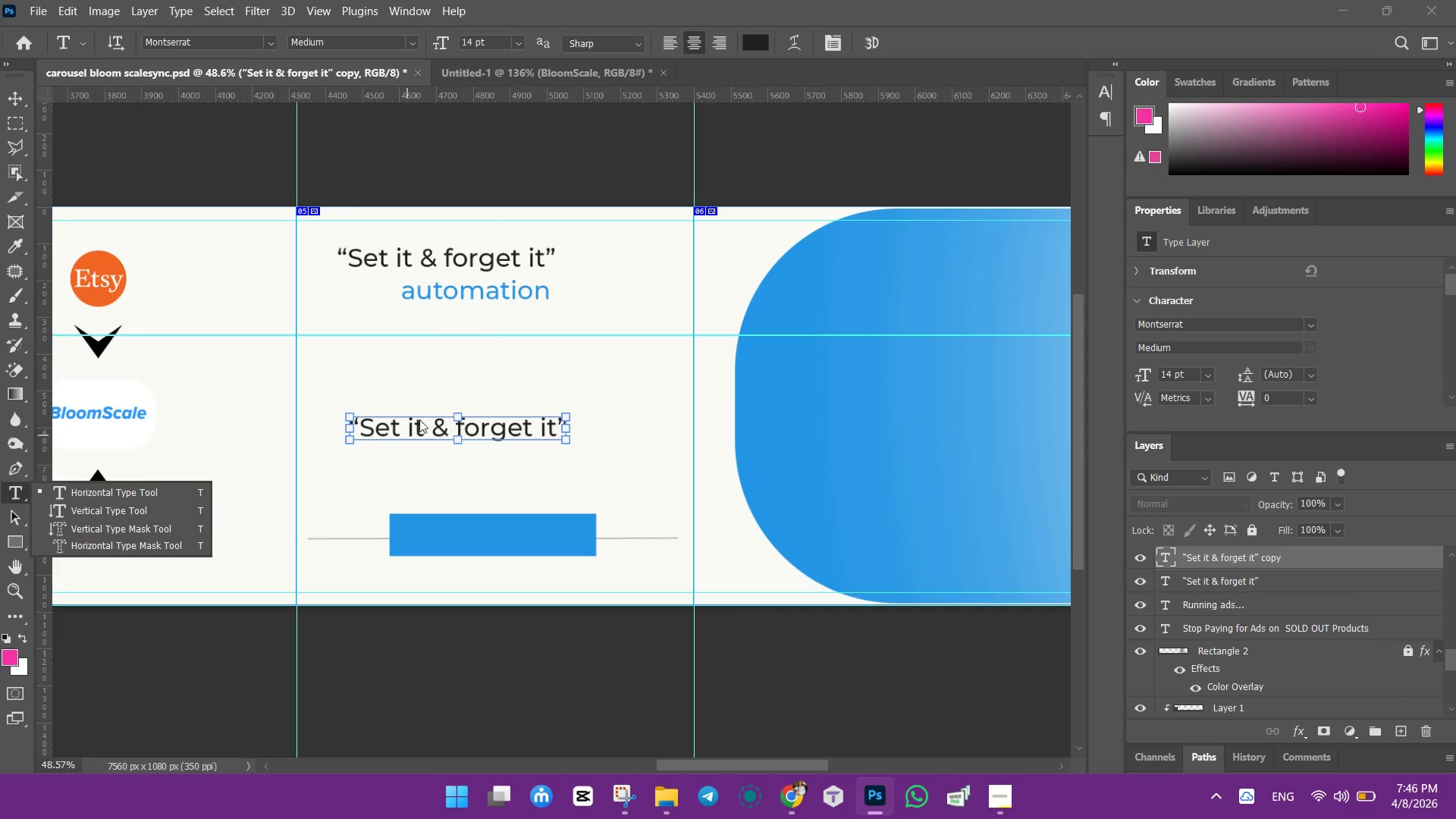 
left_click([415, 422])
 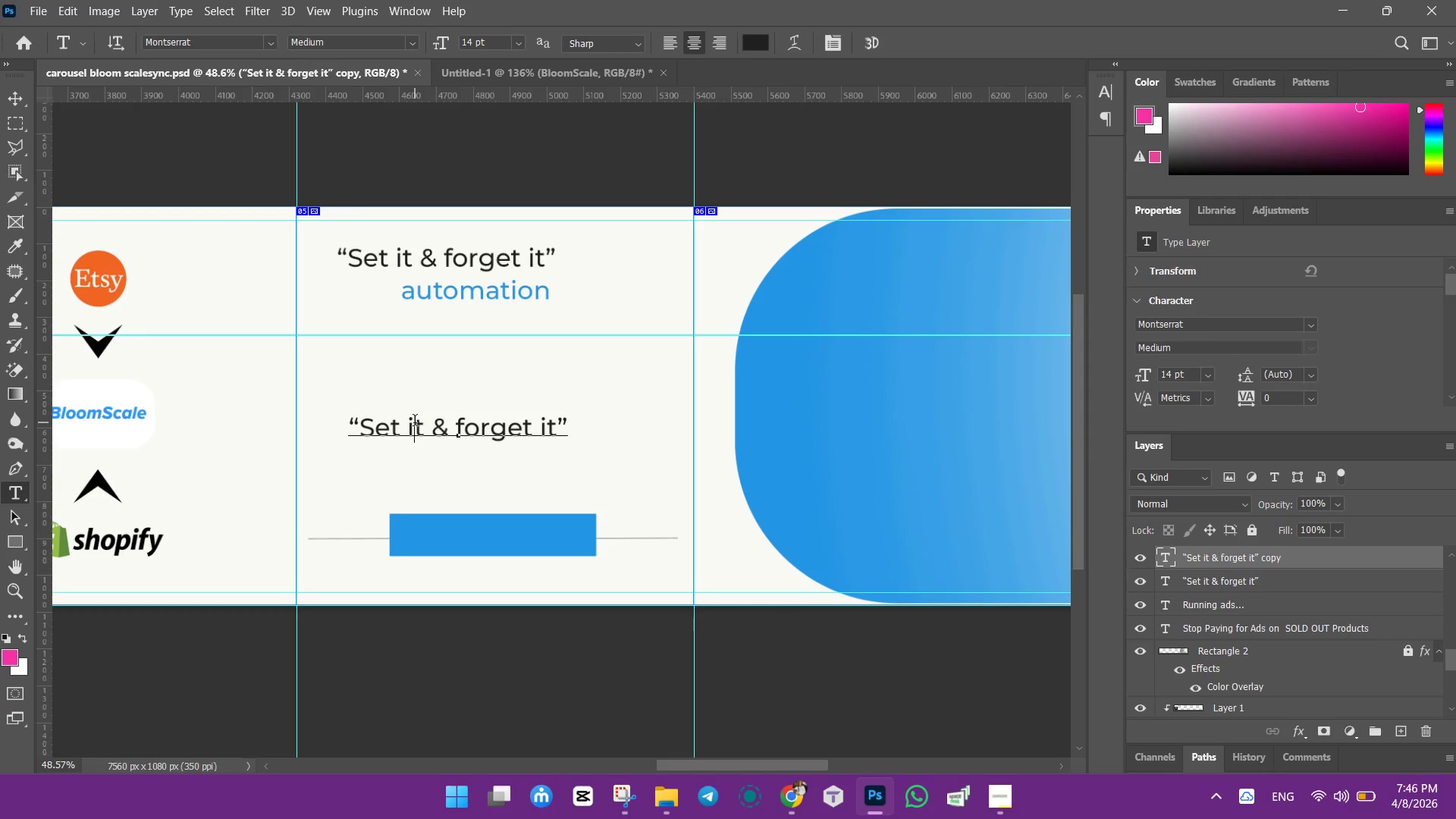 
key(Control+A)
 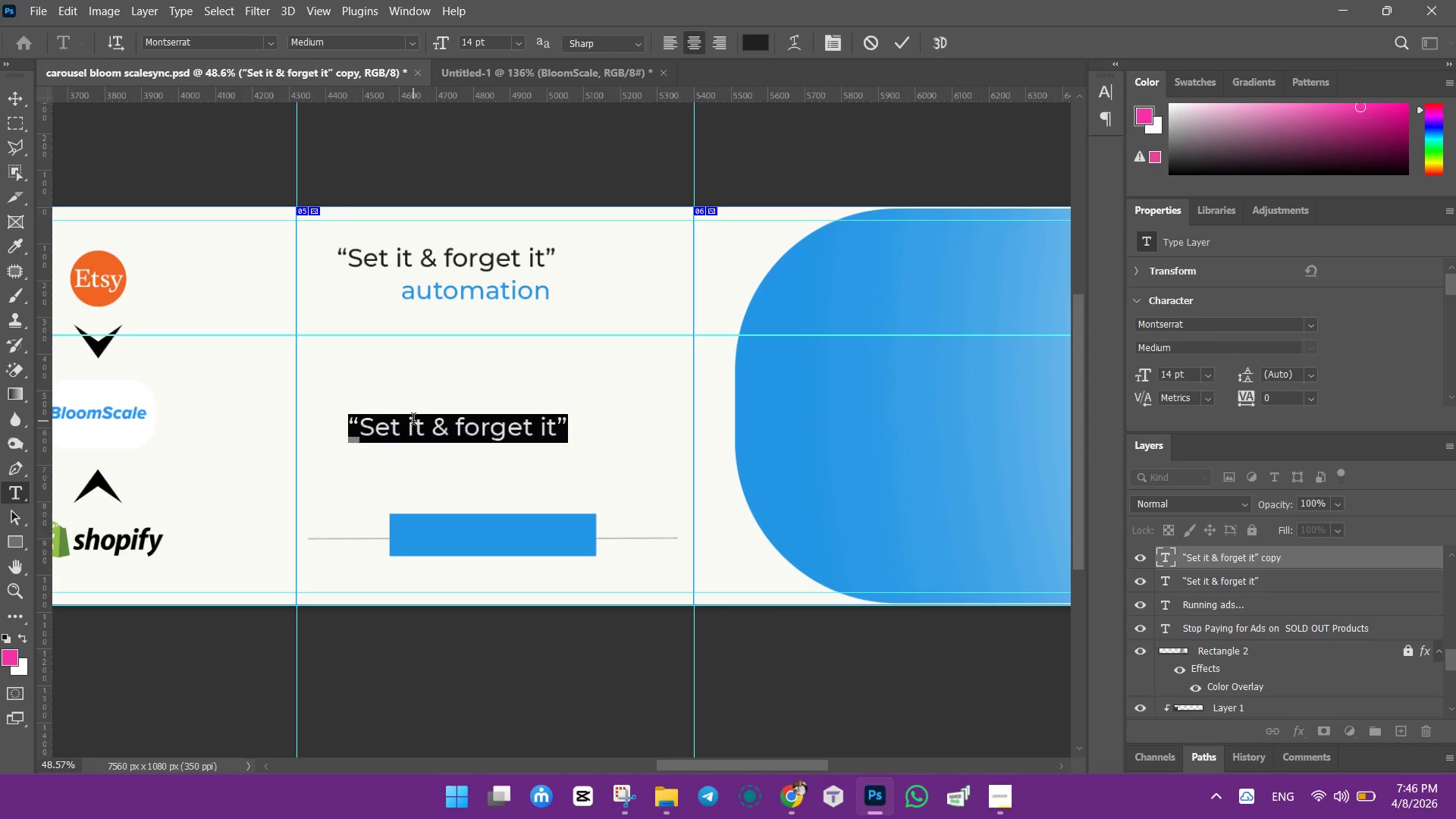 
type(ads)
 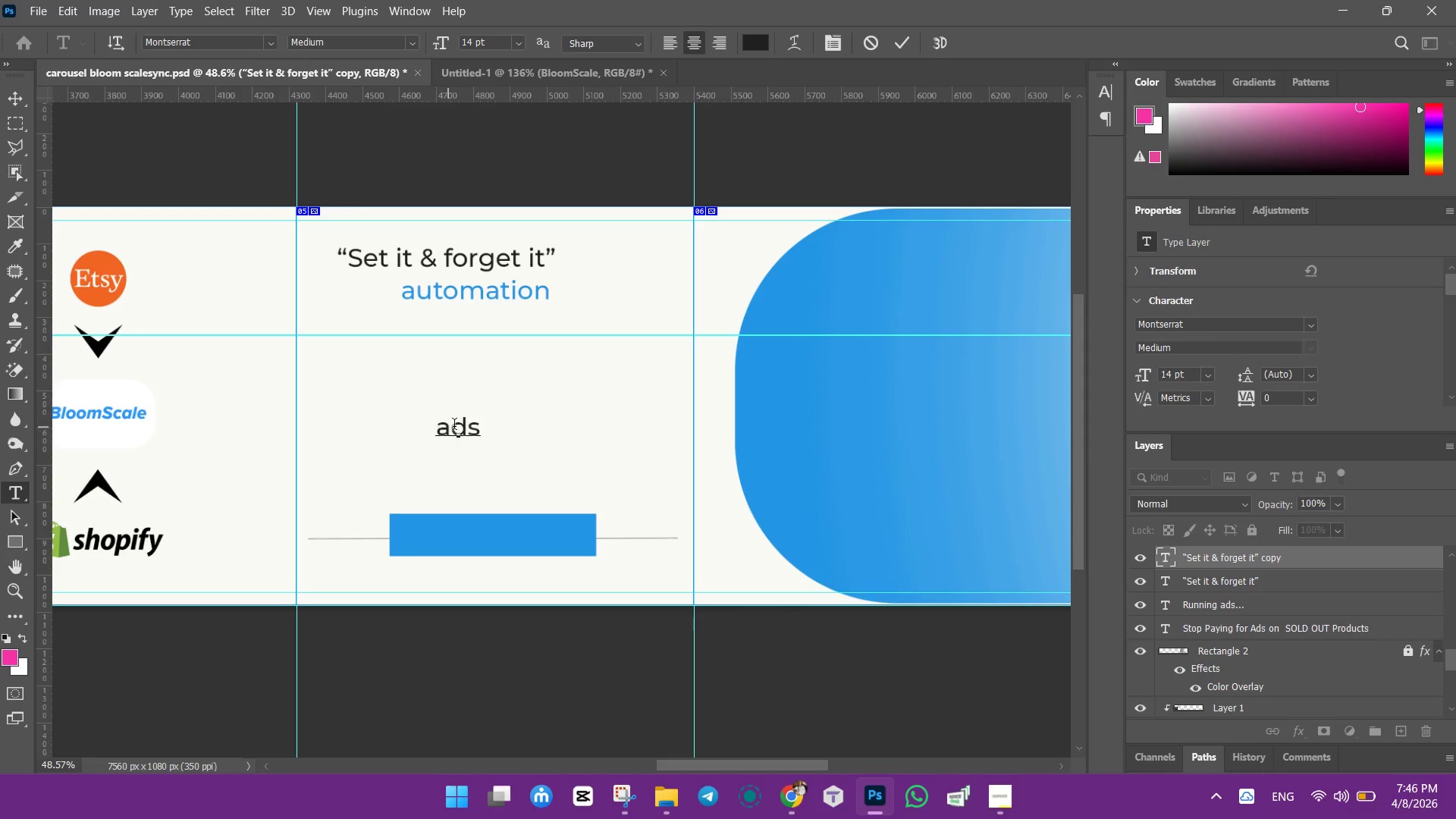 
key(Space)
 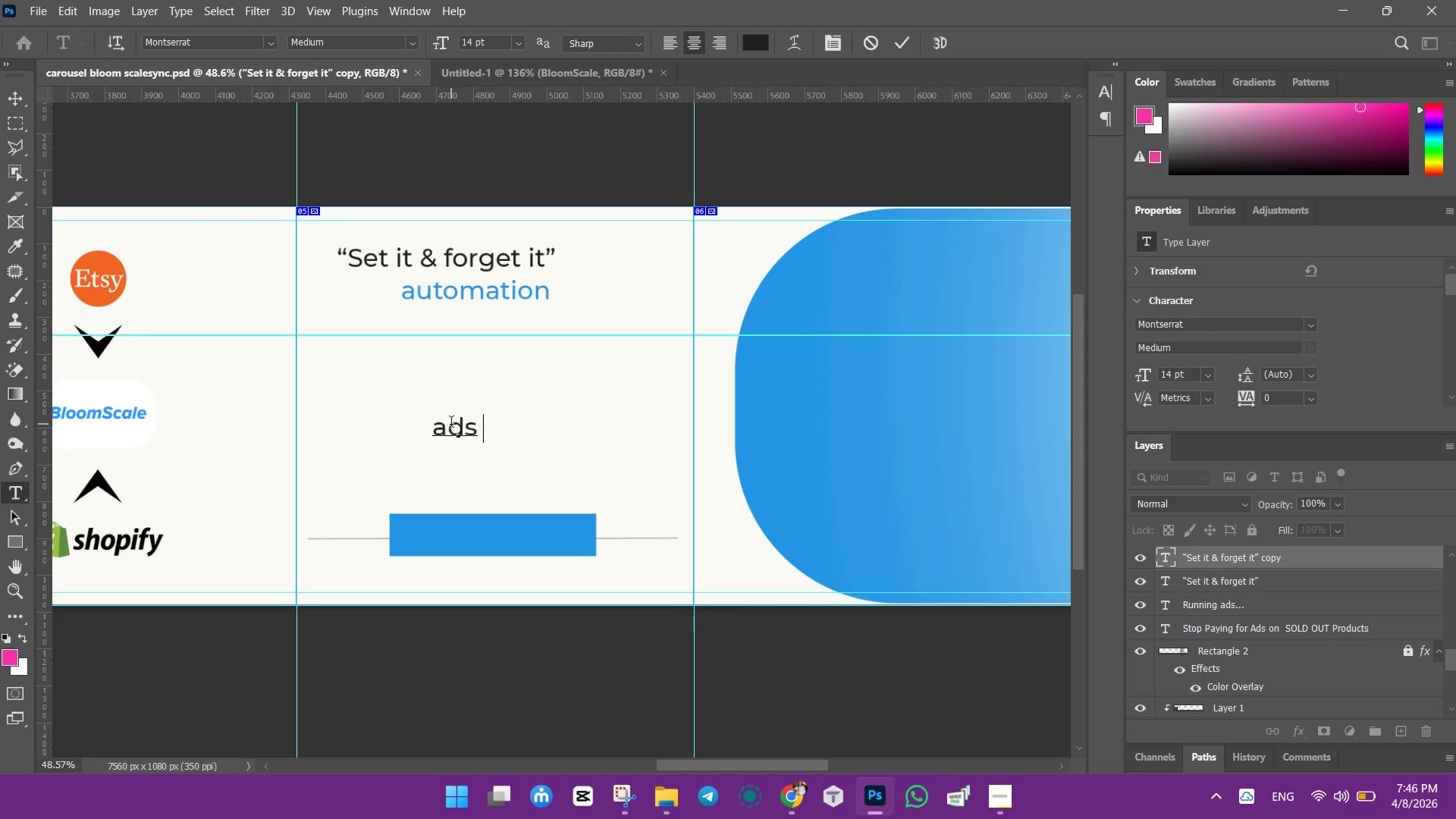 
key(CapsLock)
 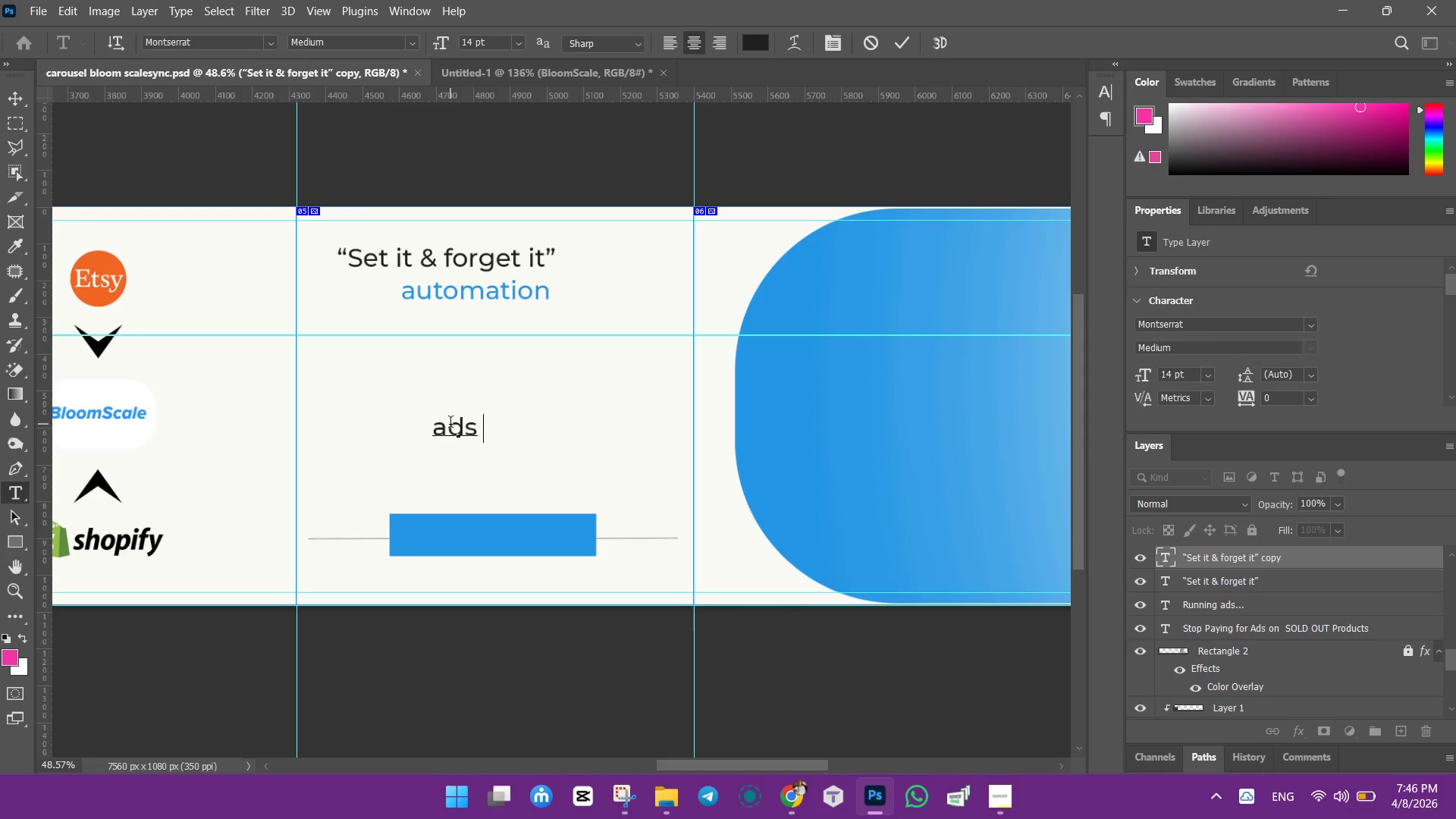 
left_click_drag(start_coordinate=[448, 424], to_coordinate=[433, 424])
 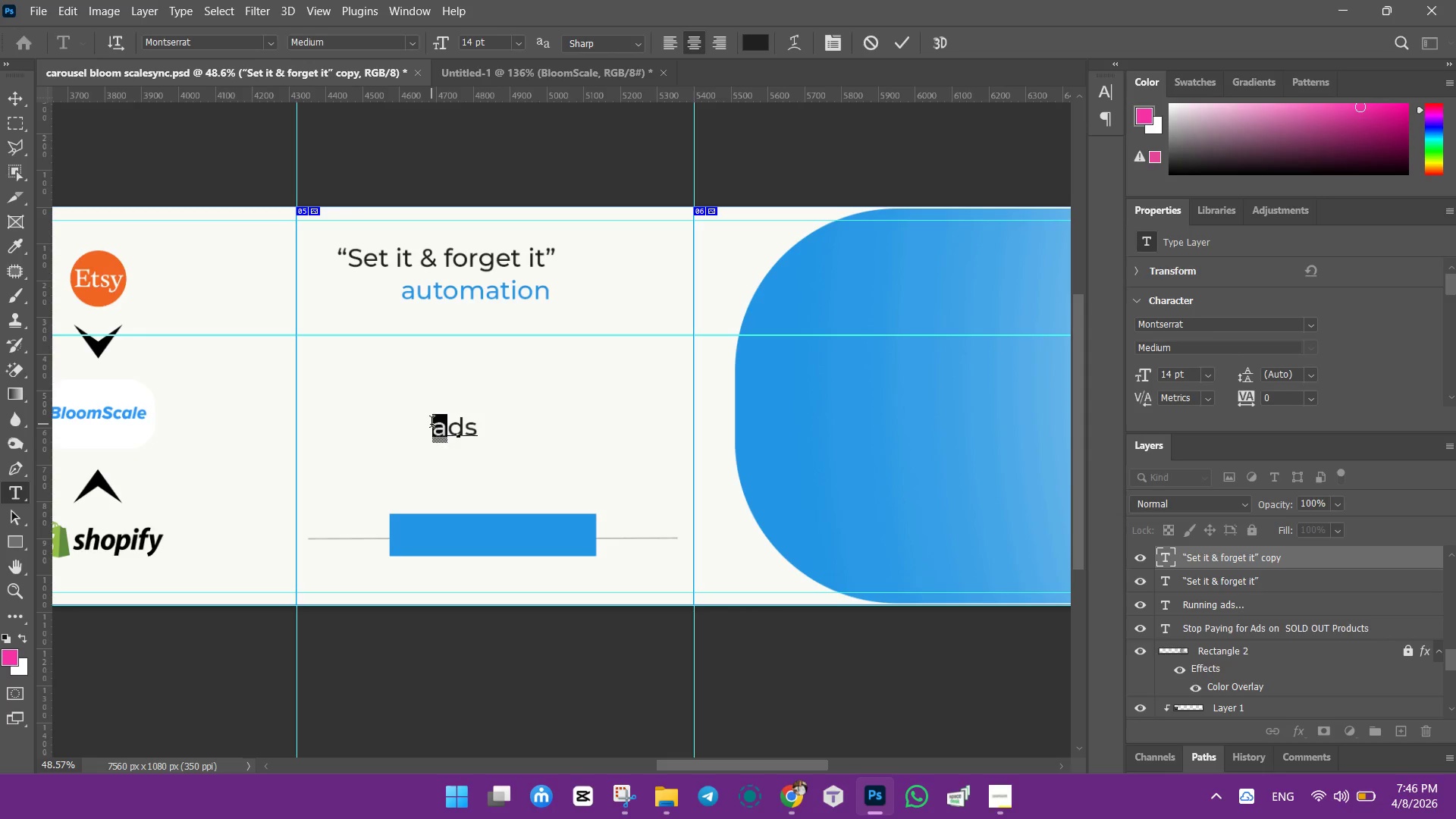 
key(A)
 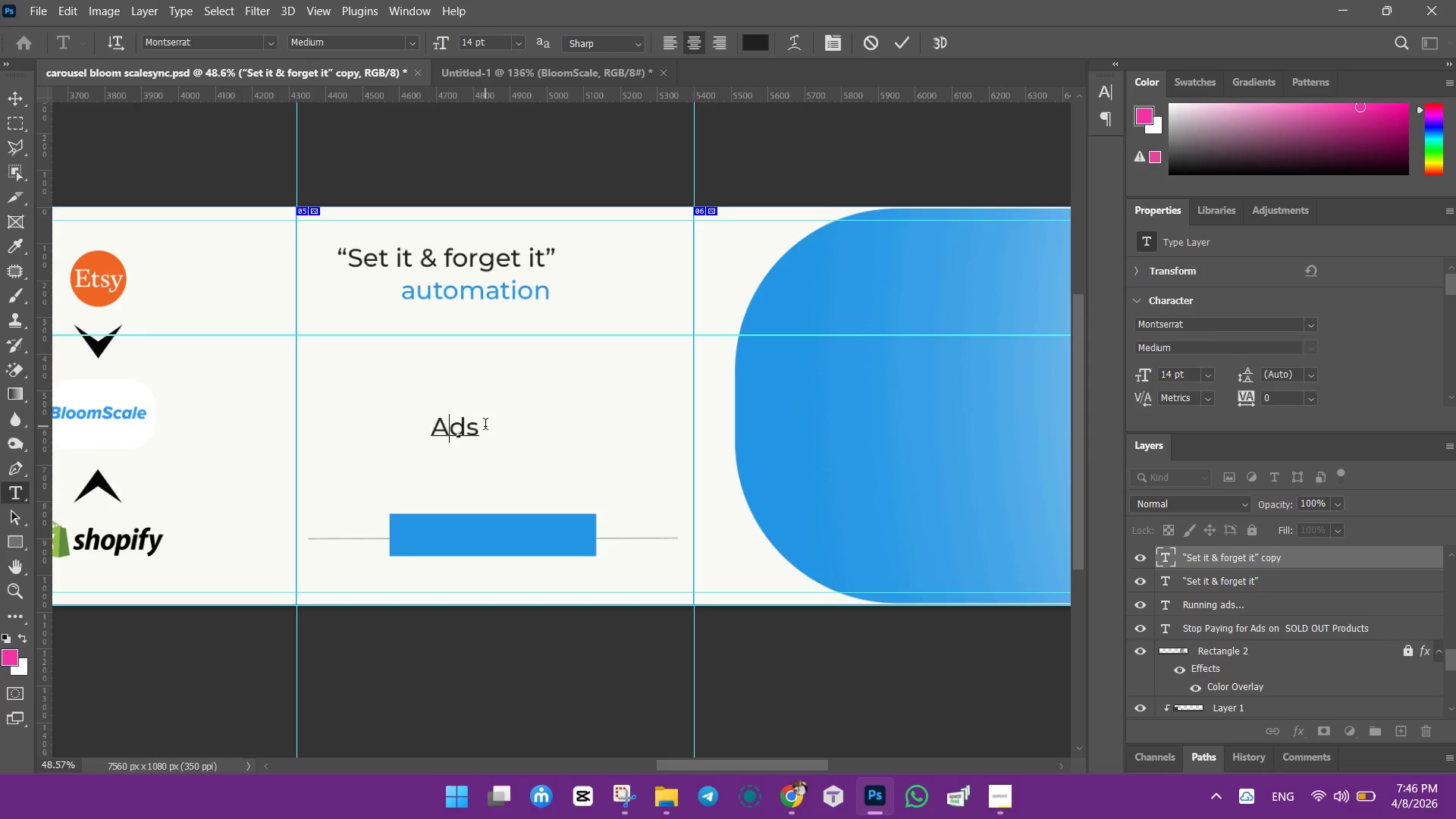 
left_click([485, 426])
 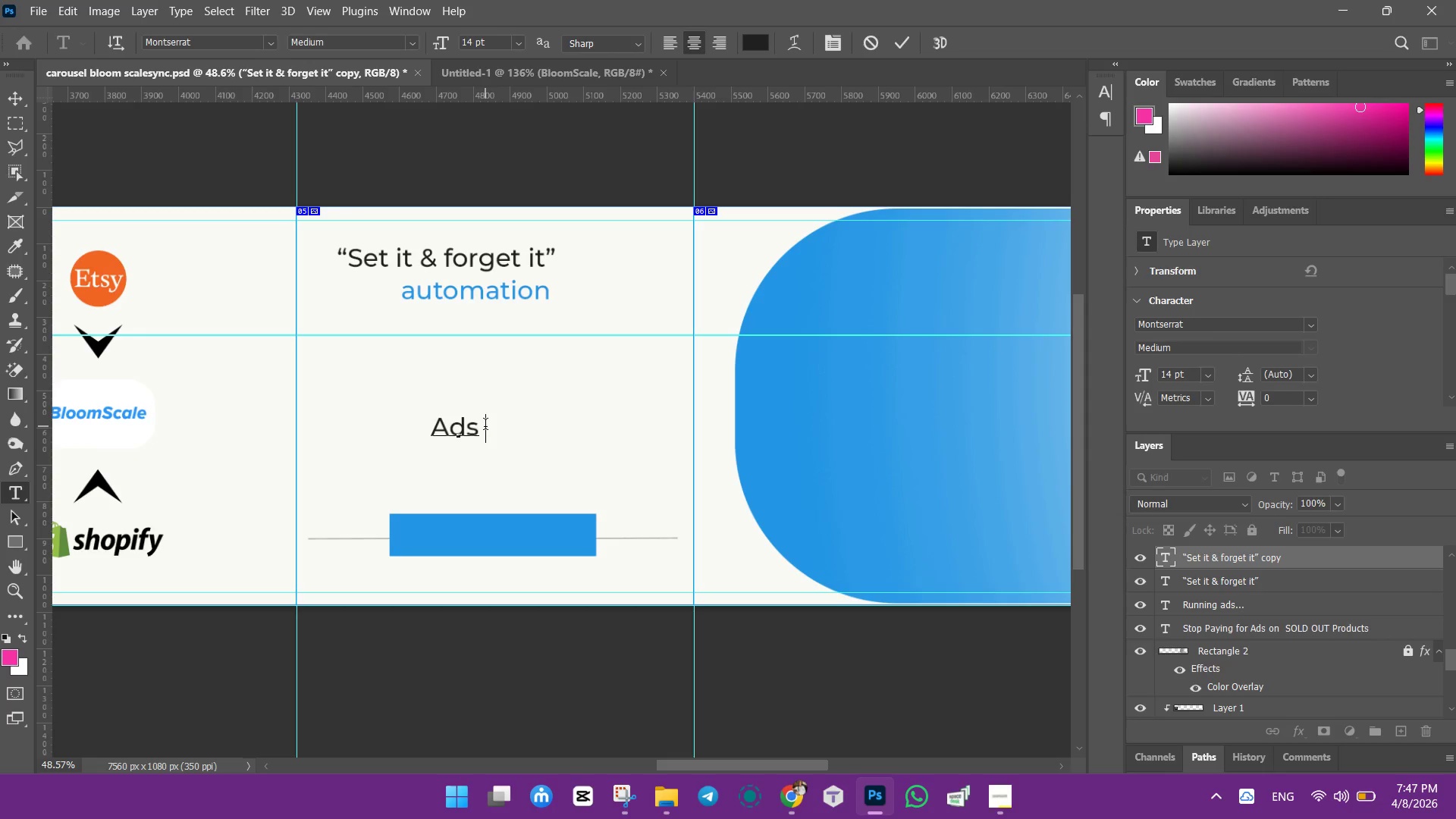 
type(Paused)
 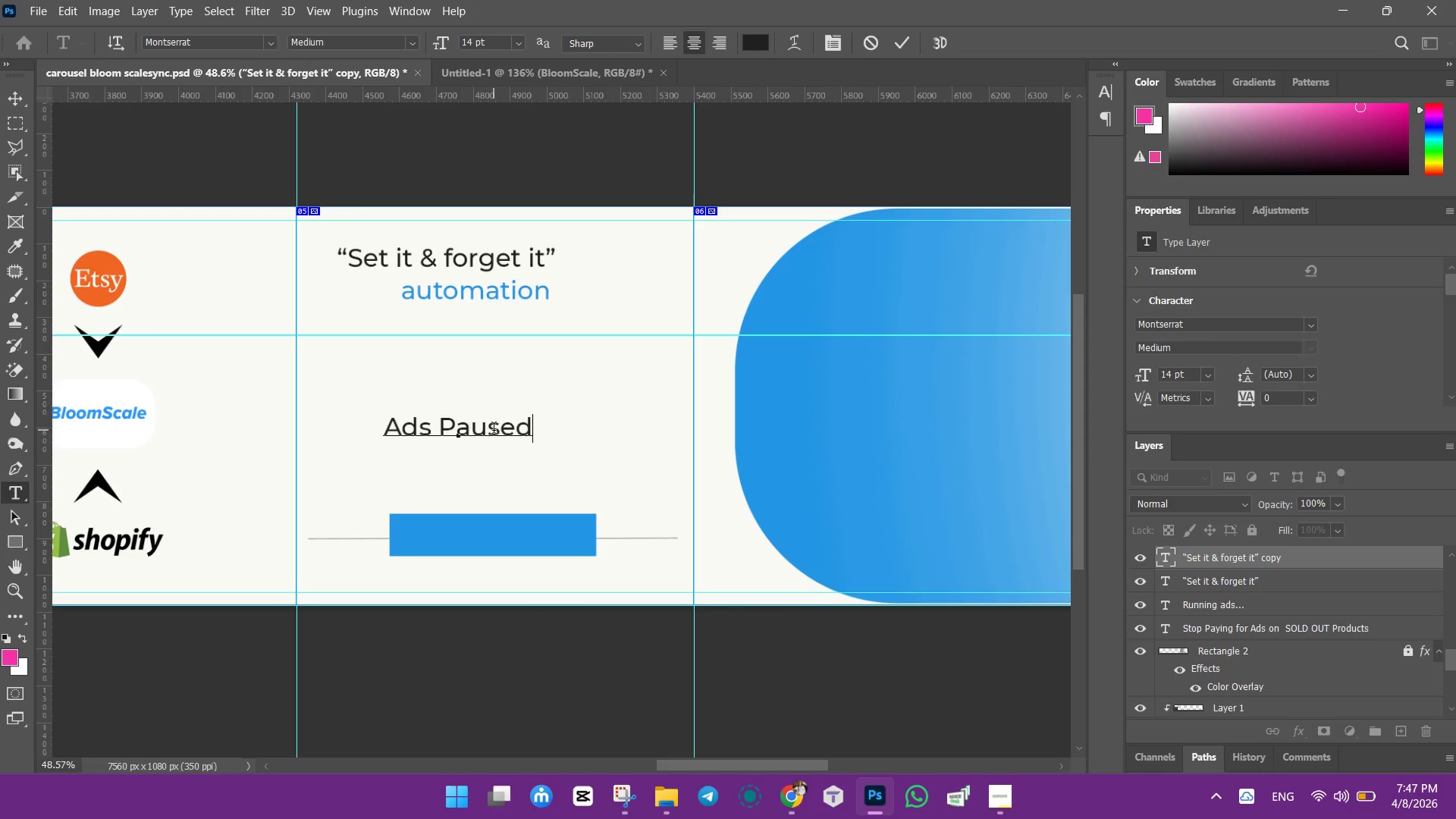 
wait(7.88)
 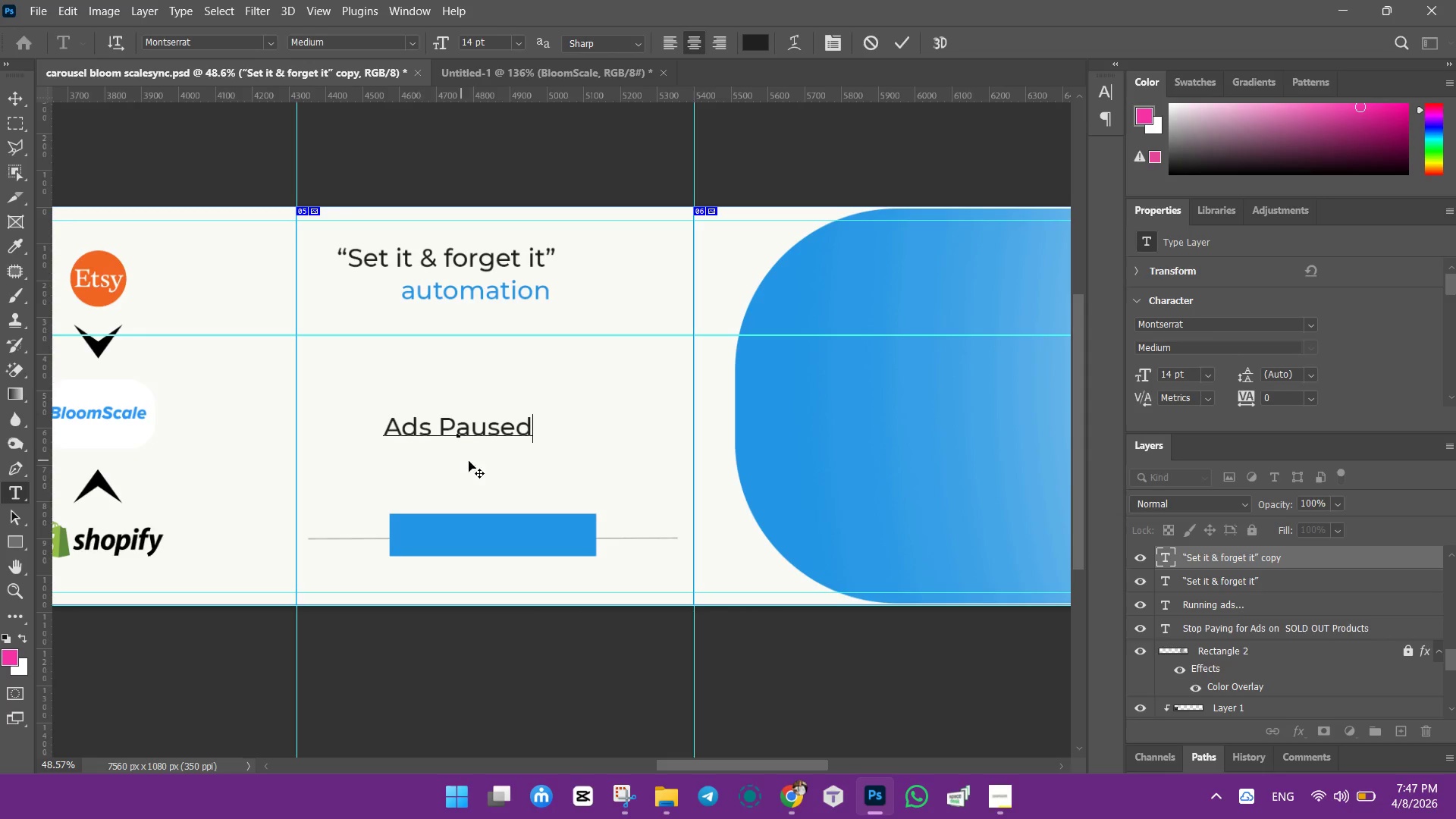 
left_click([792, 799])
 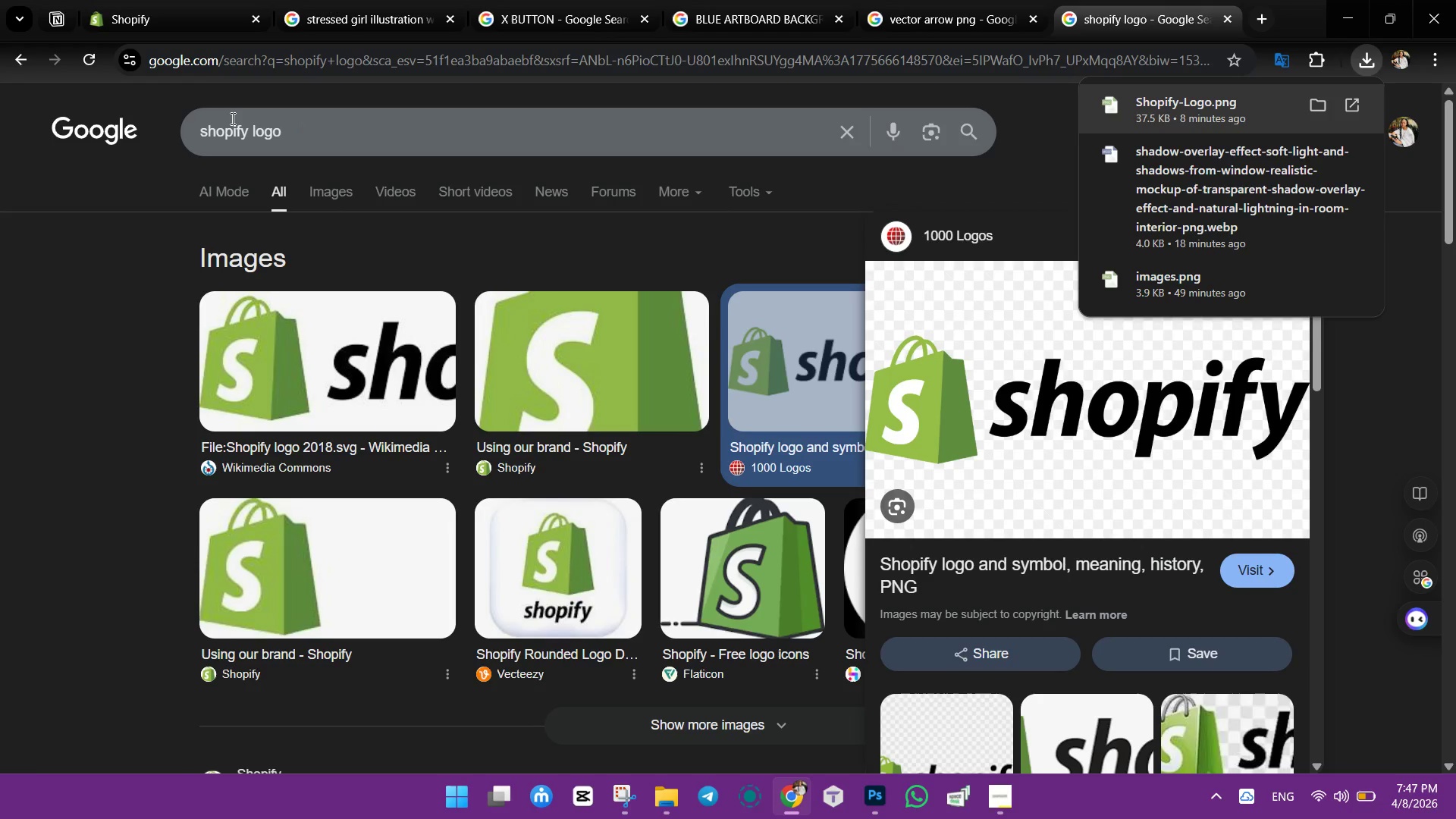 
left_click([234, 134])
 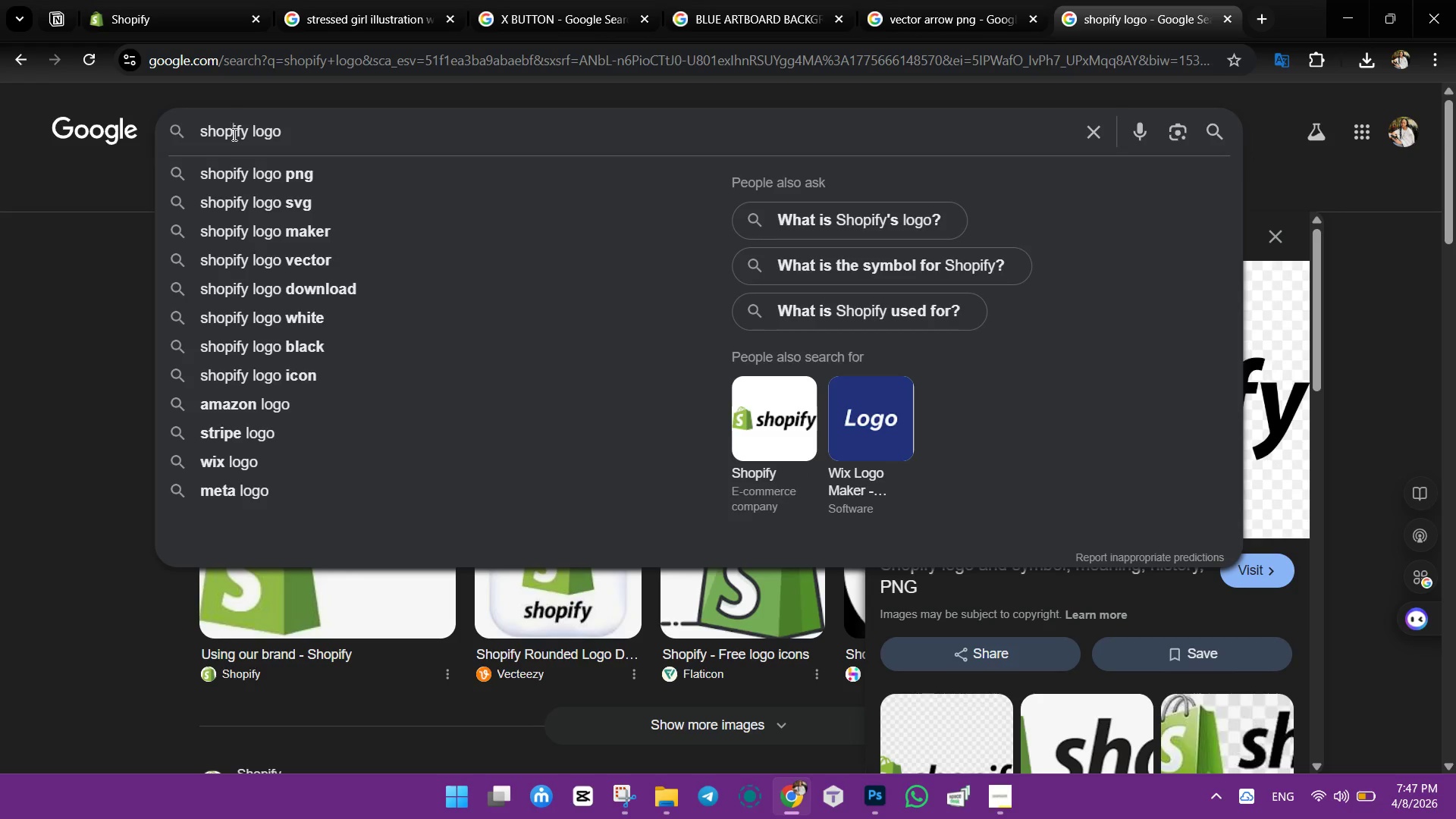 
key(Control+ControlLeft)
 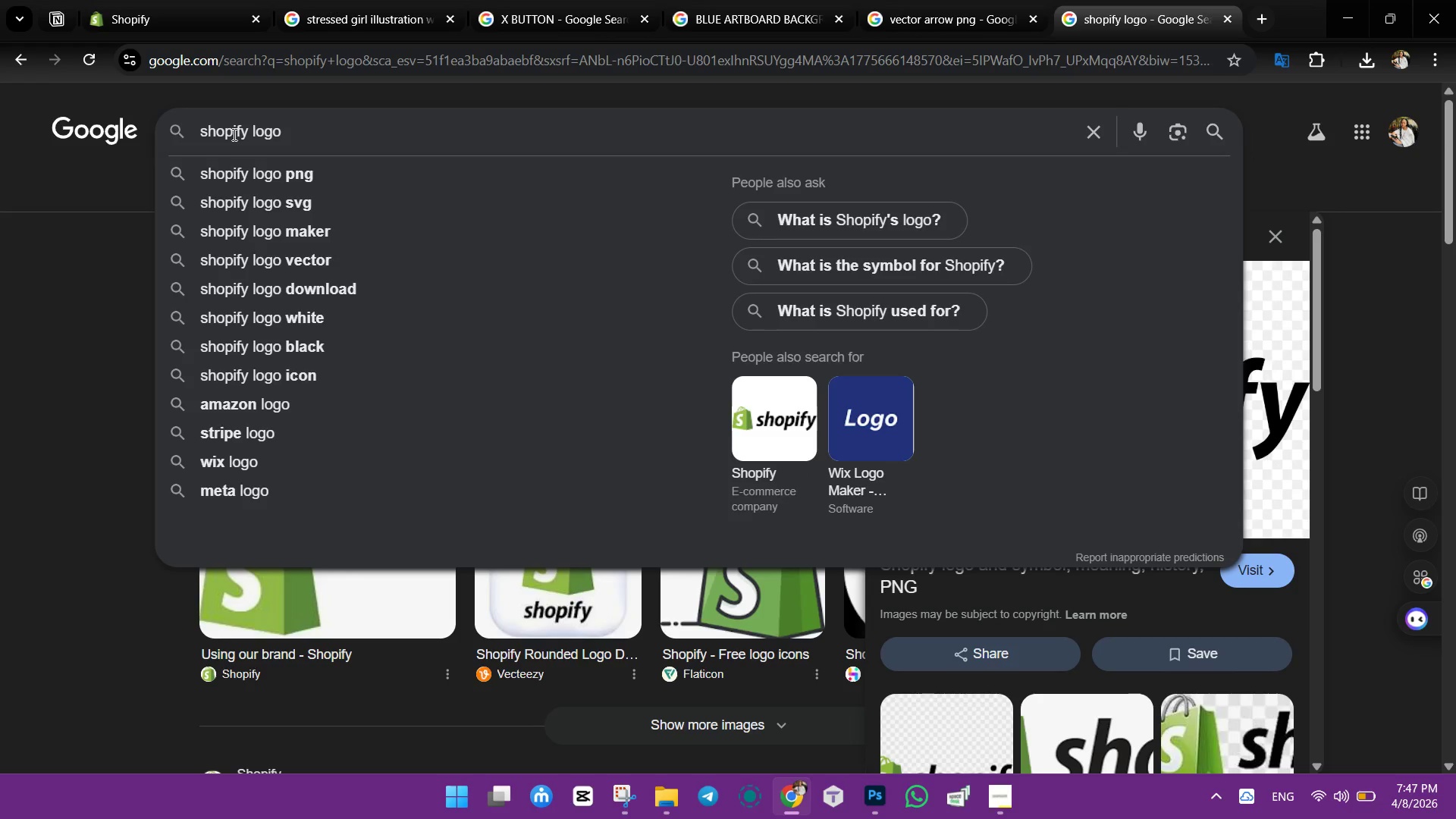 
key(Control+A)
 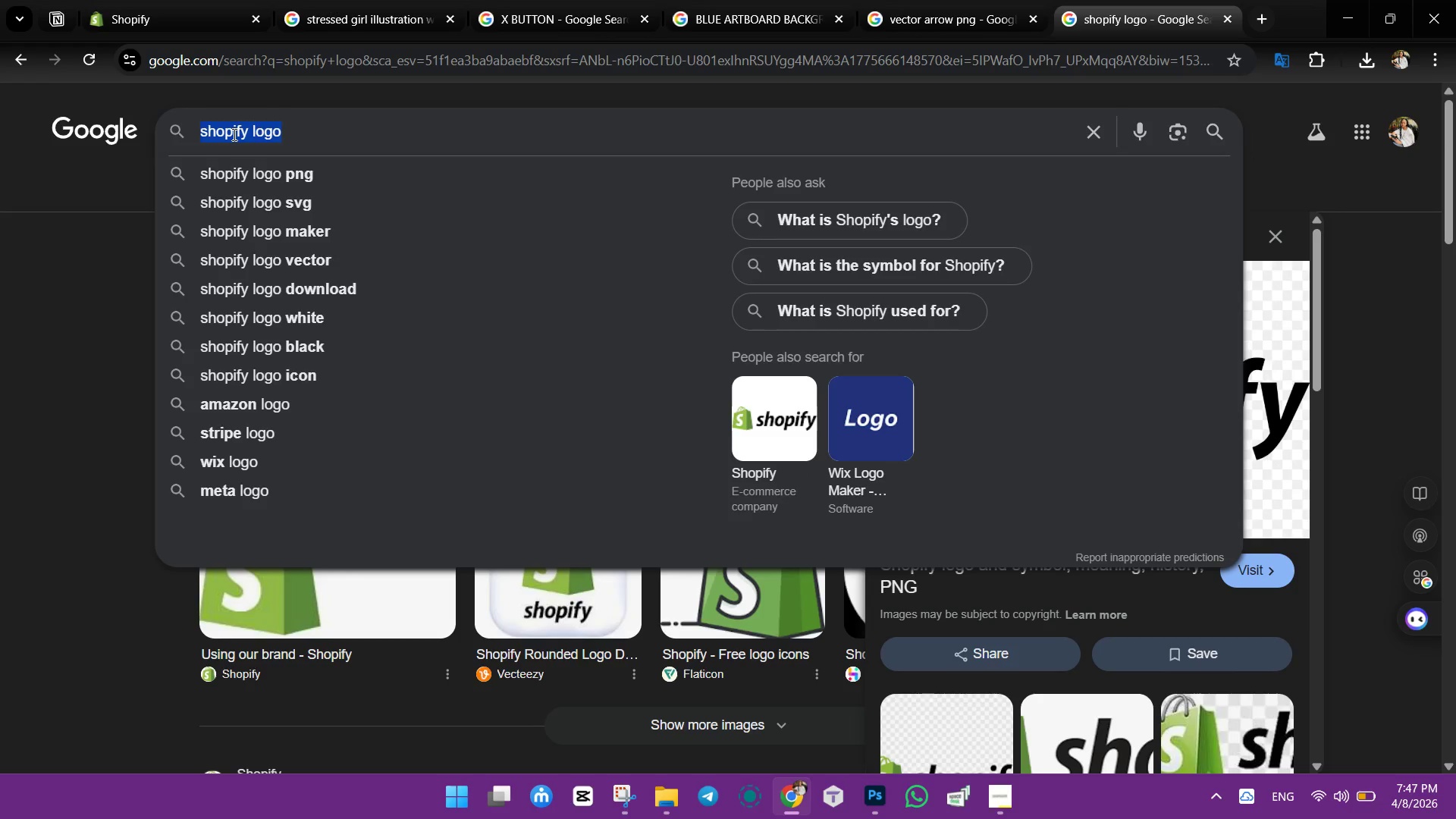 
type(psa)
key(Backspace)
key(Backspace)
type(aused)
 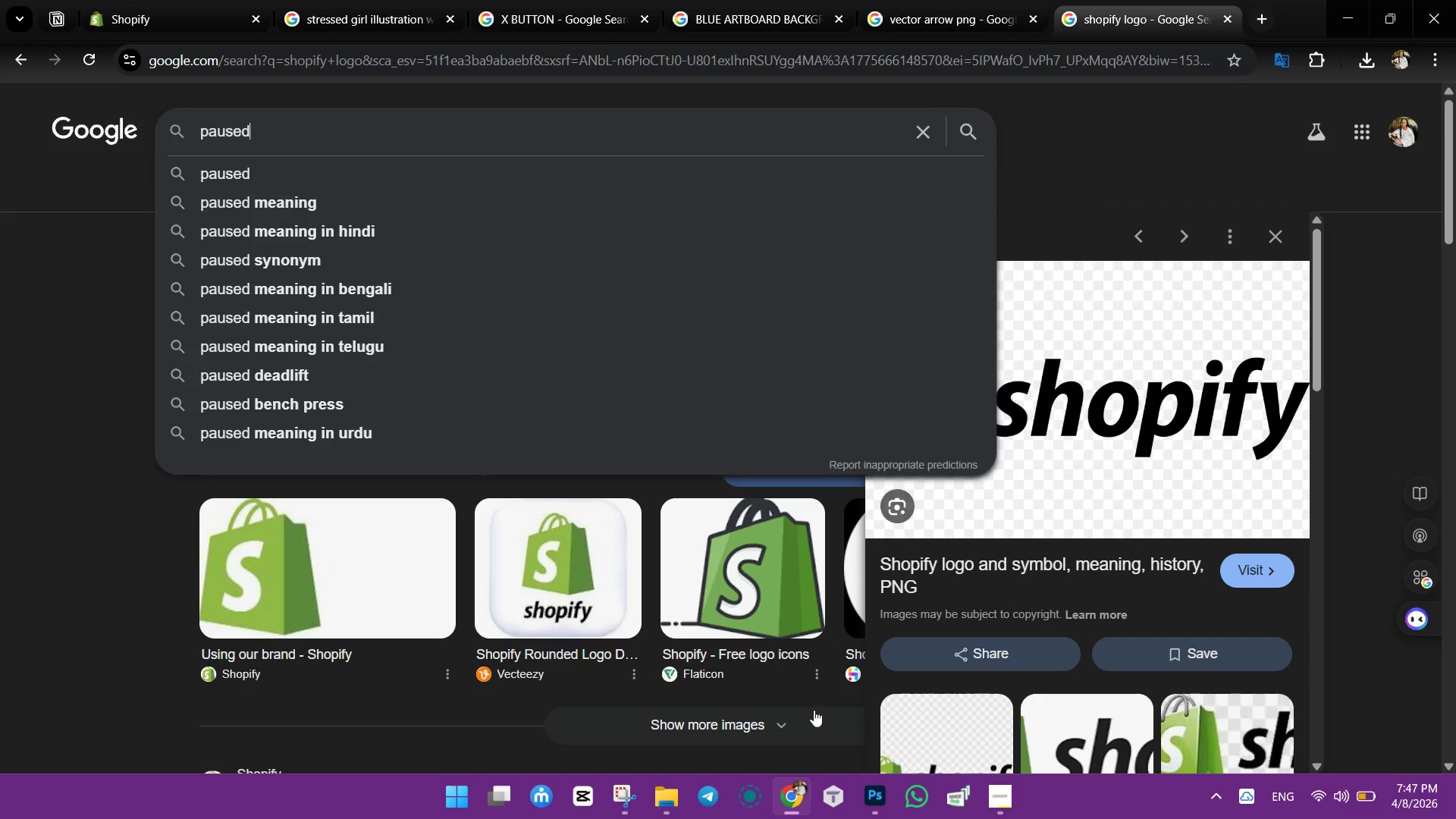 
left_click([883, 792])
 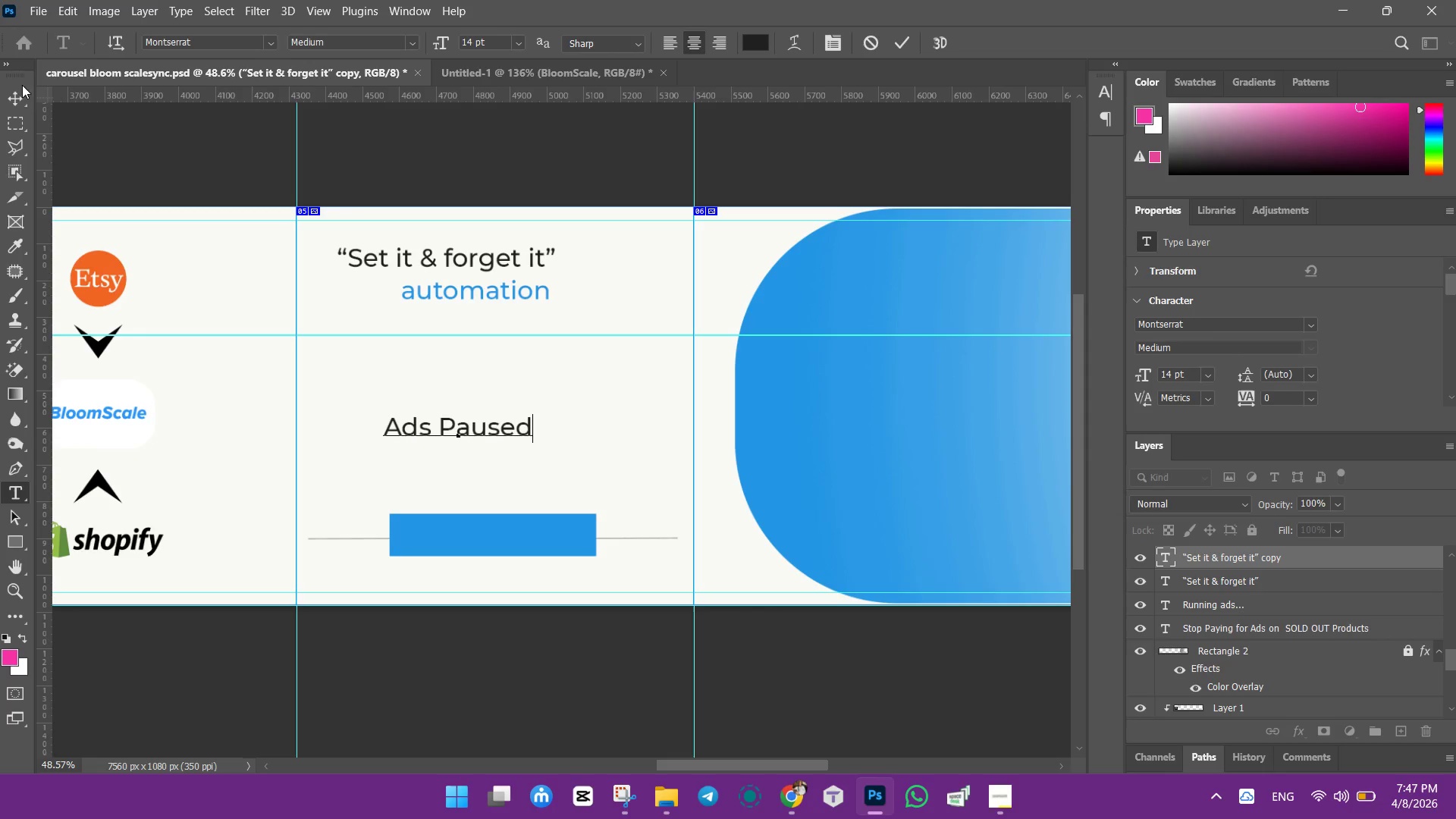 
double_click([16, 96])
 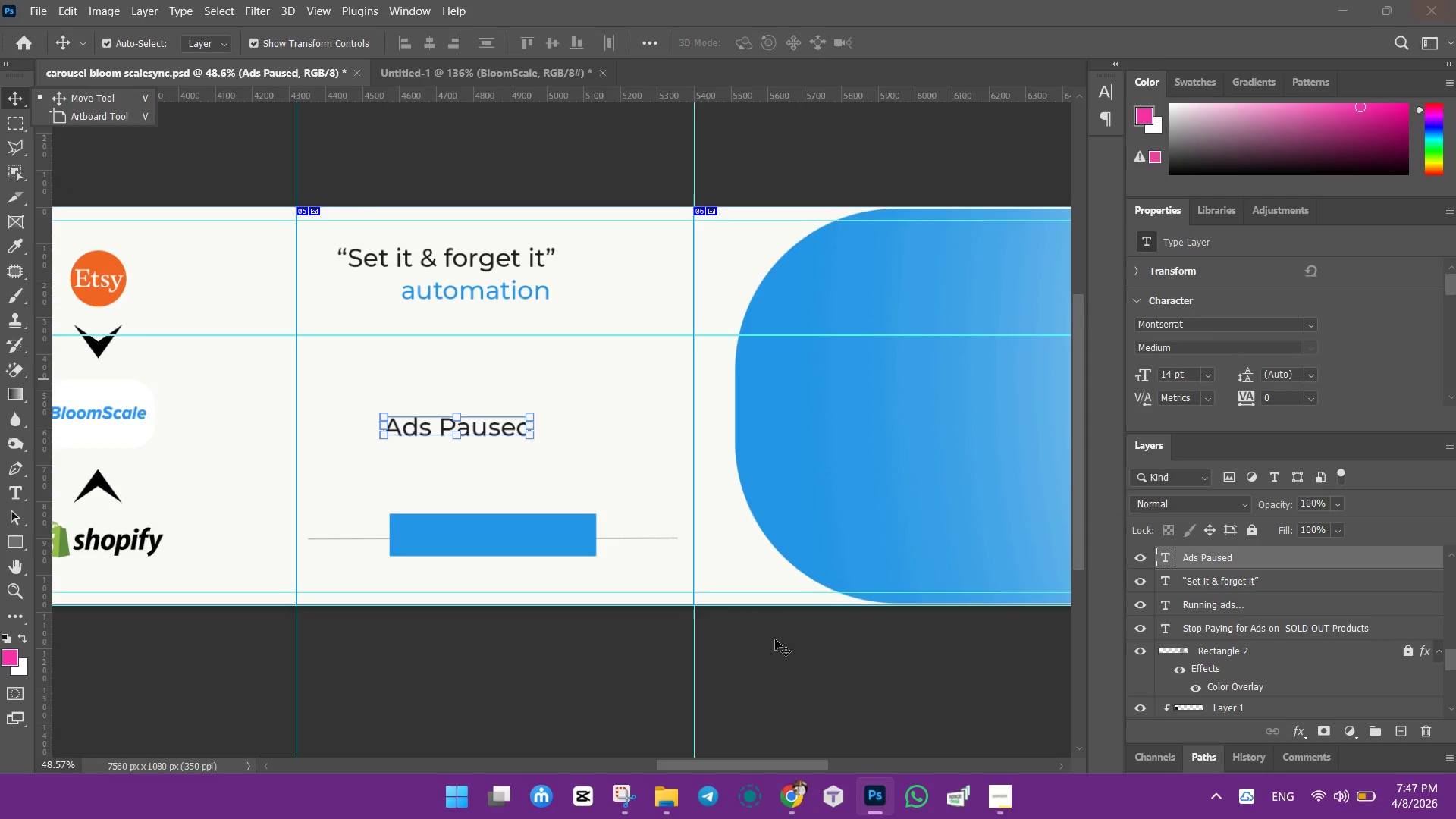 
wait(18.09)
 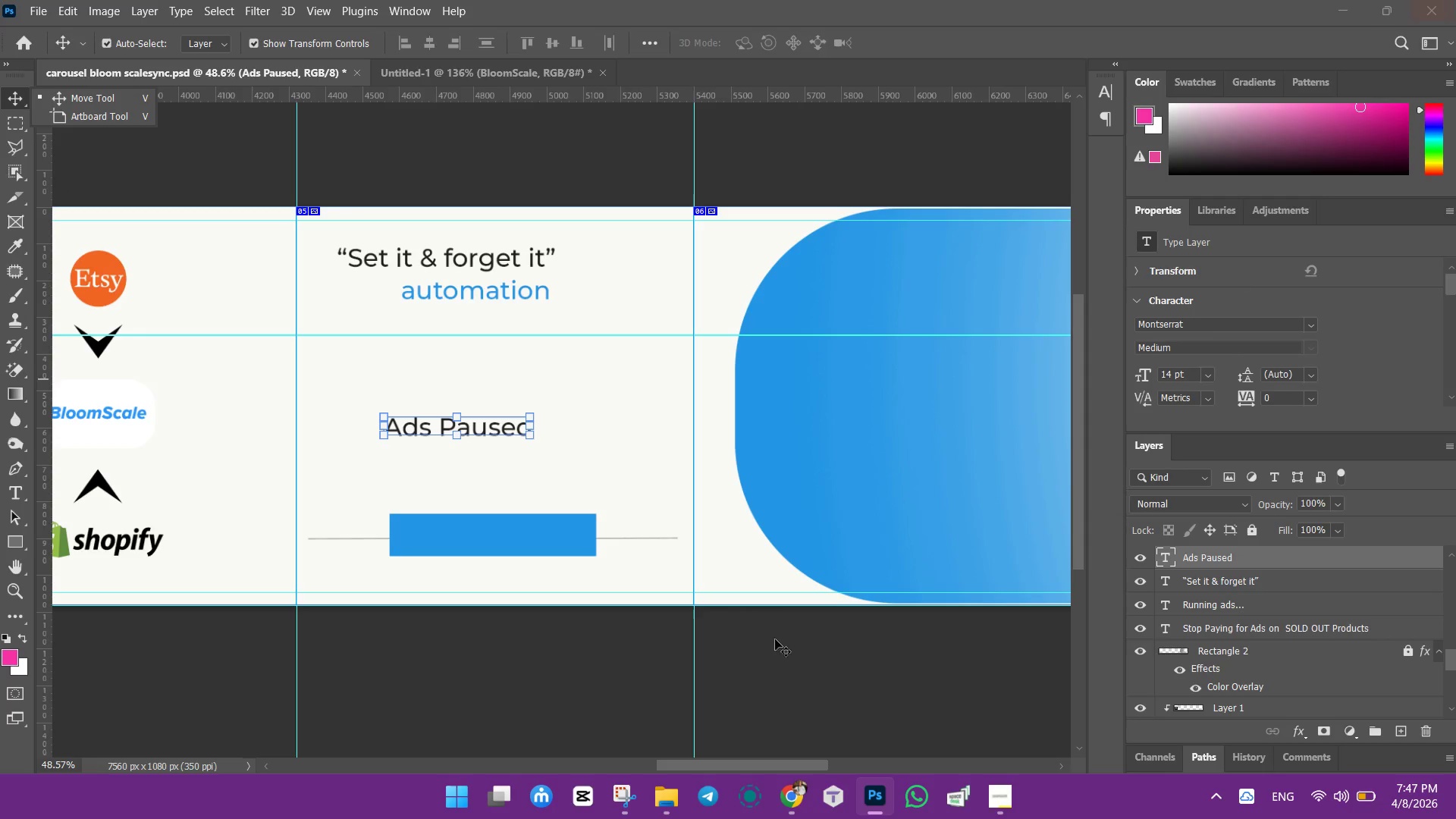 
left_click_drag(start_coordinate=[531, 425], to_coordinate=[541, 454])
 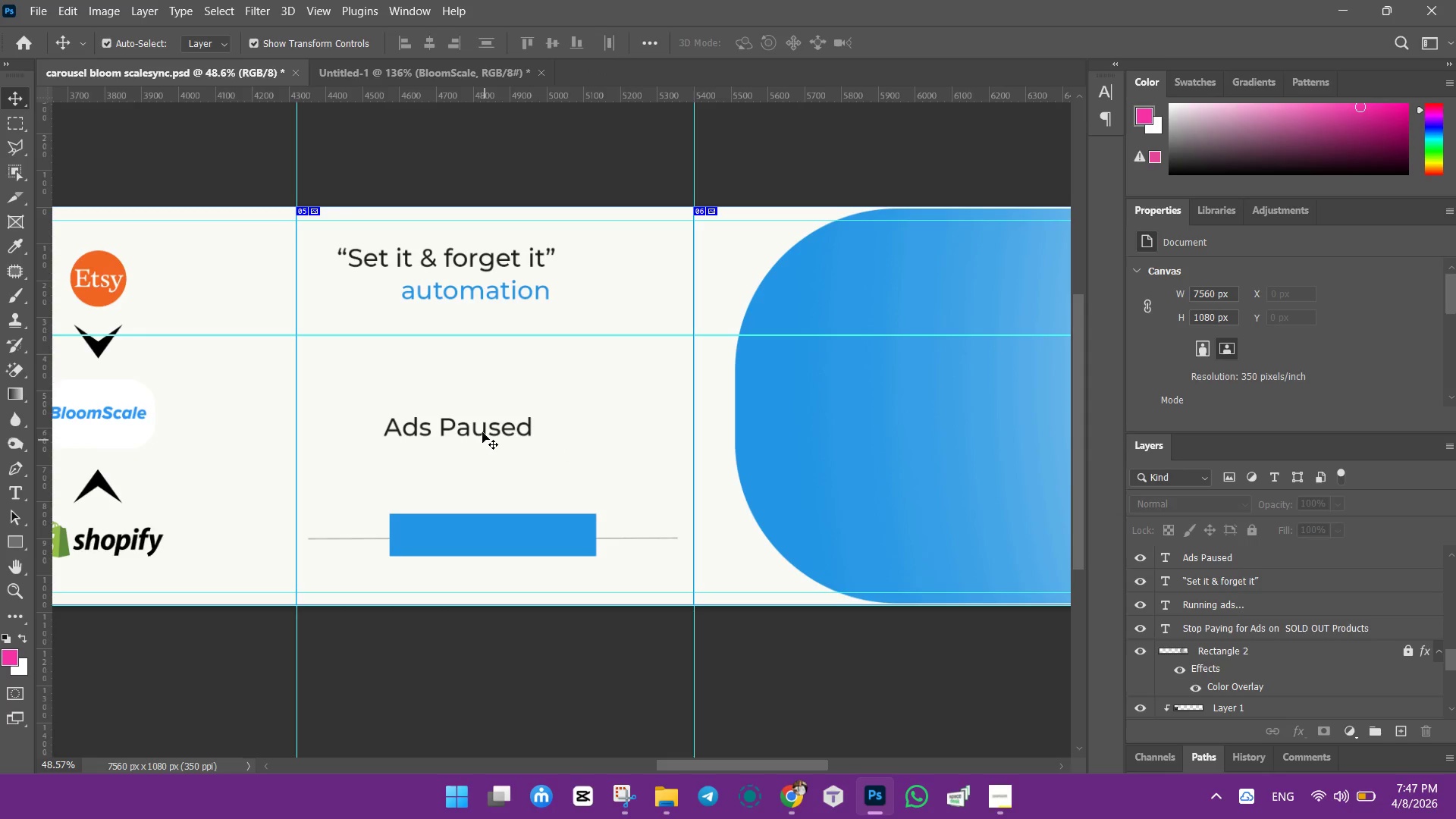 
left_click_drag(start_coordinate=[482, 432], to_coordinate=[494, 441])
 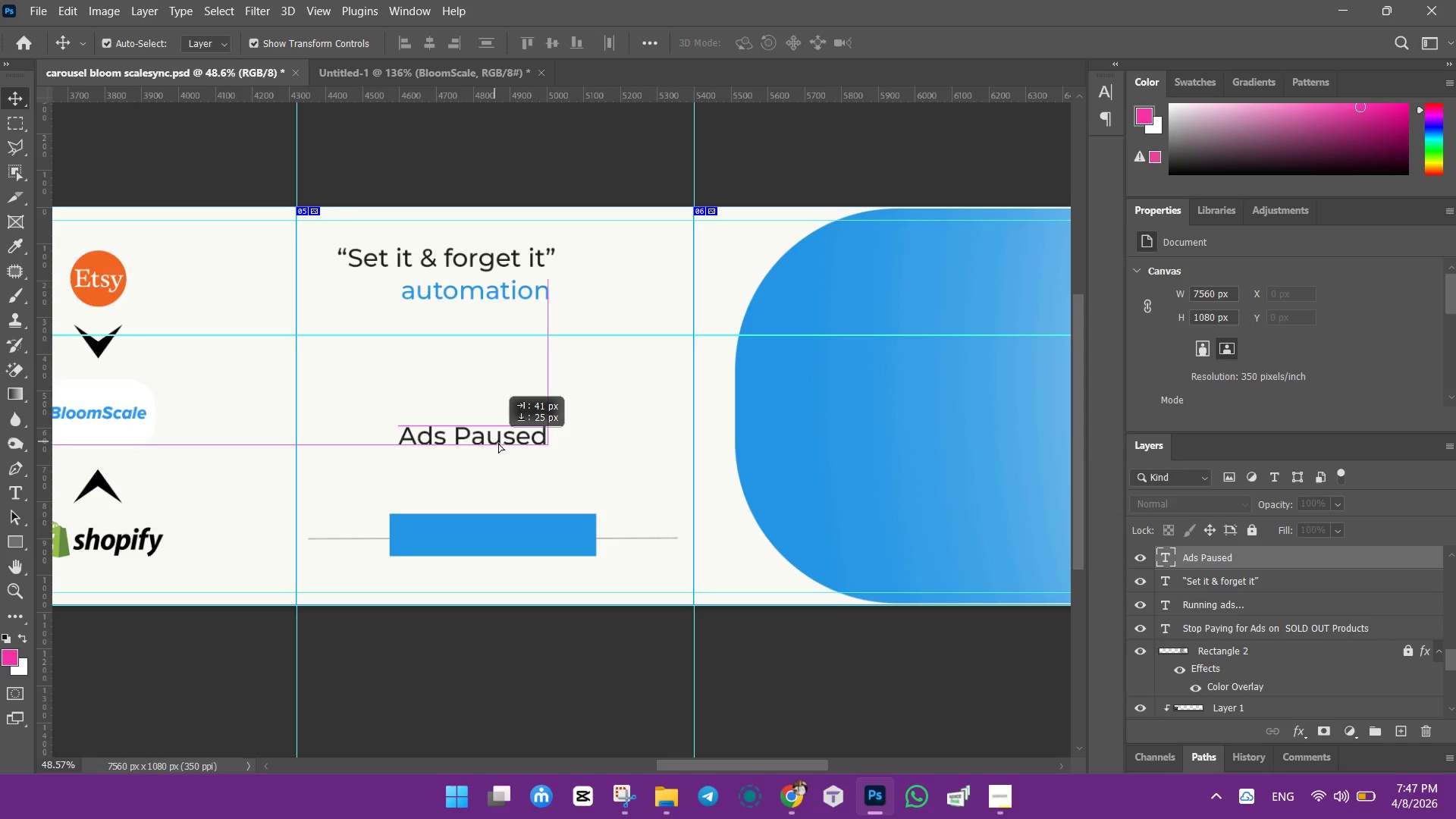 
left_click([498, 443])
 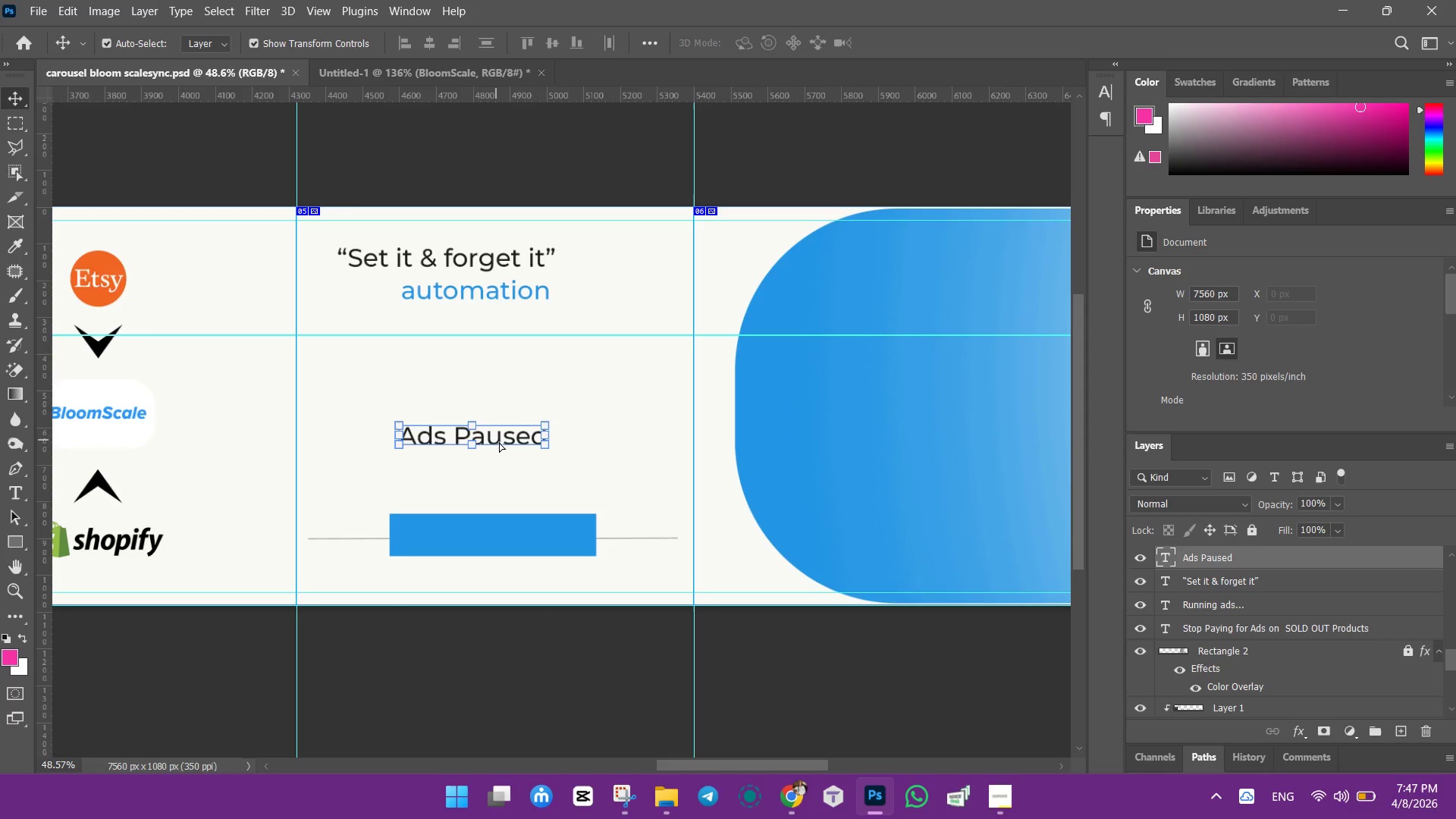 
left_click_drag(start_coordinate=[497, 442], to_coordinate=[536, 520])
 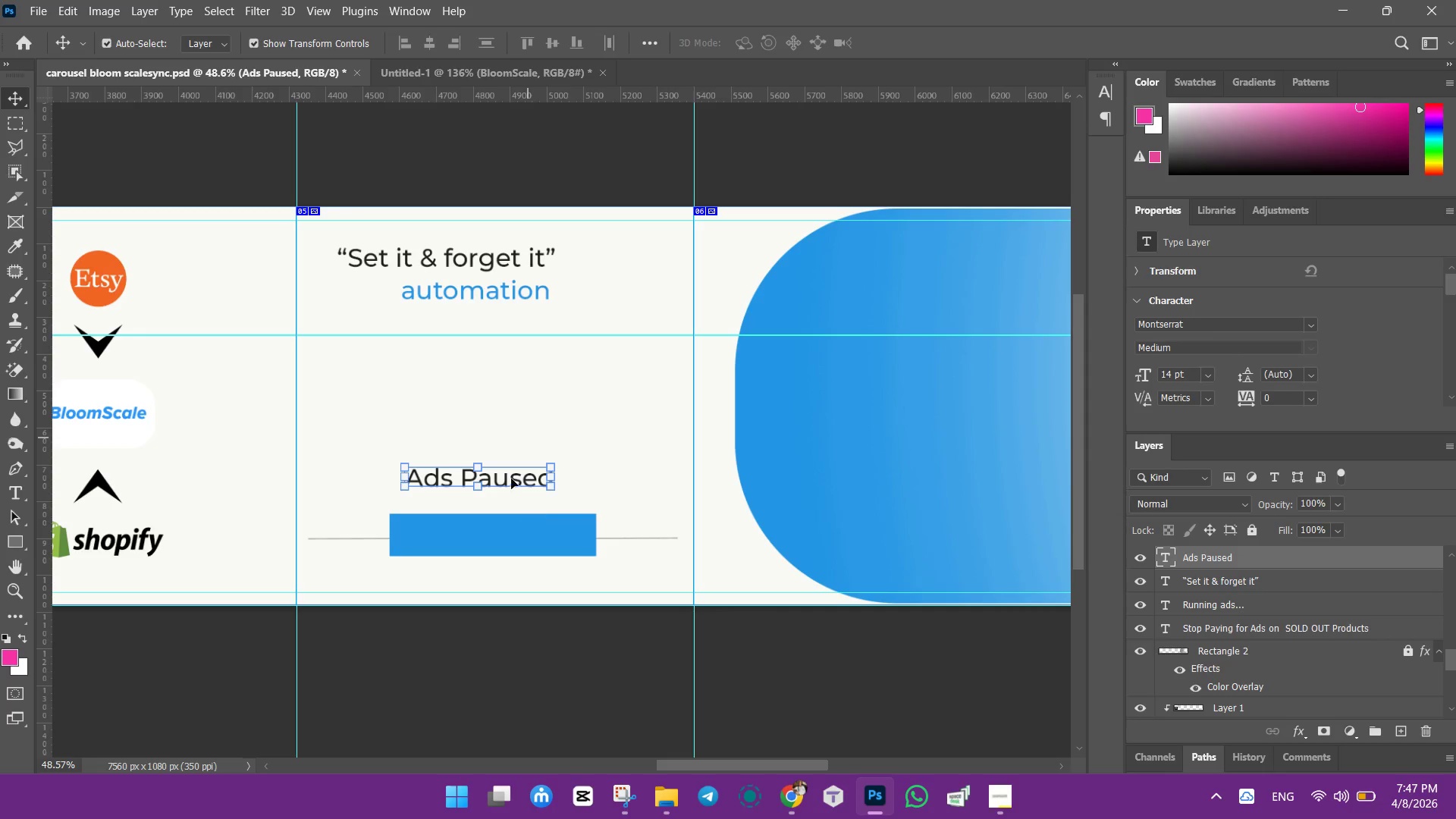 
left_click_drag(start_coordinate=[517, 482], to_coordinate=[534, 528])
 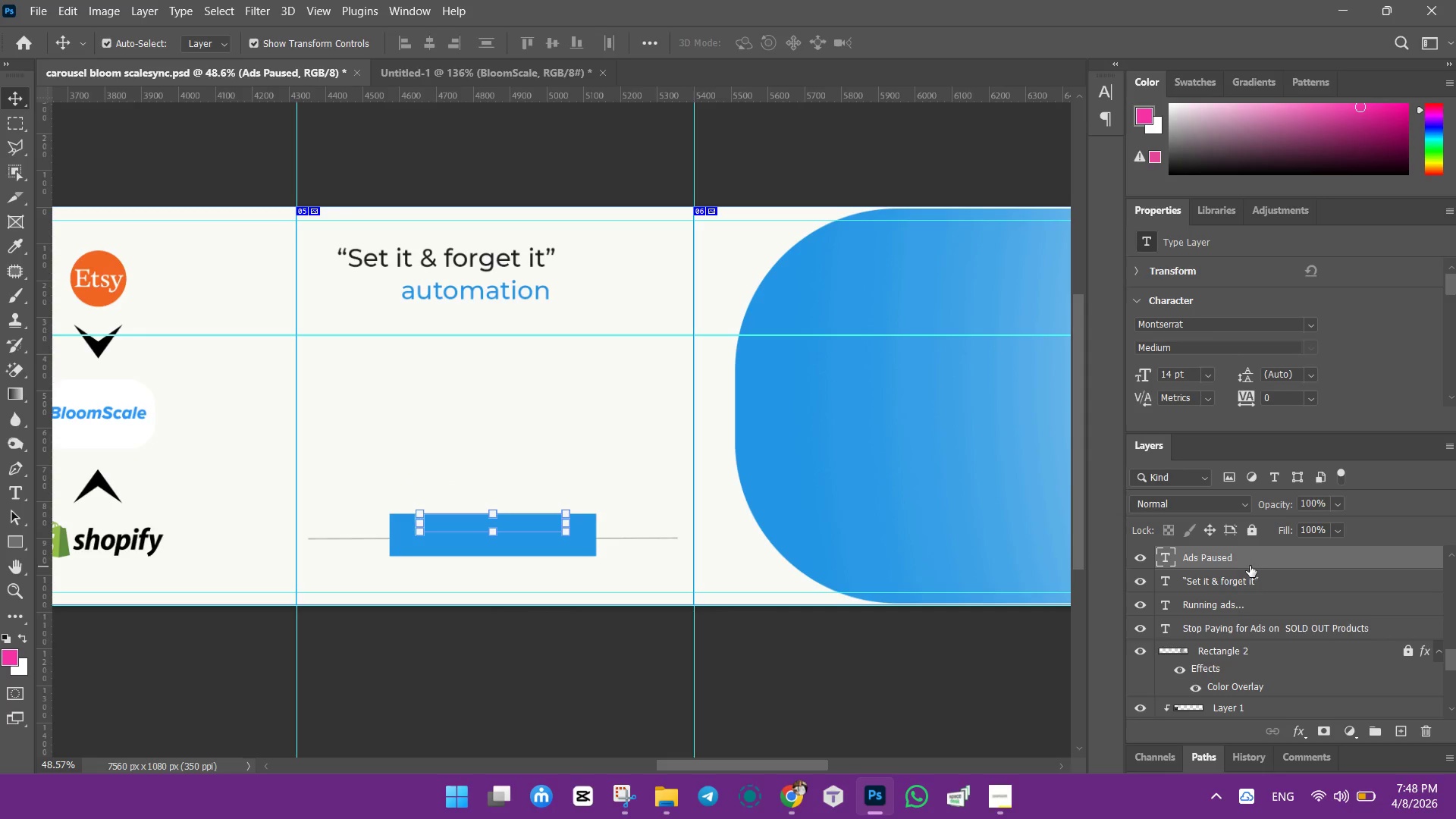 
left_click_drag(start_coordinate=[1249, 564], to_coordinate=[1240, 545])
 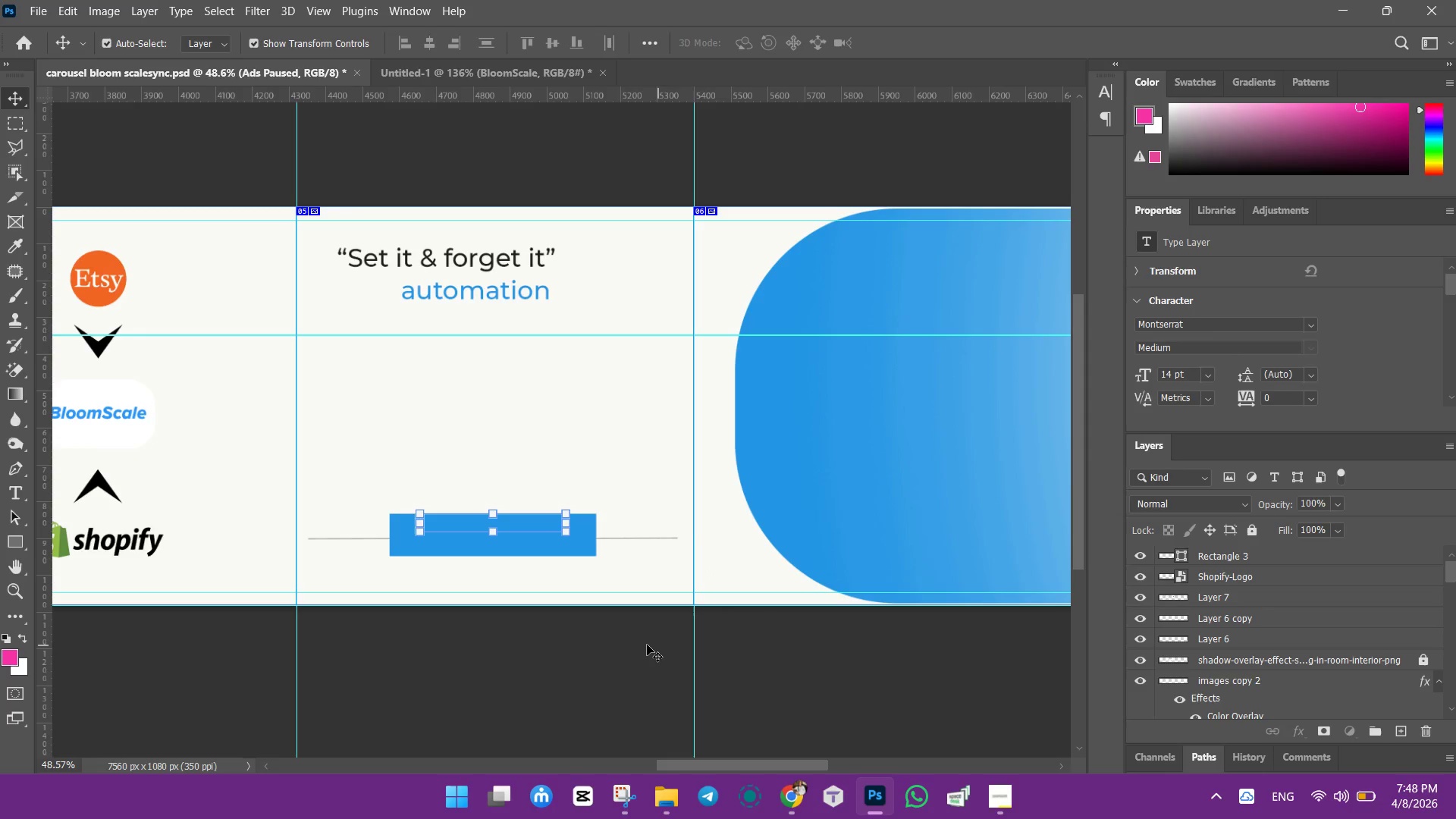 
wait(6.48)
 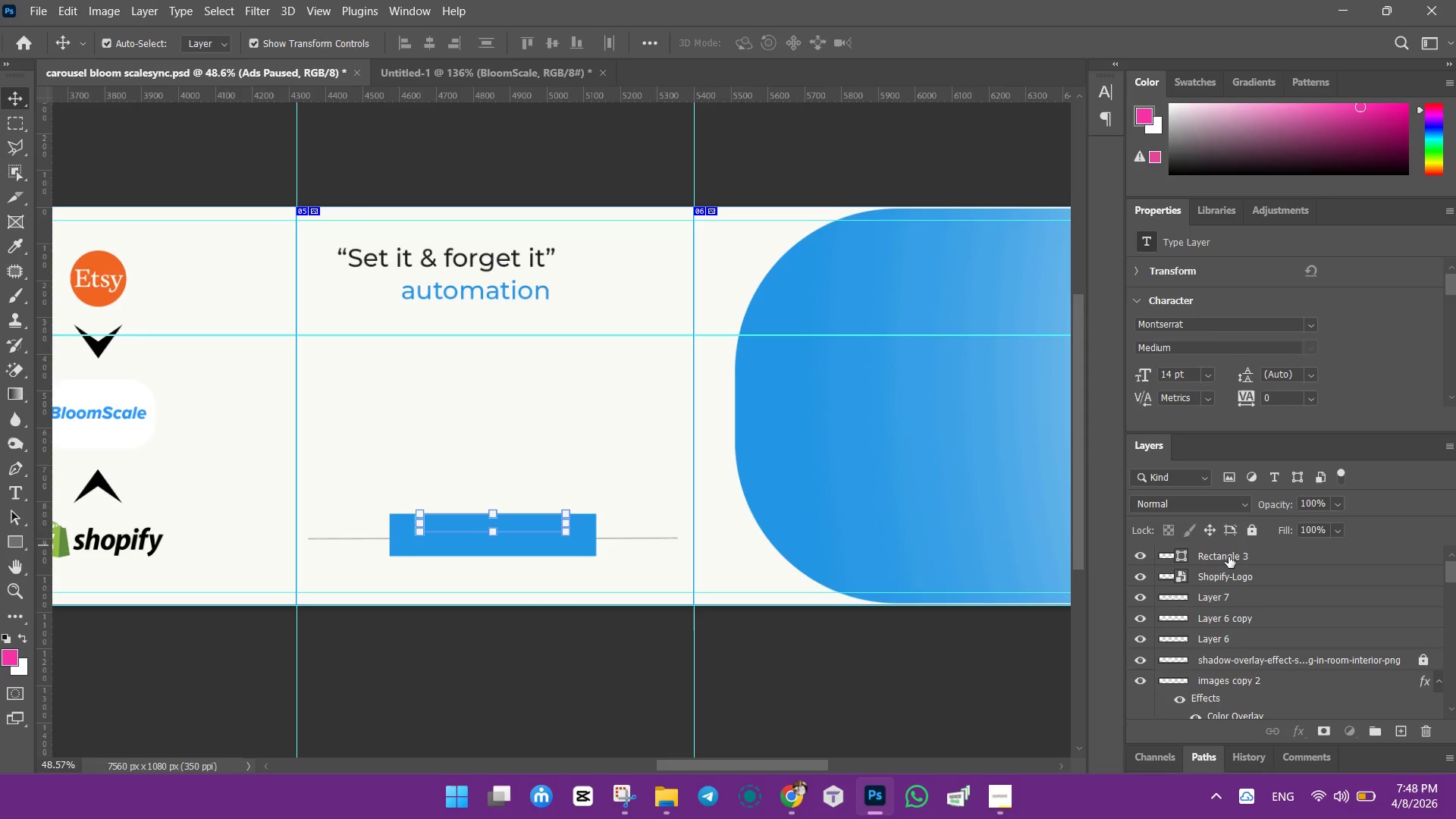 
scroll: coordinate [1288, 642], scroll_direction: down, amount: 28.0
 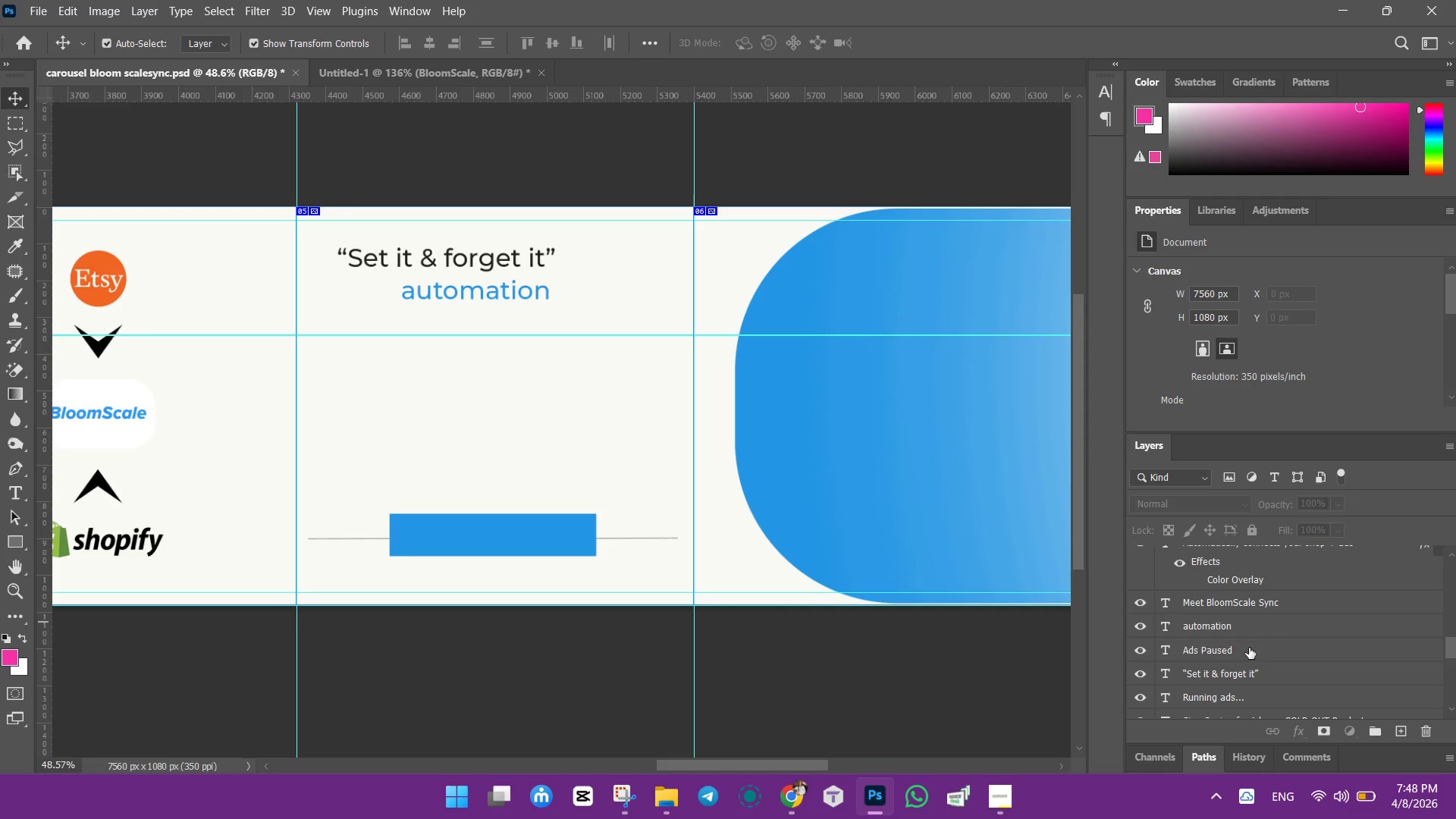 
left_click([1249, 648])
 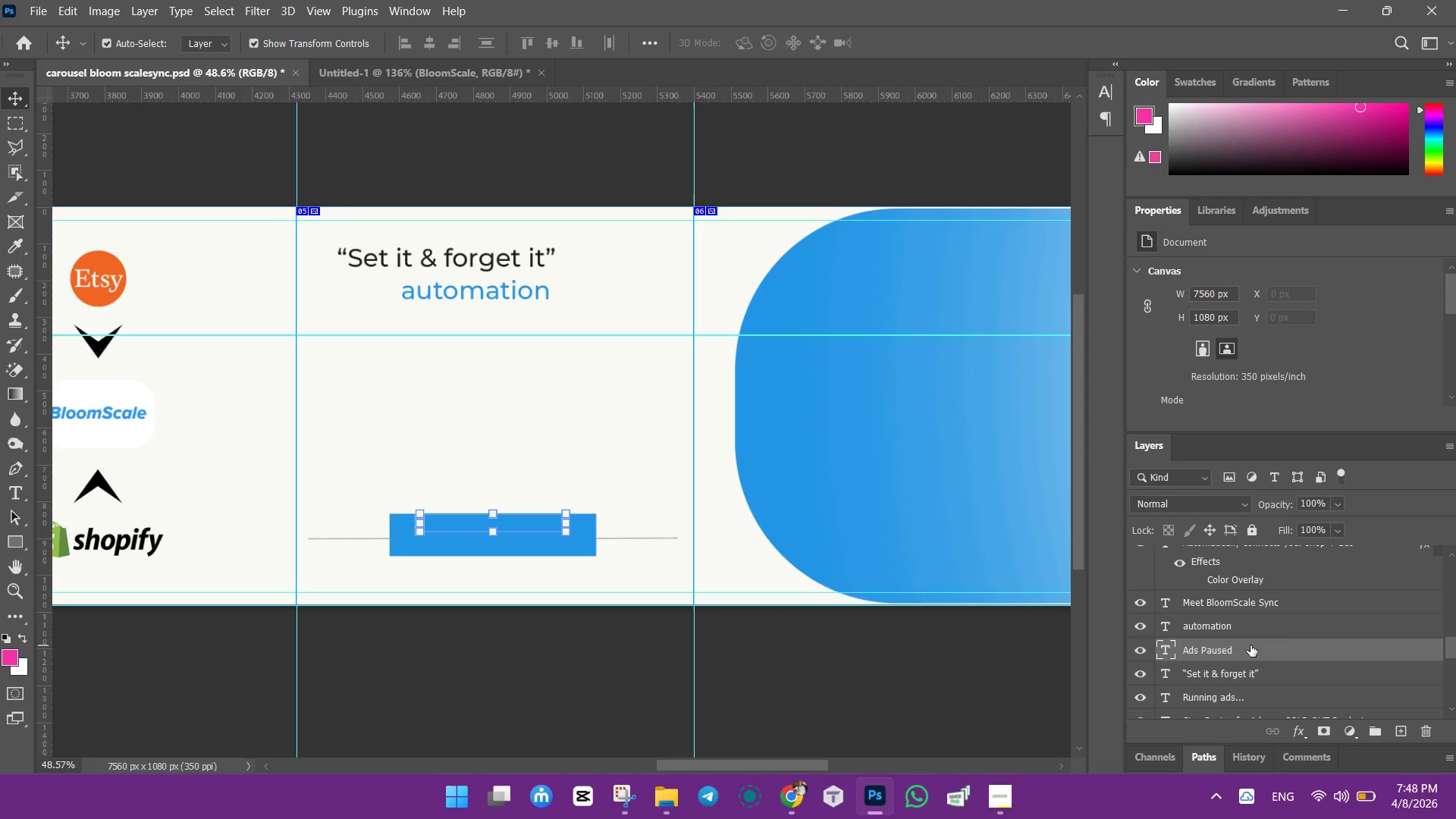 
left_click_drag(start_coordinate=[1250, 646], to_coordinate=[1250, 548])
 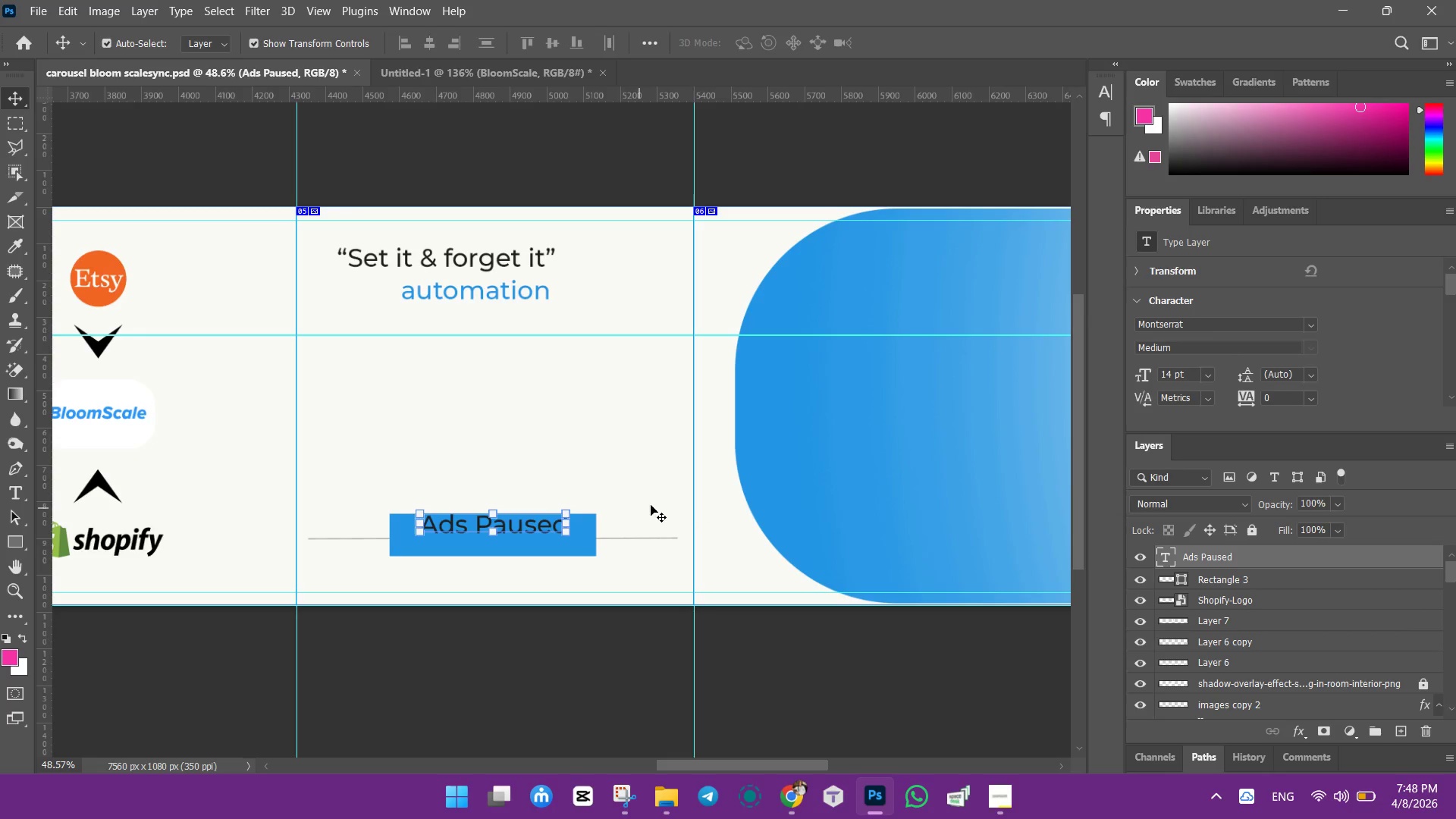 
key(ArrowDown)
 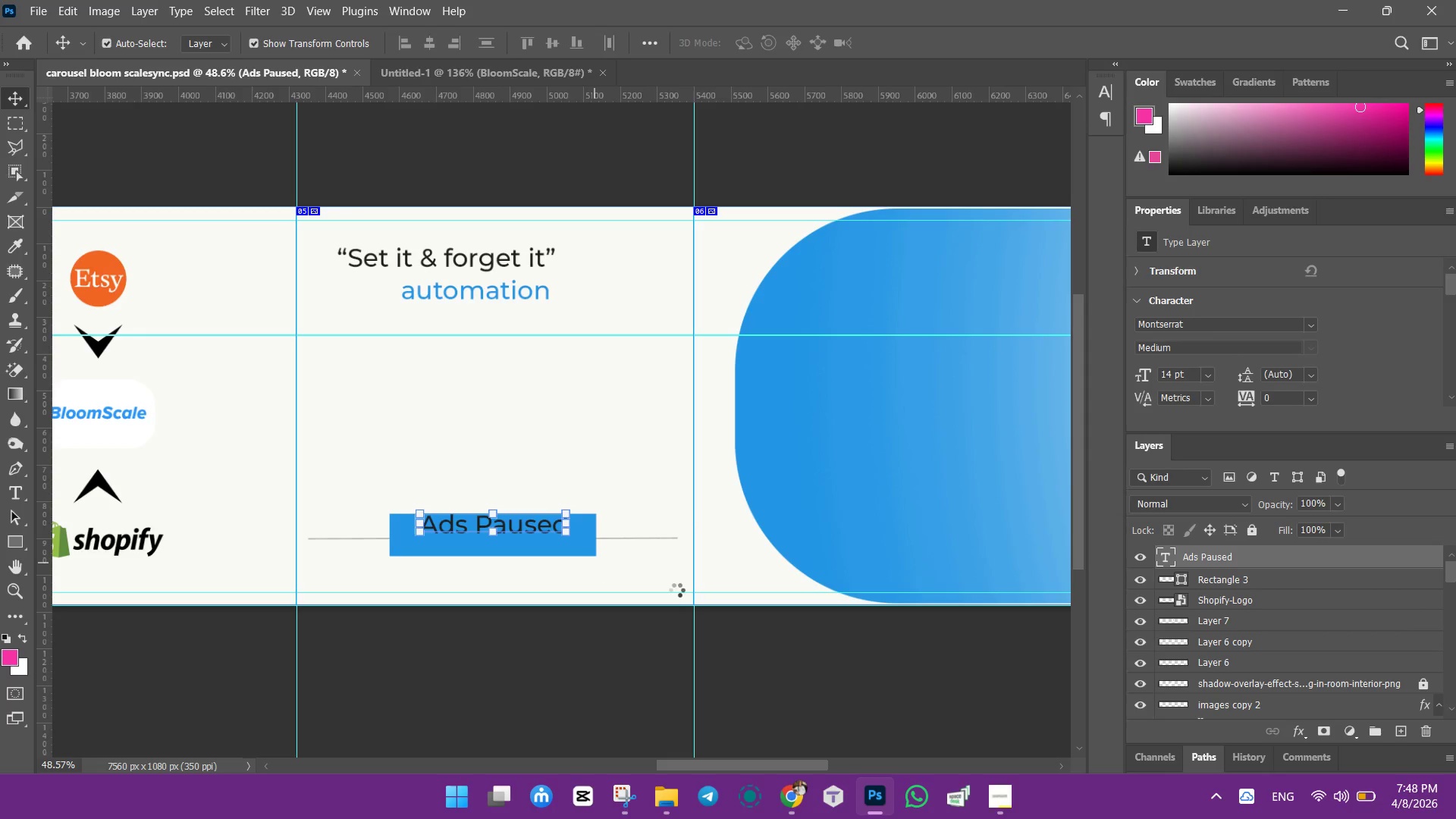 
key(ArrowDown)
 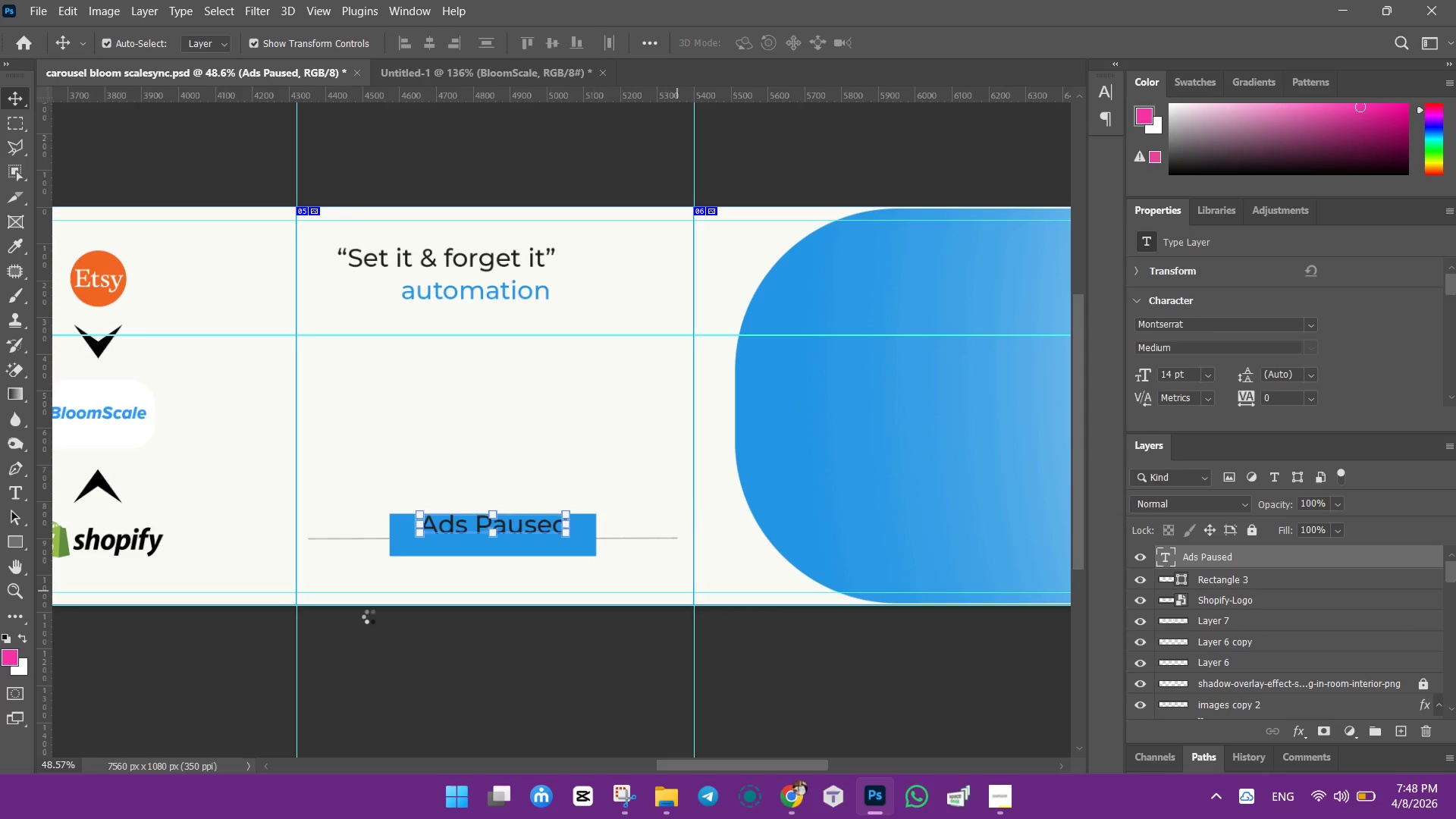 
key(ArrowDown)
 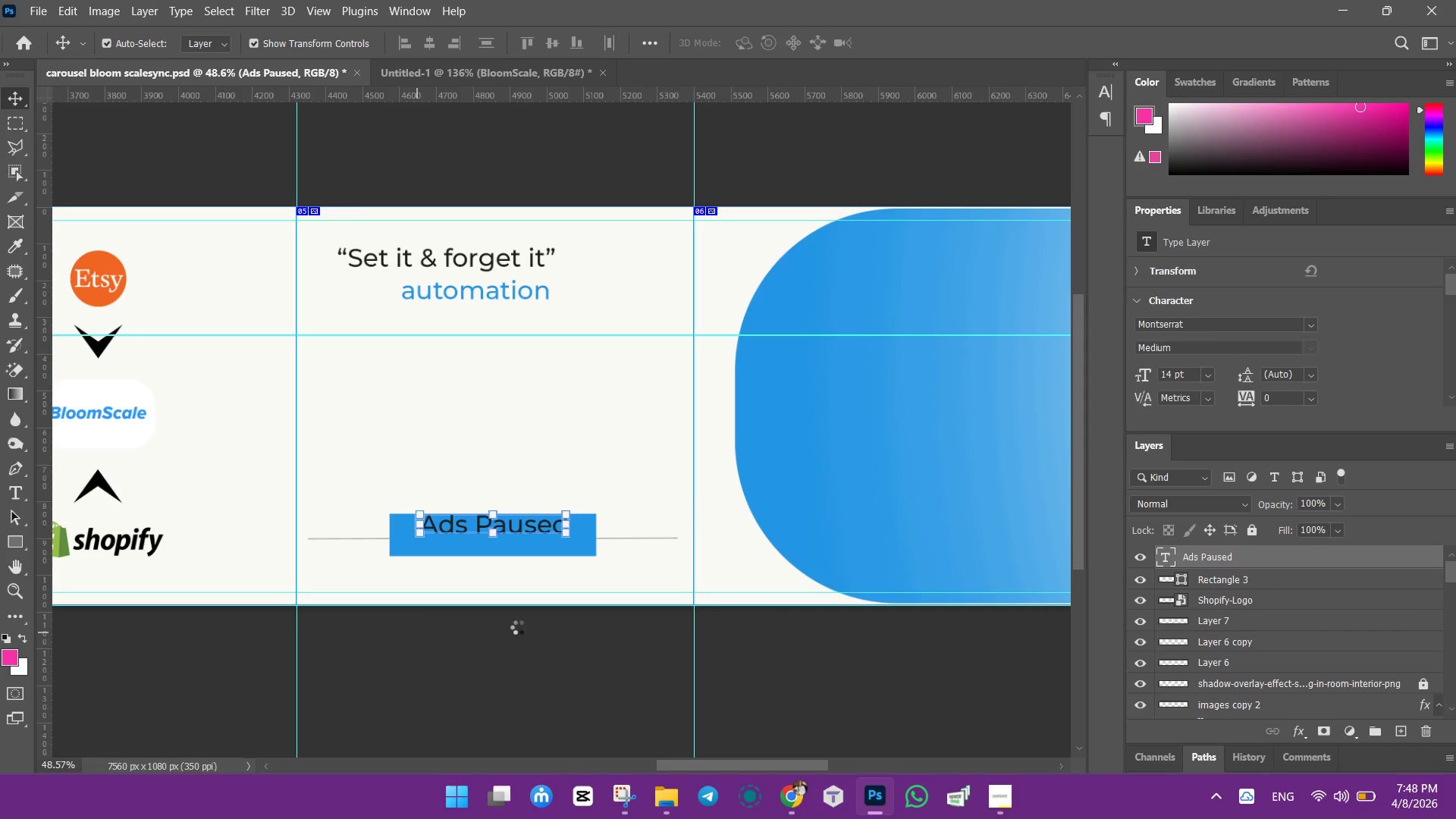 
key(ArrowDown)
 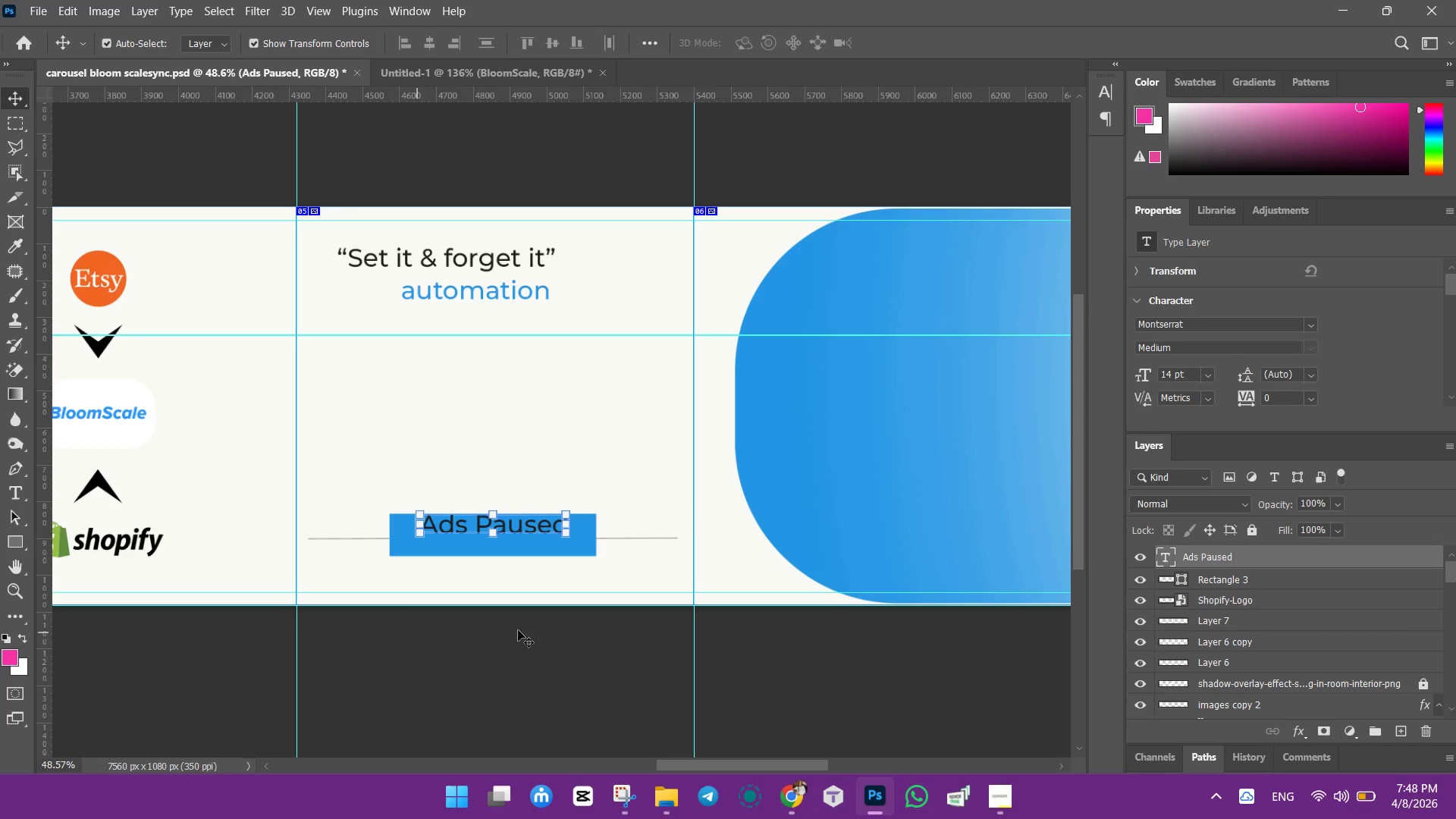 
key(ArrowDown)
 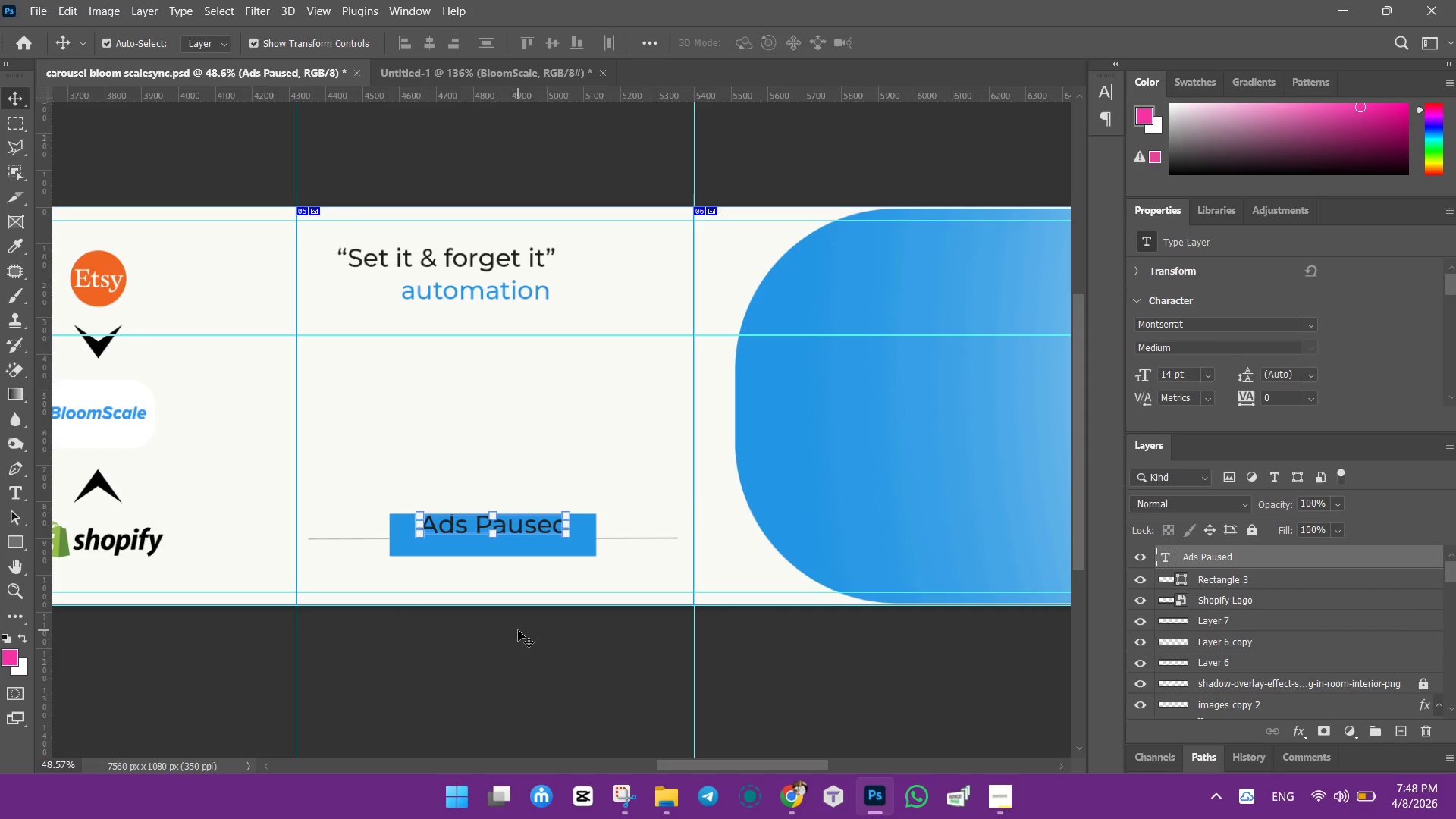 
key(ArrowDown)
 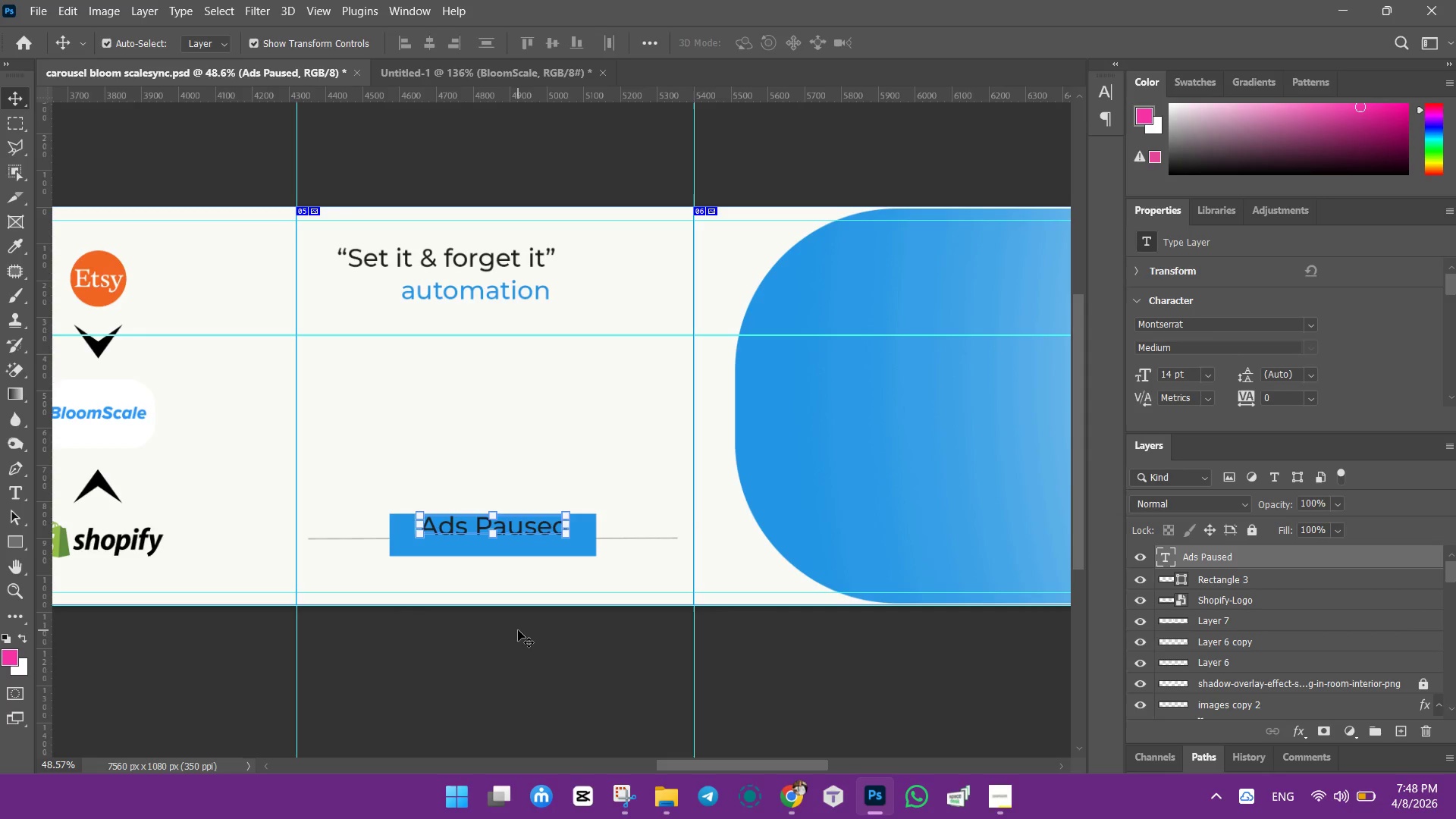 
key(ArrowDown)
 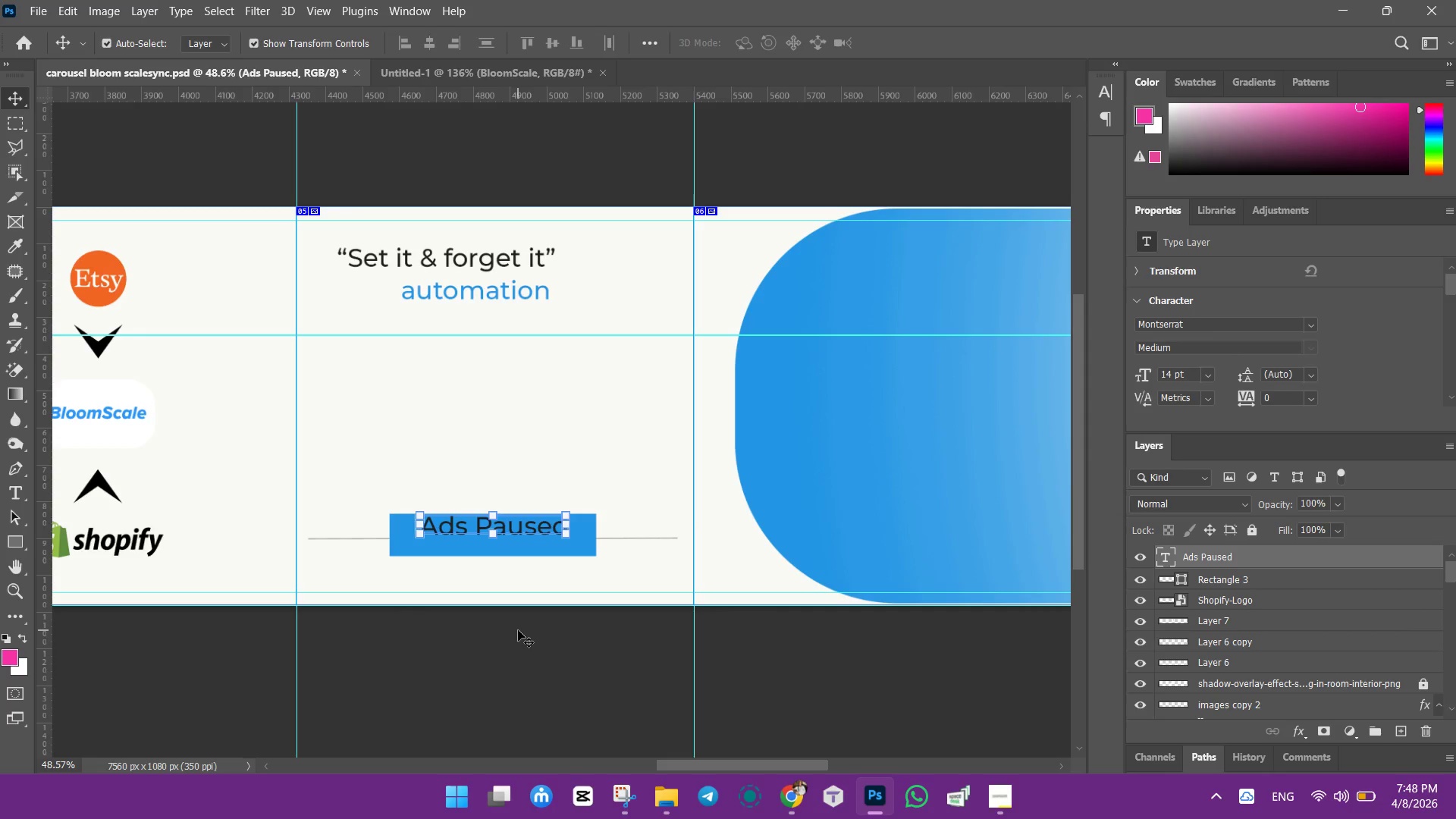 
key(ArrowDown)
 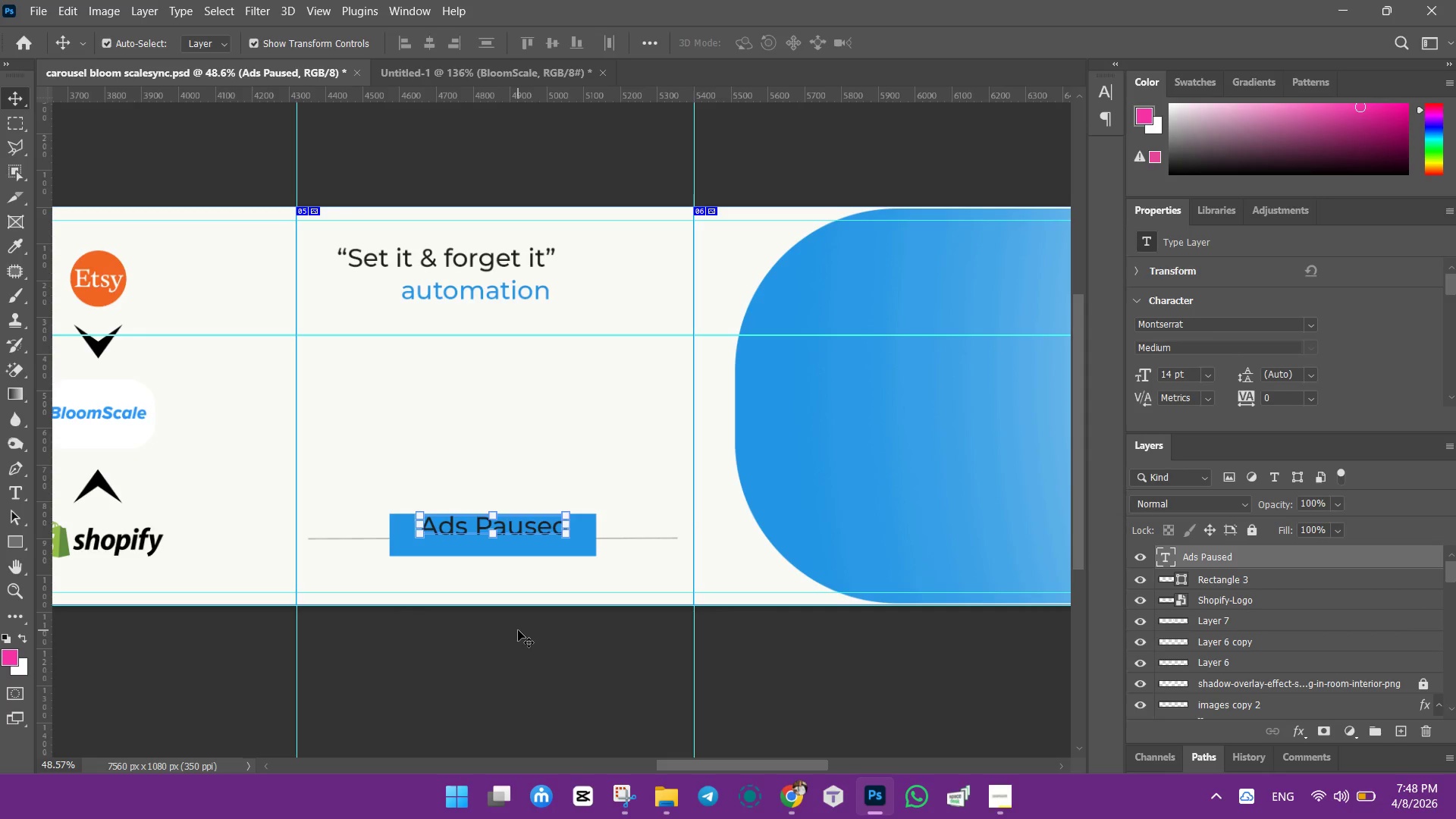 
key(ArrowDown)
 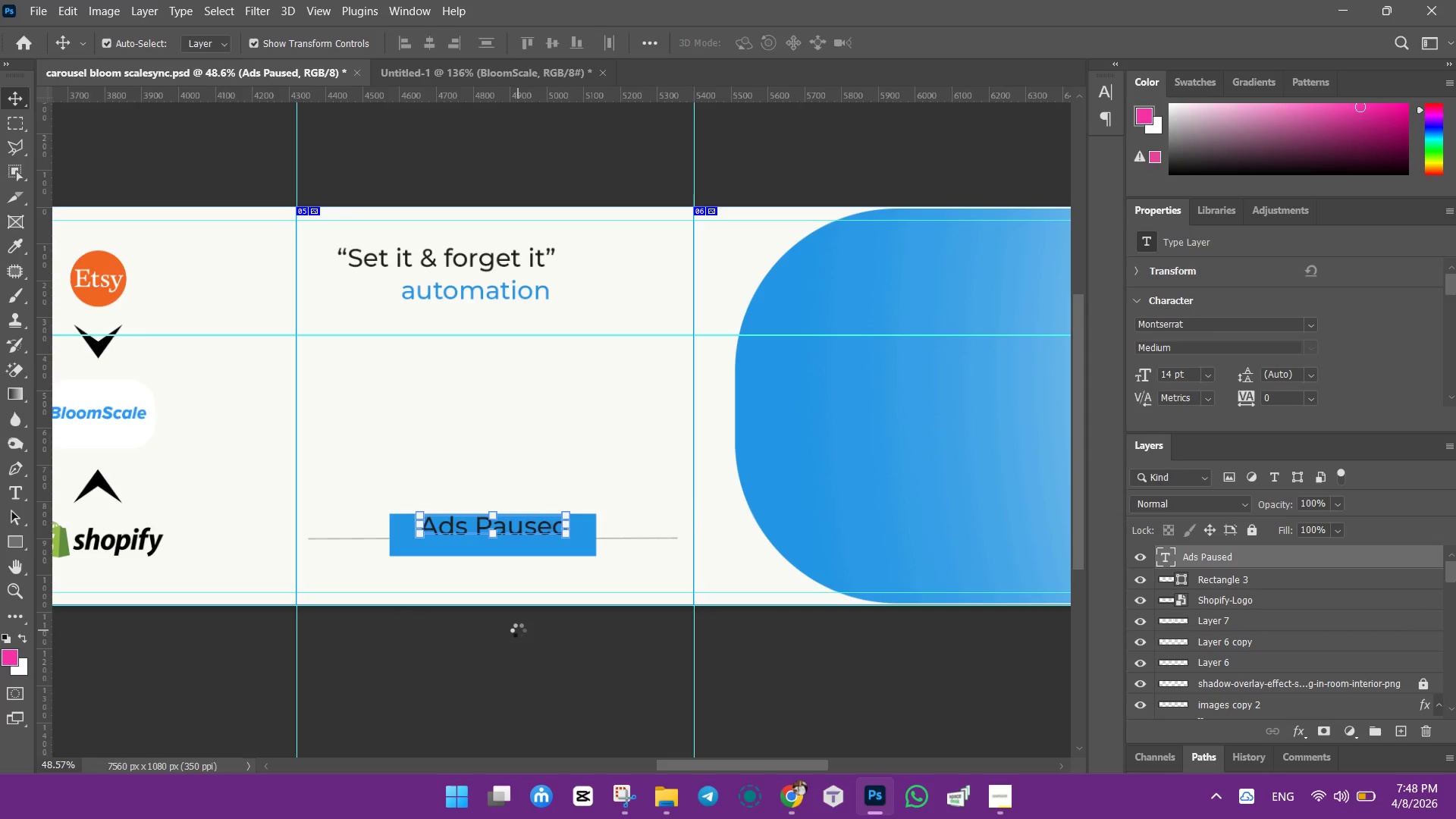 
key(ArrowDown)
 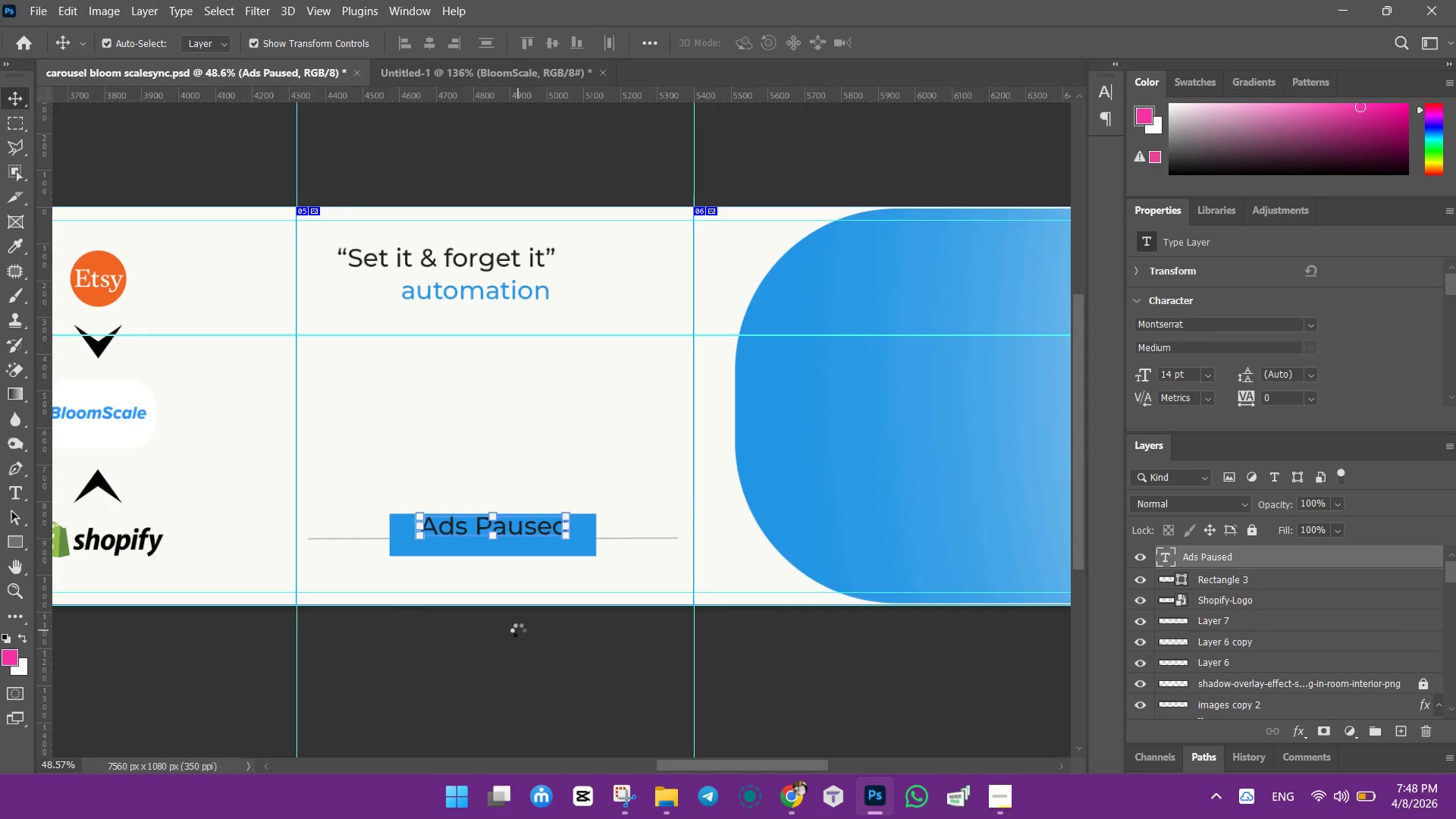 
key(ArrowDown)
 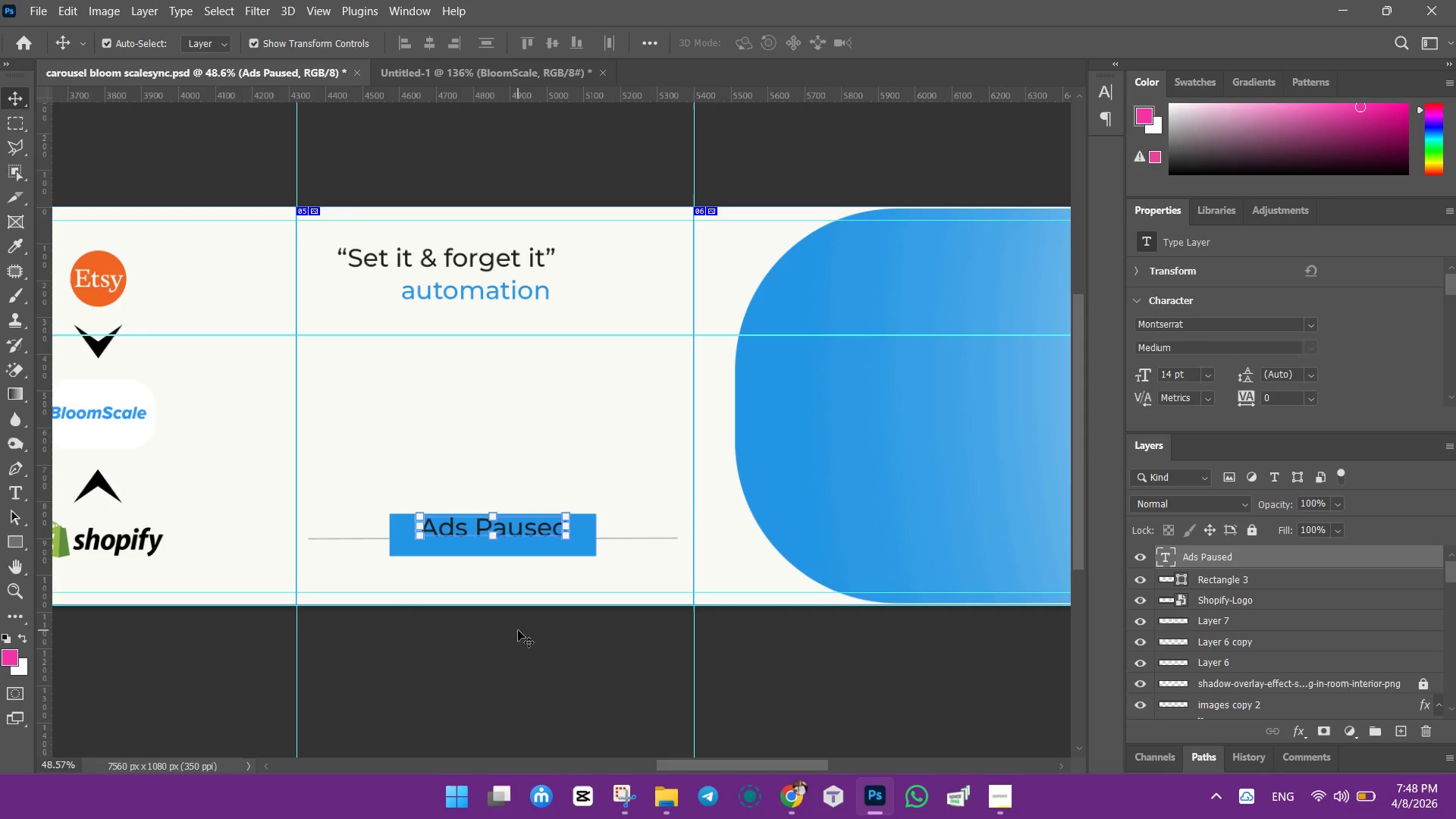 
key(ArrowDown)
 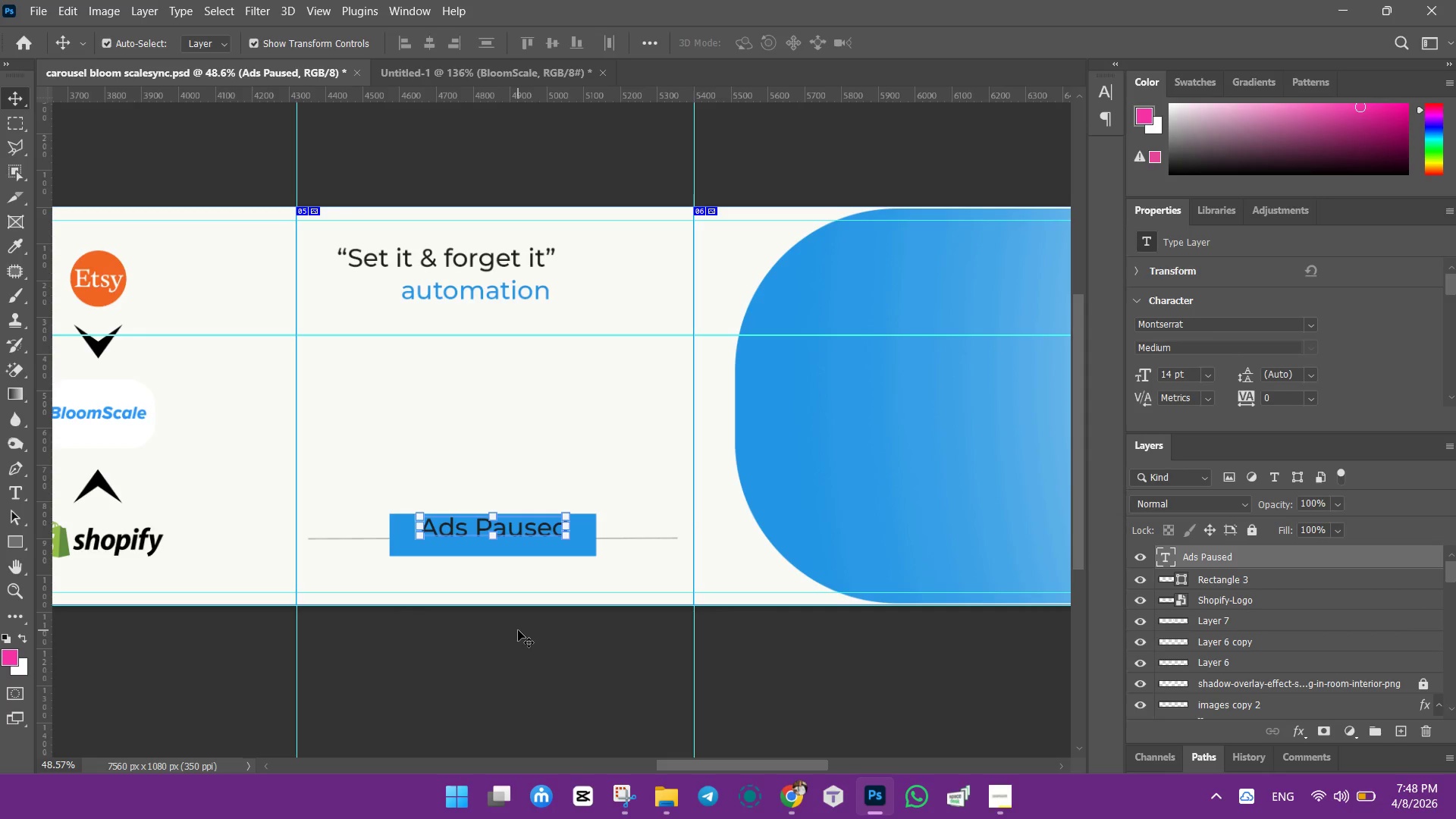 
key(ArrowDown)
 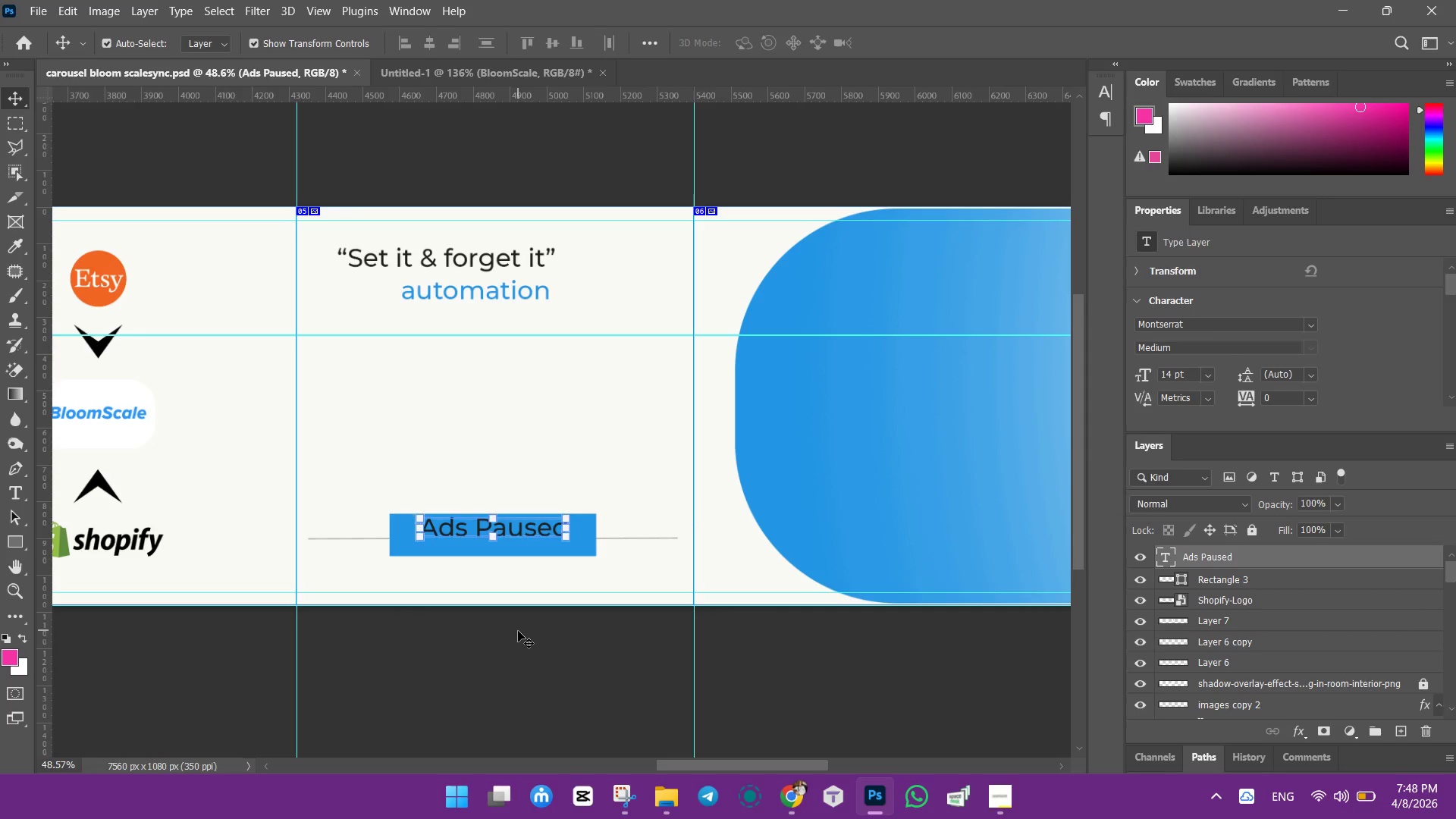 
key(ArrowDown)
 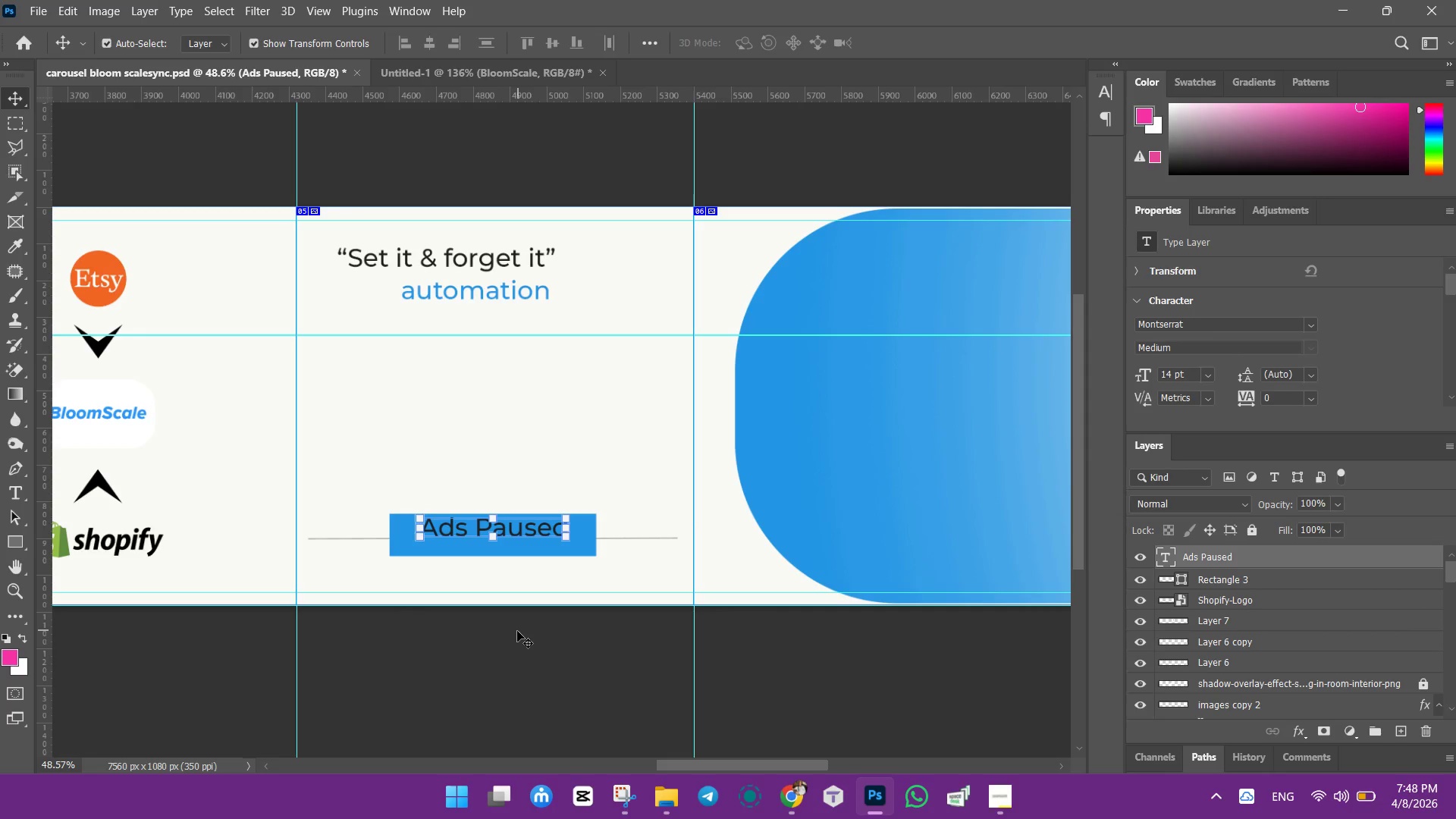 
key(ArrowDown)
 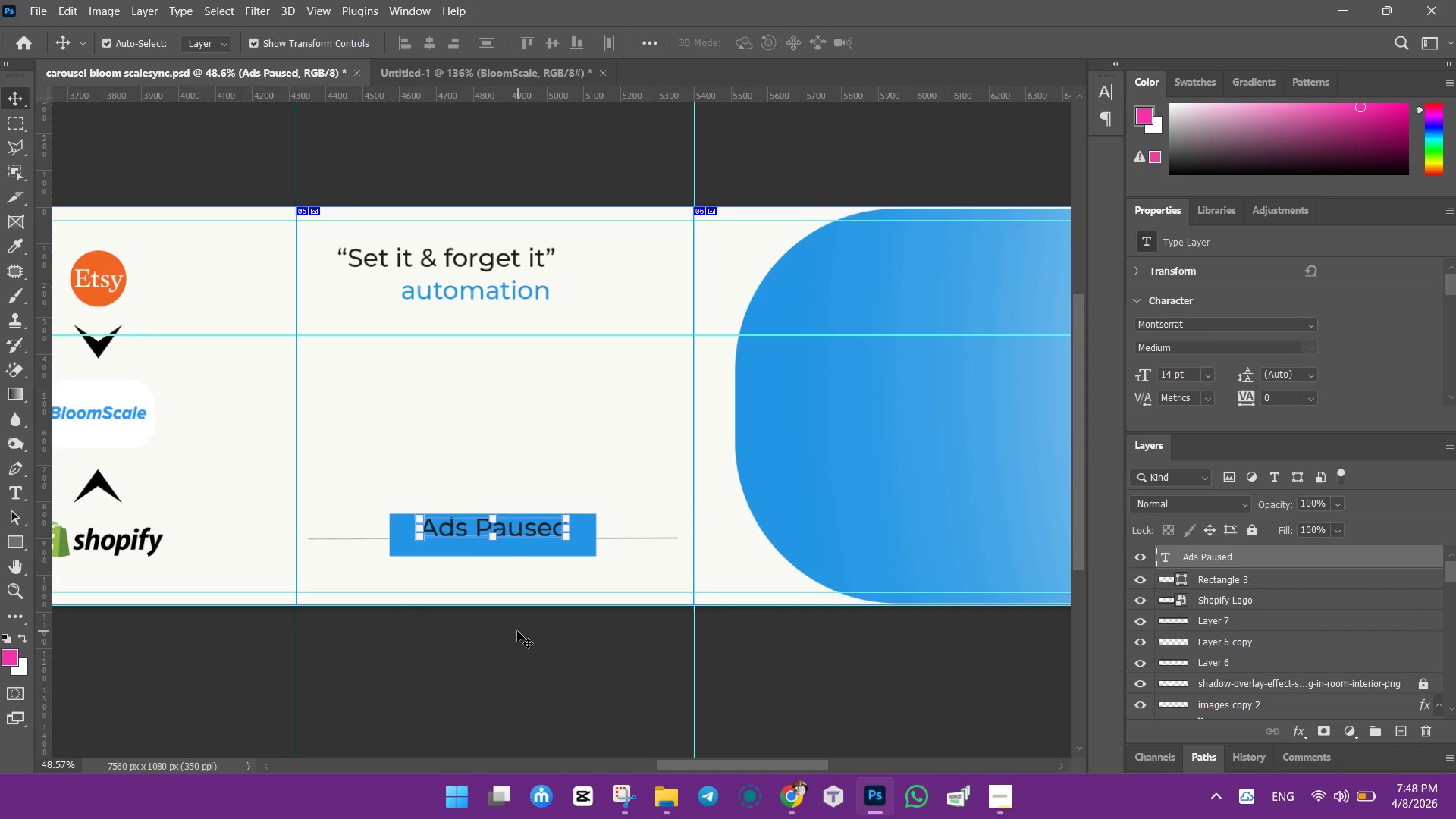 
key(ArrowDown)
 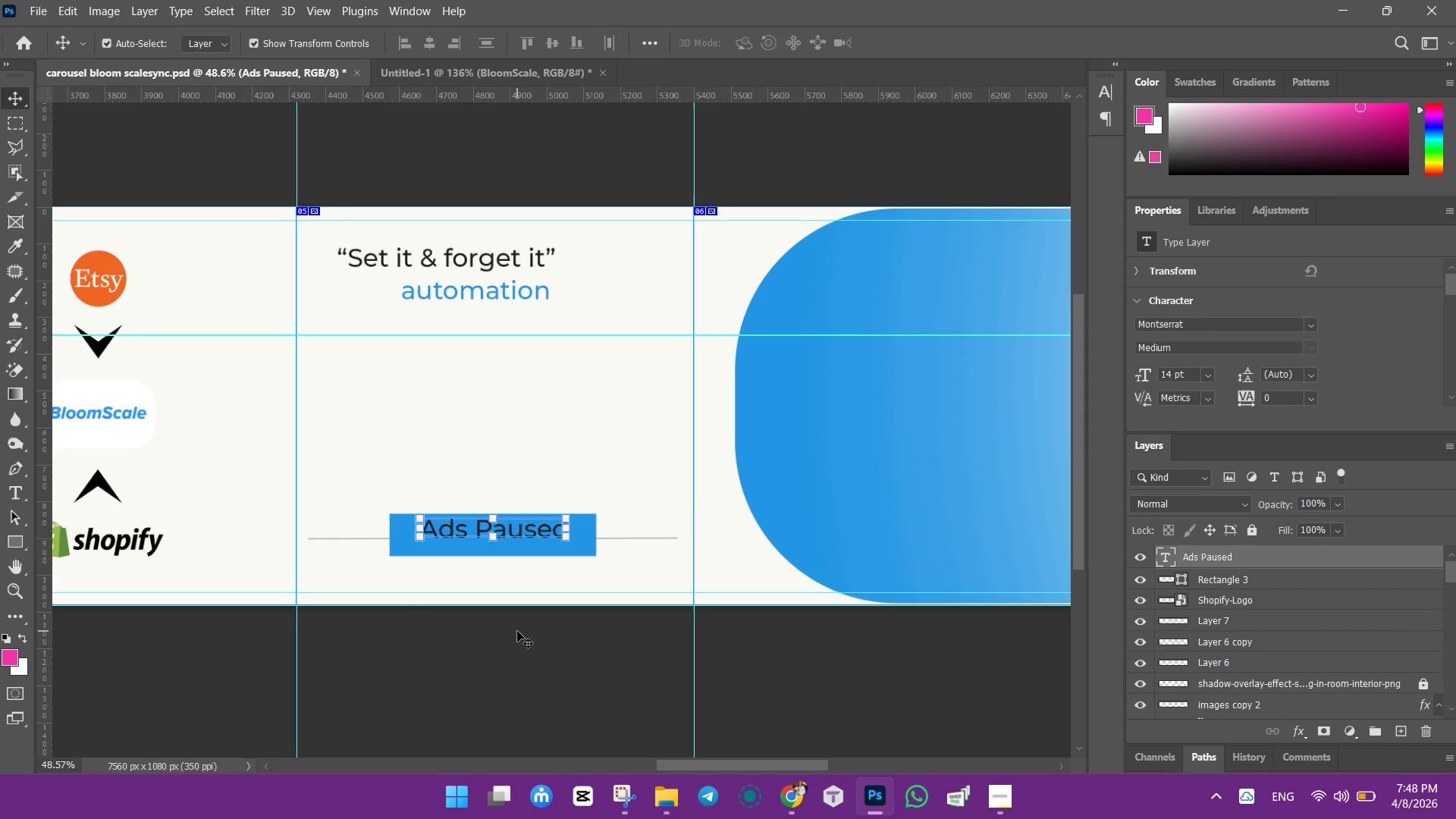 
key(ArrowDown)
 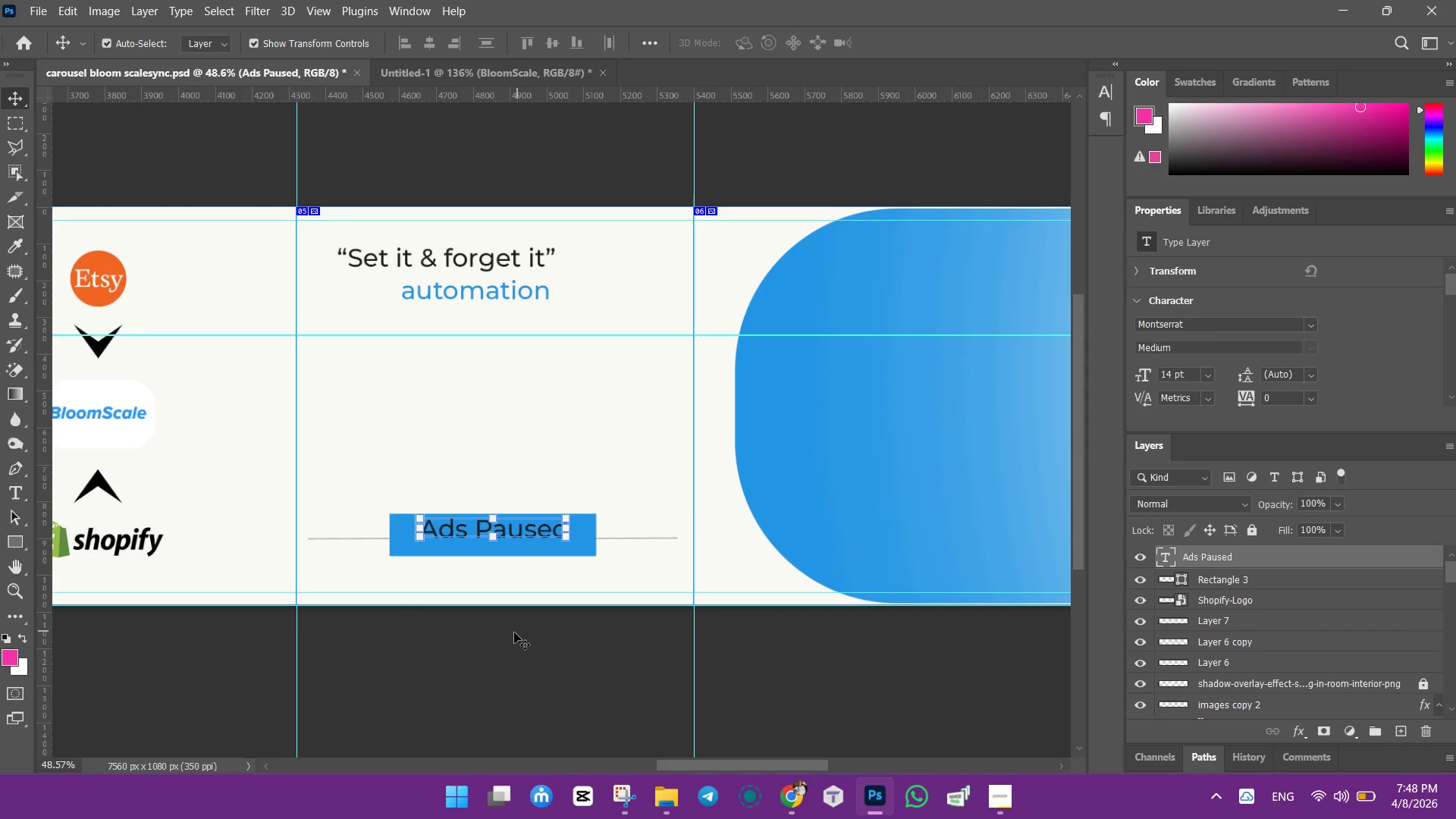 
key(ArrowDown)
 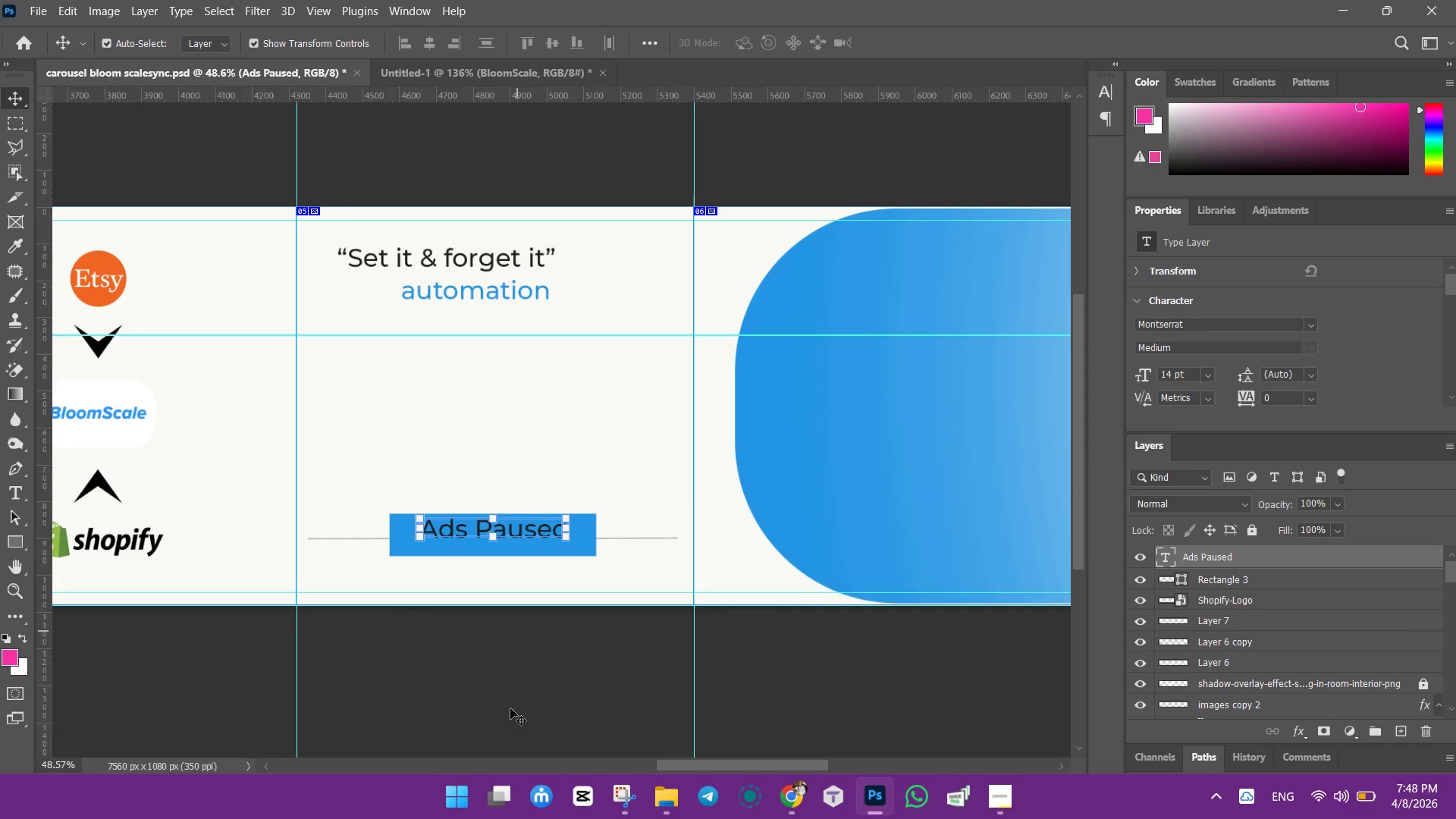 
key(ArrowDown)
 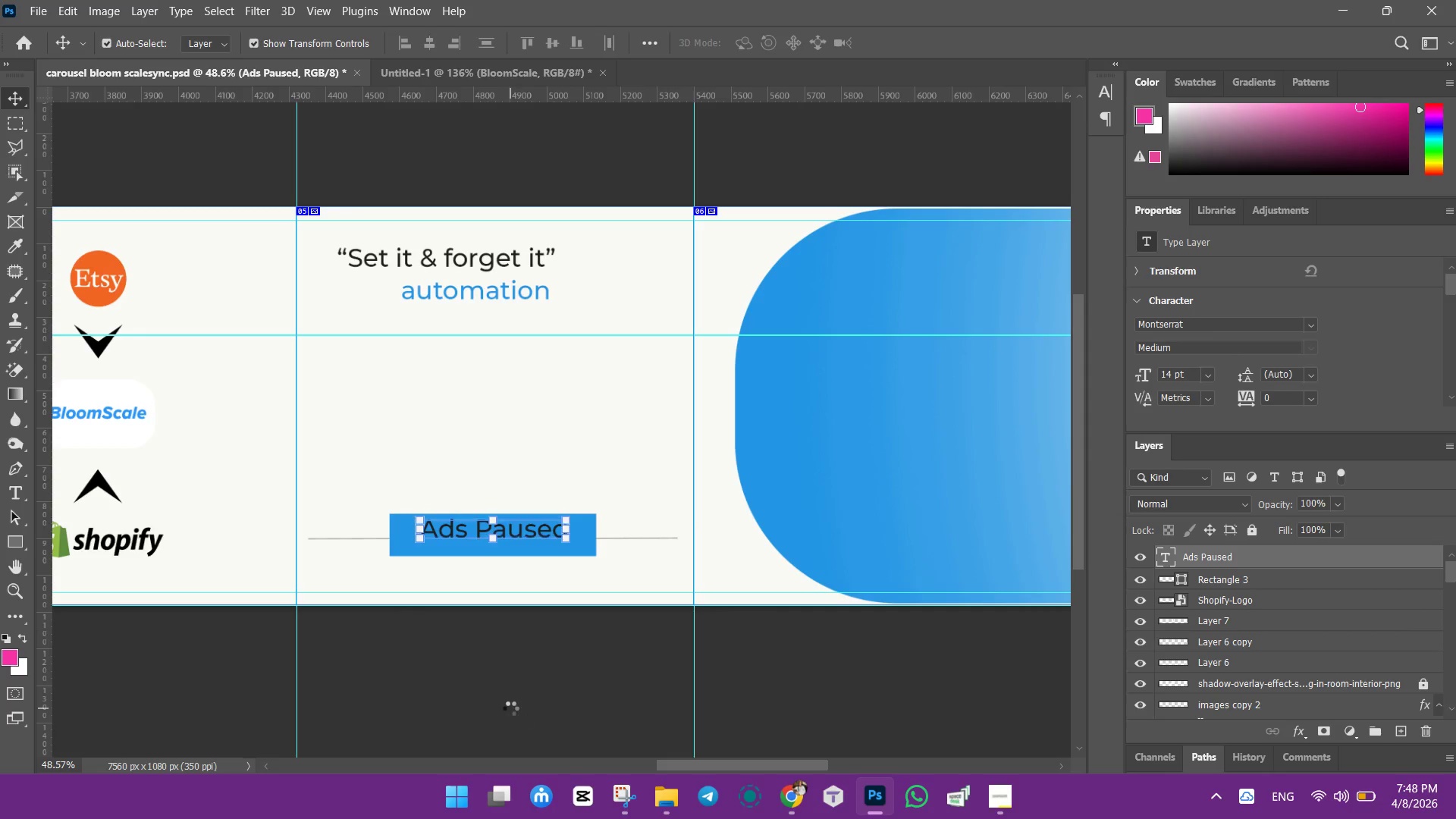 
key(ArrowDown)
 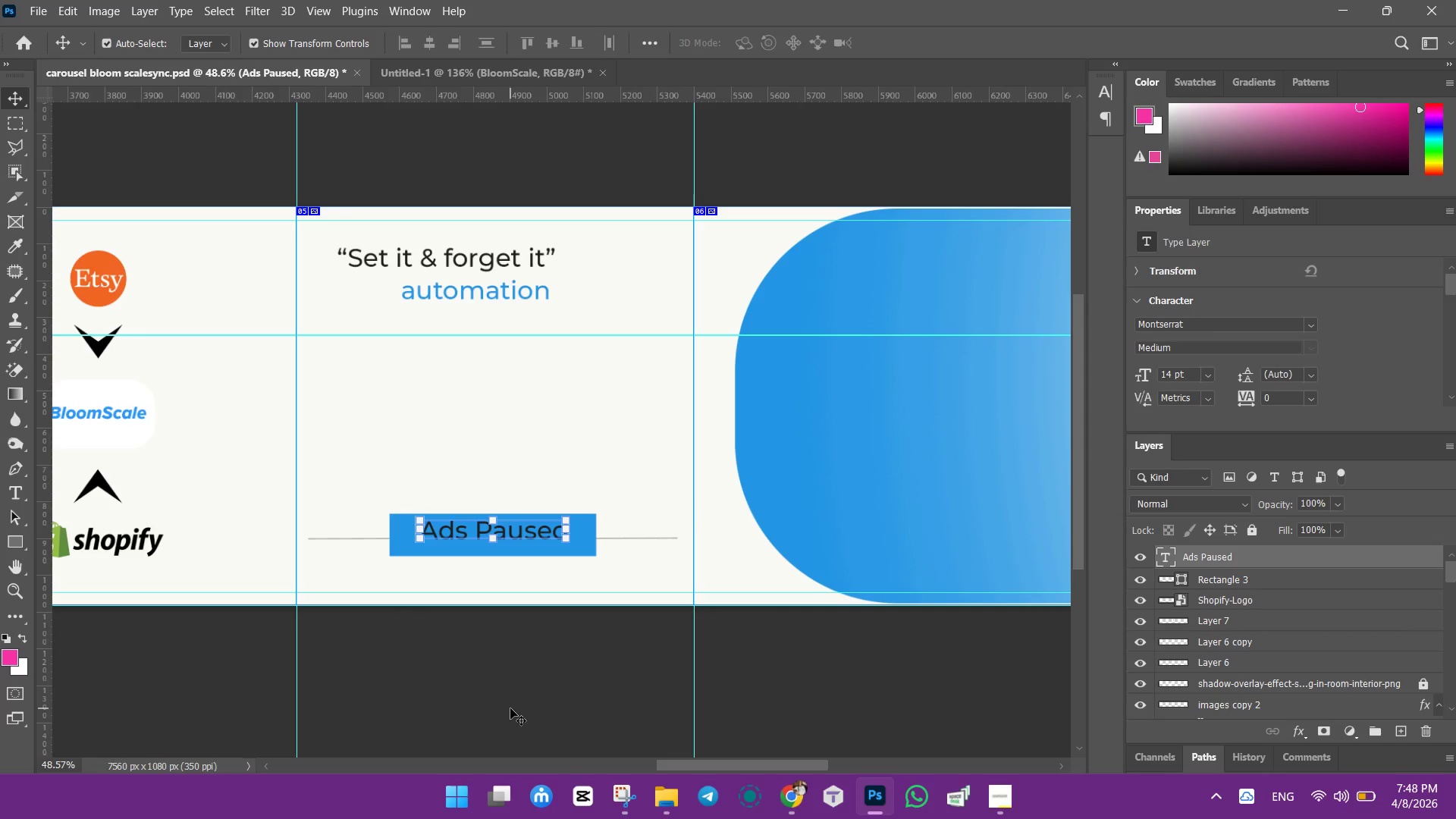 
key(ArrowDown)
 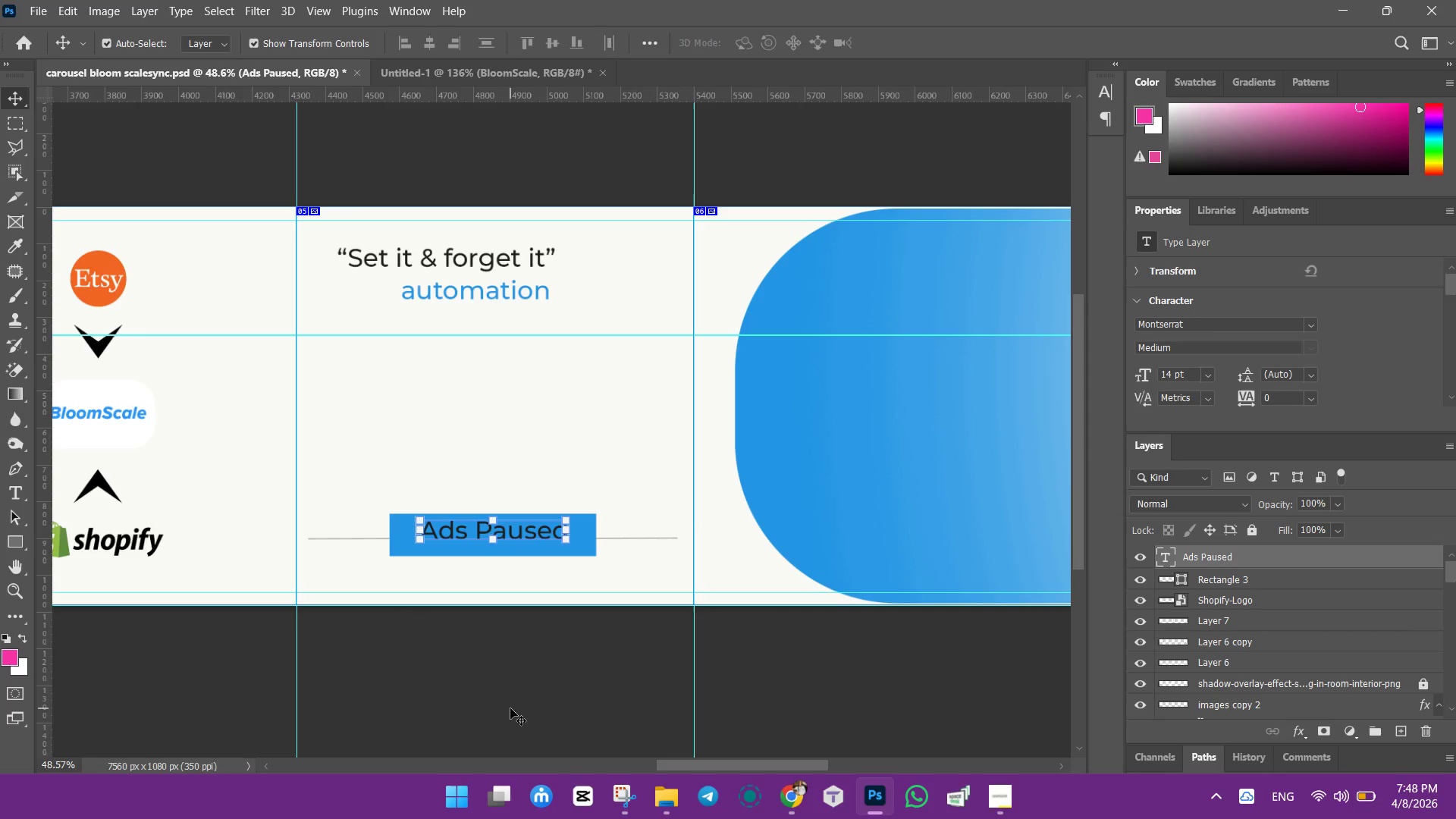 
key(ArrowDown)
 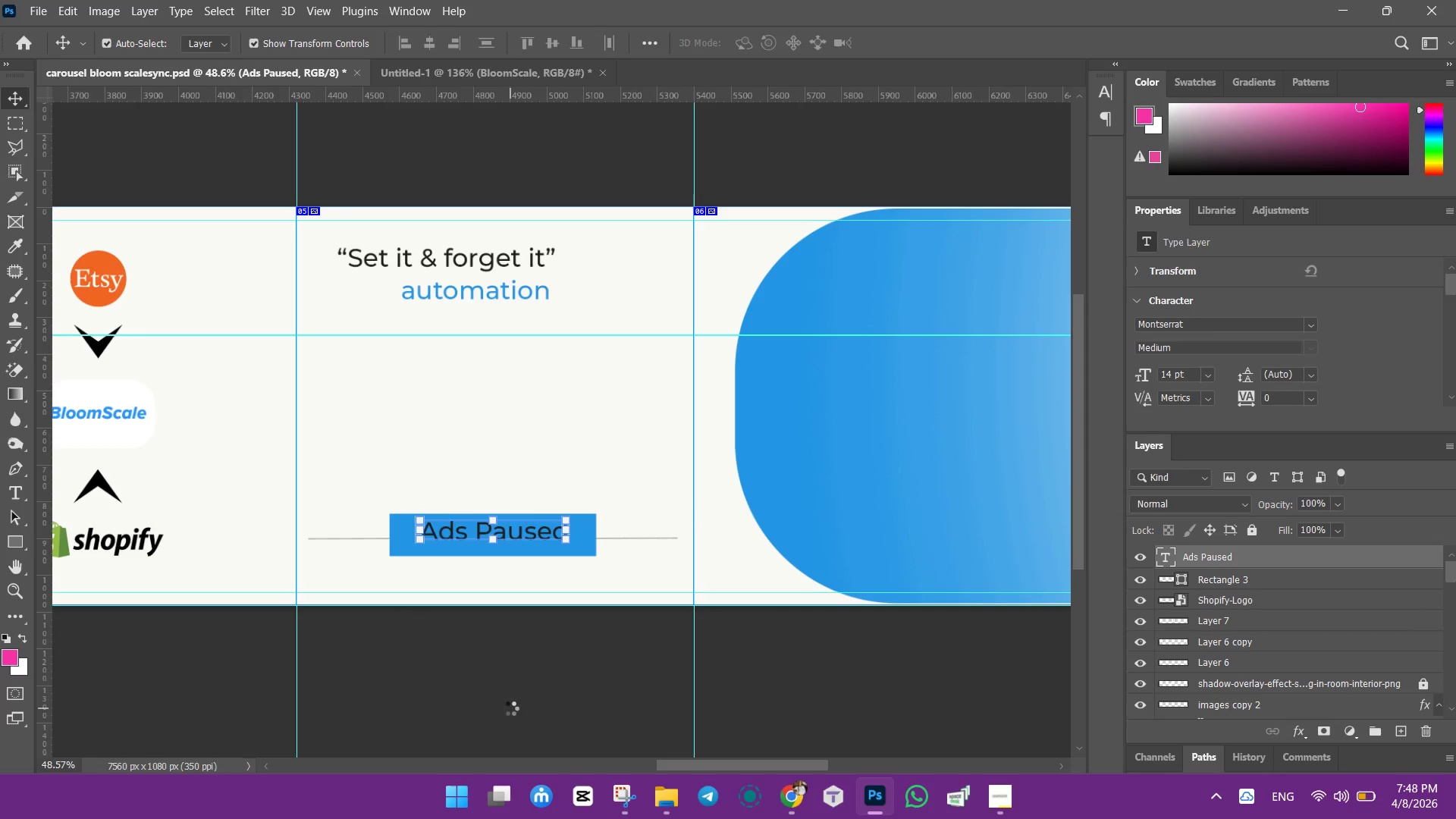 
key(ArrowDown)
 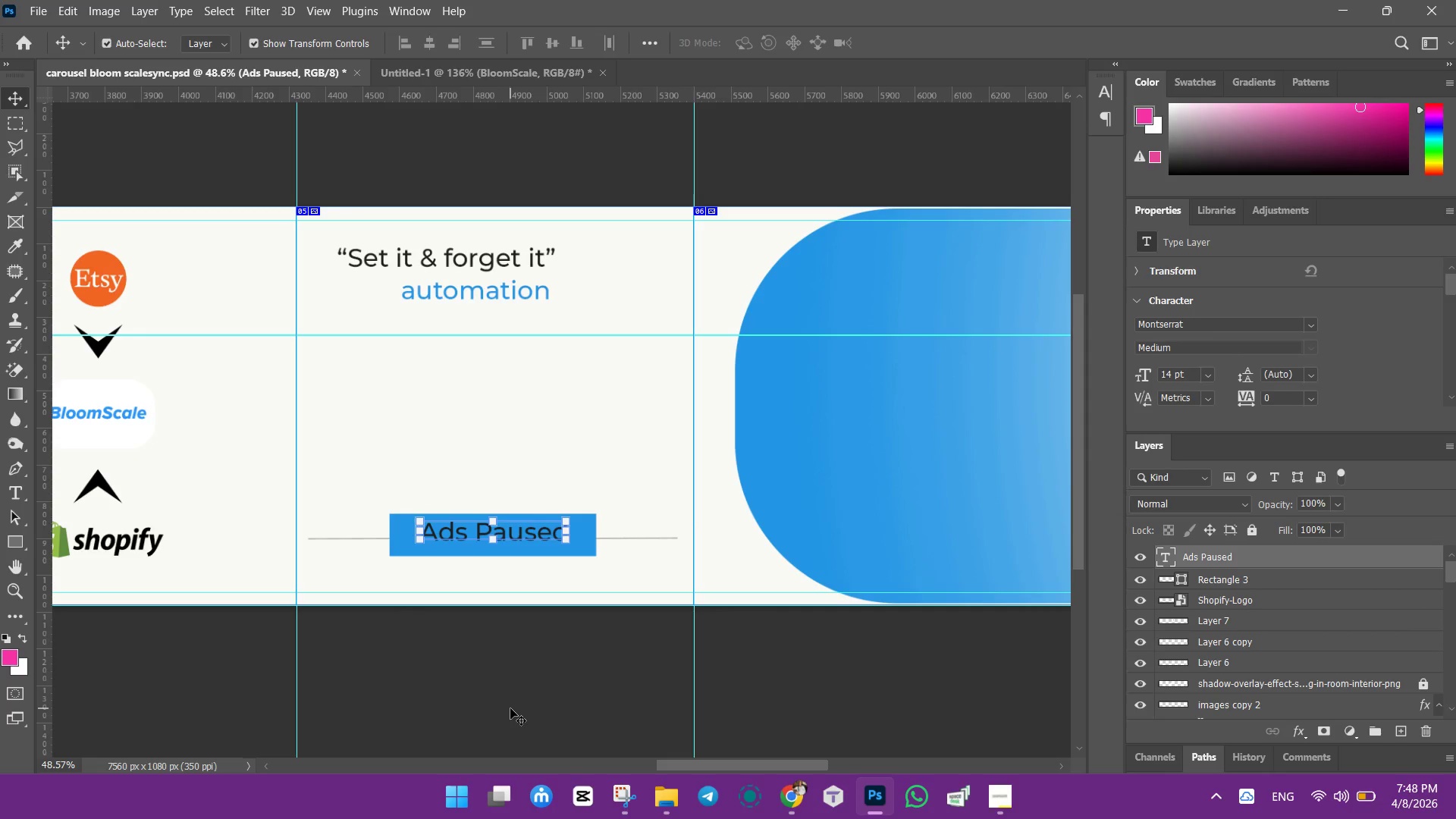 
key(ArrowDown)
 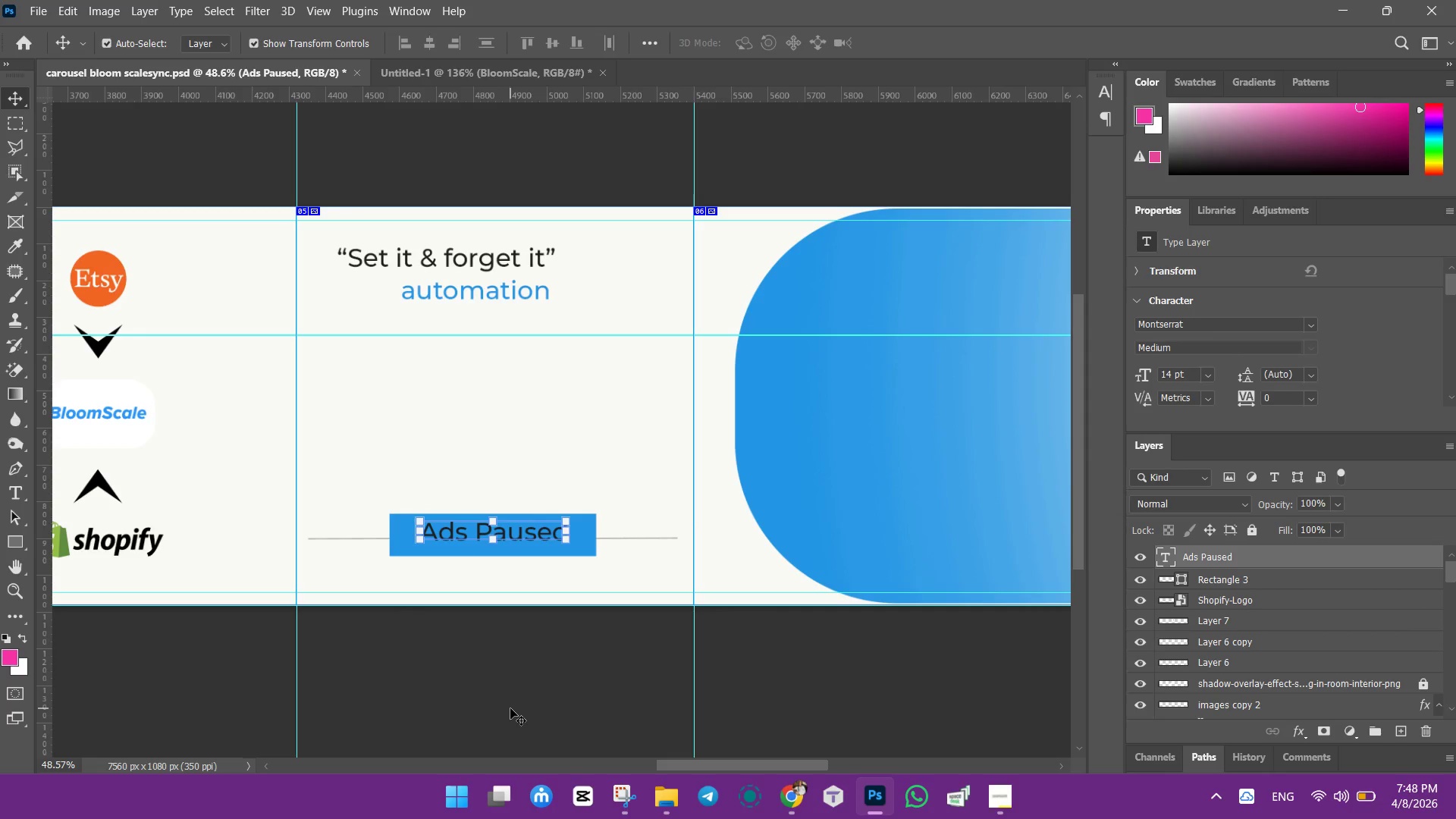 
key(ArrowDown)
 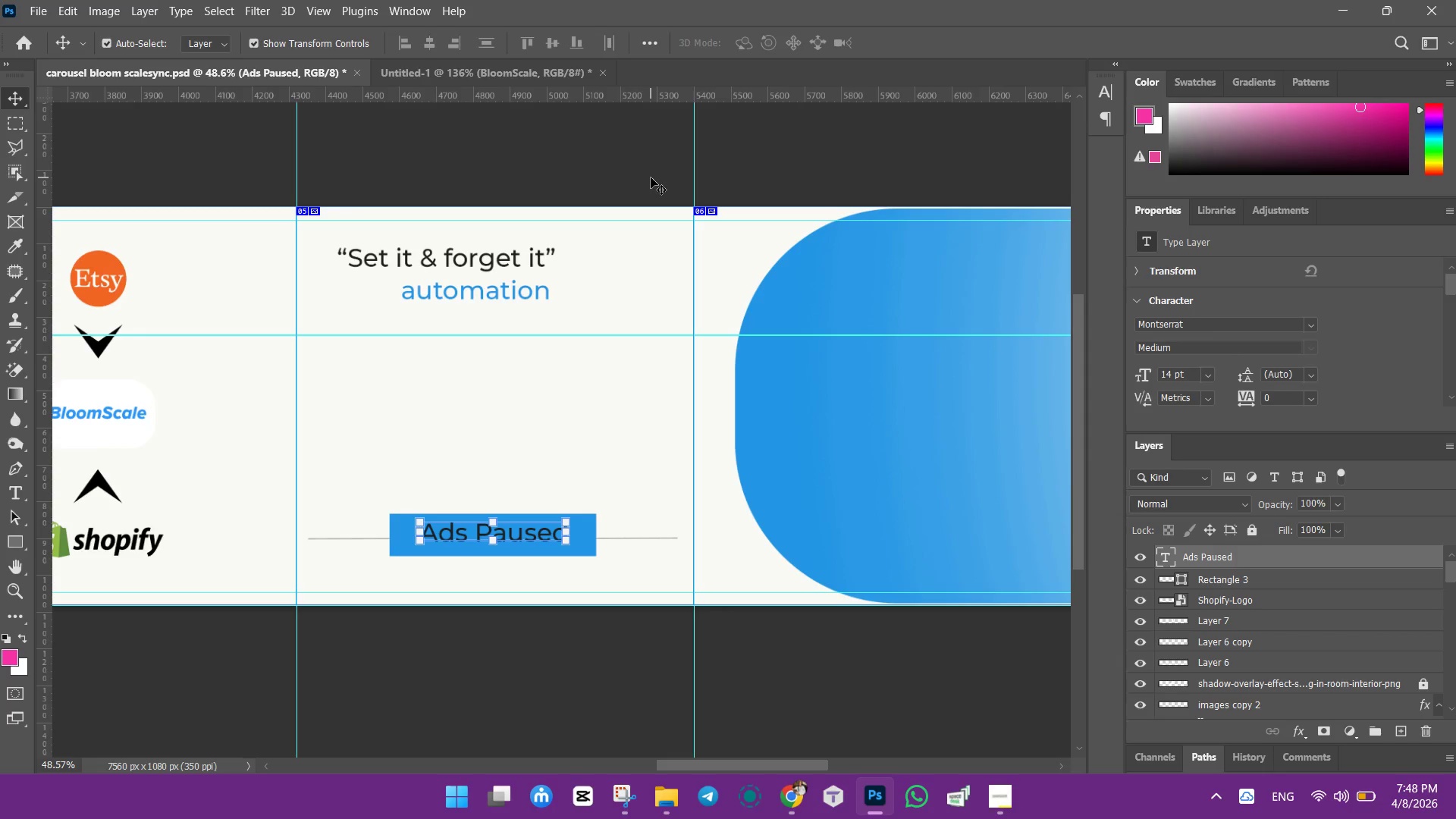 
wait(9.55)
 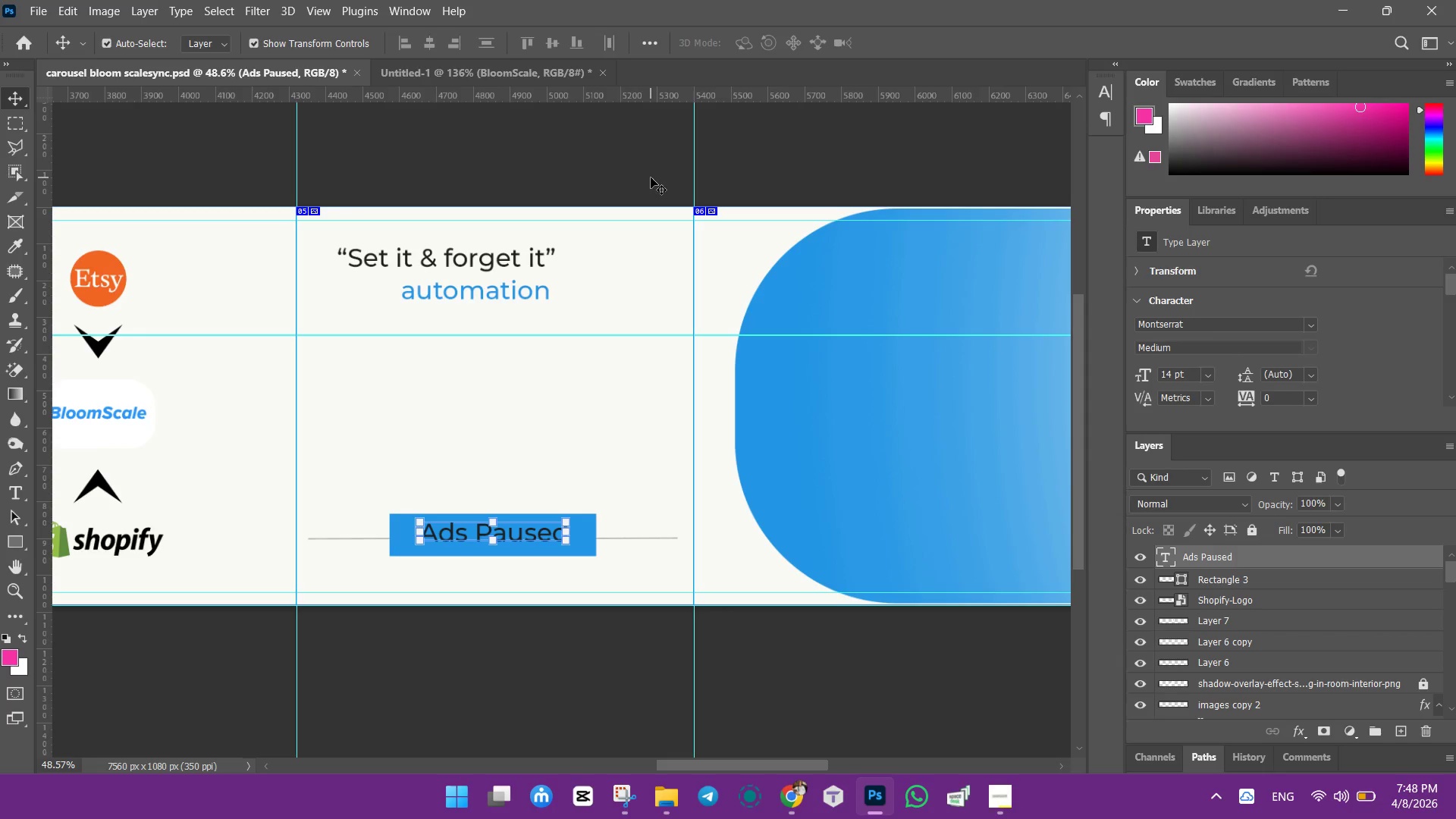 
key(ArrowDown)
 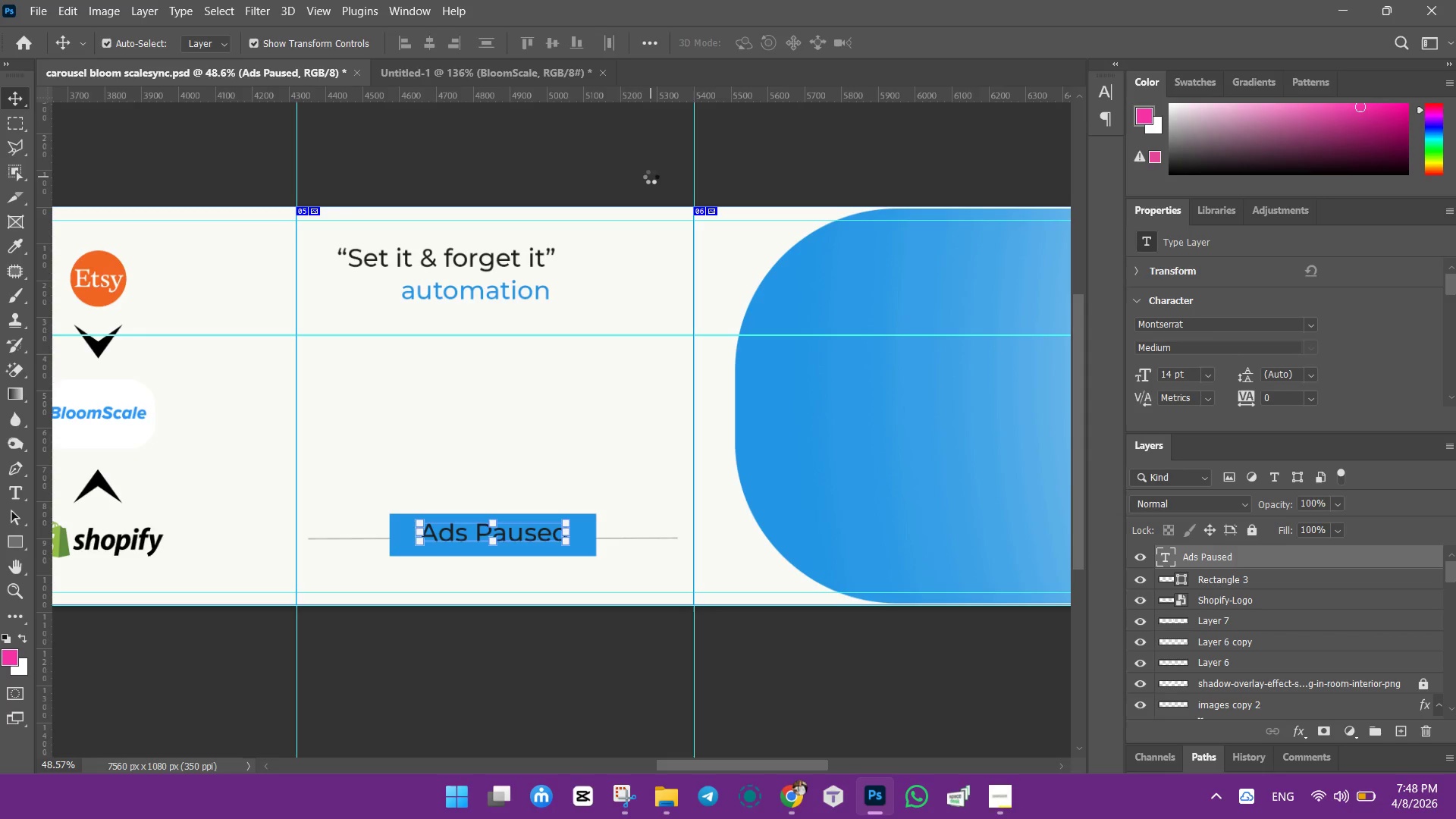 
key(ArrowDown)
 